 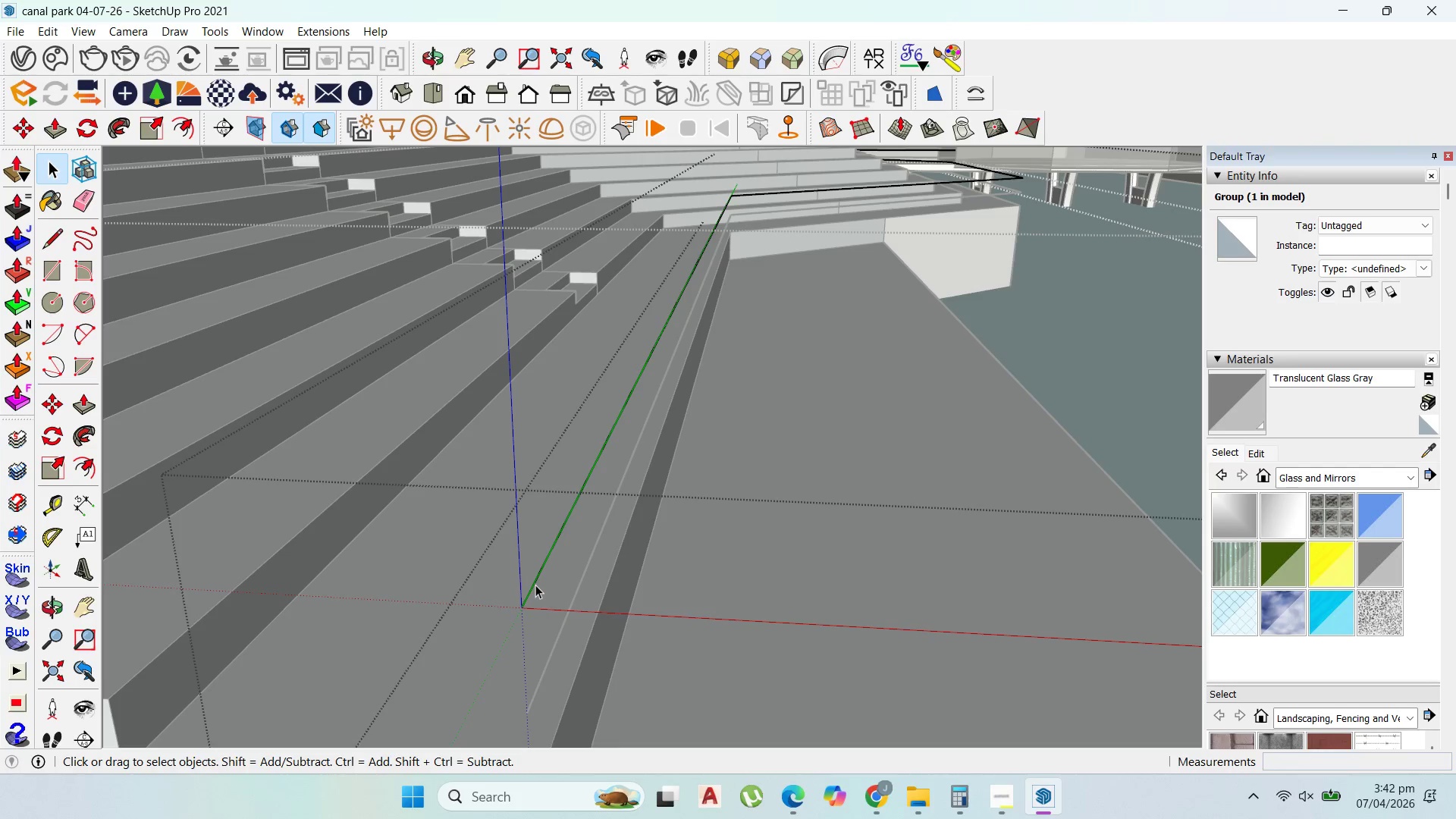 
triple_click([535, 585])
 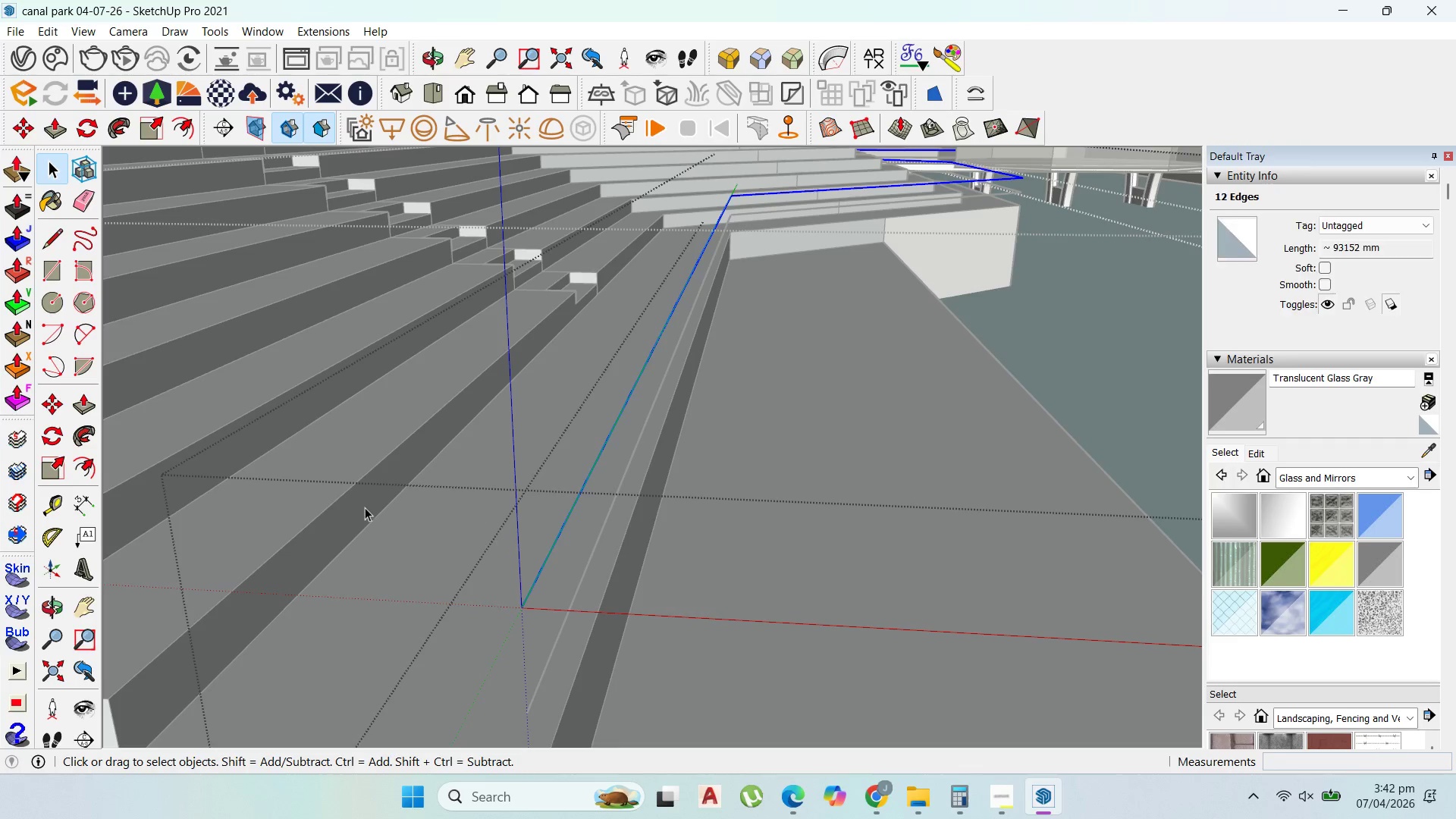 
scroll: coordinate [181, 449], scroll_direction: down, amount: 2.0
 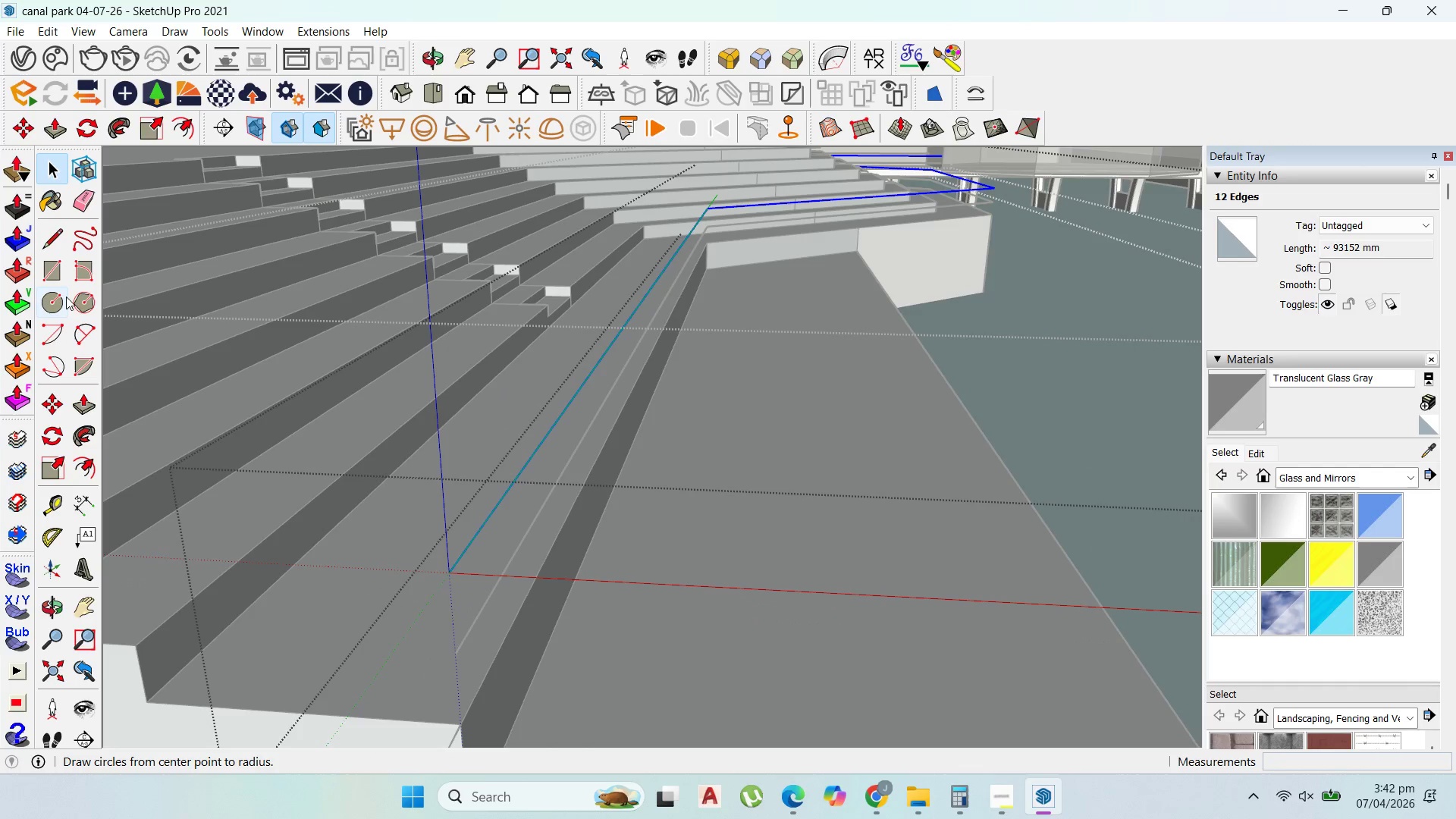 
left_click([55, 295])
 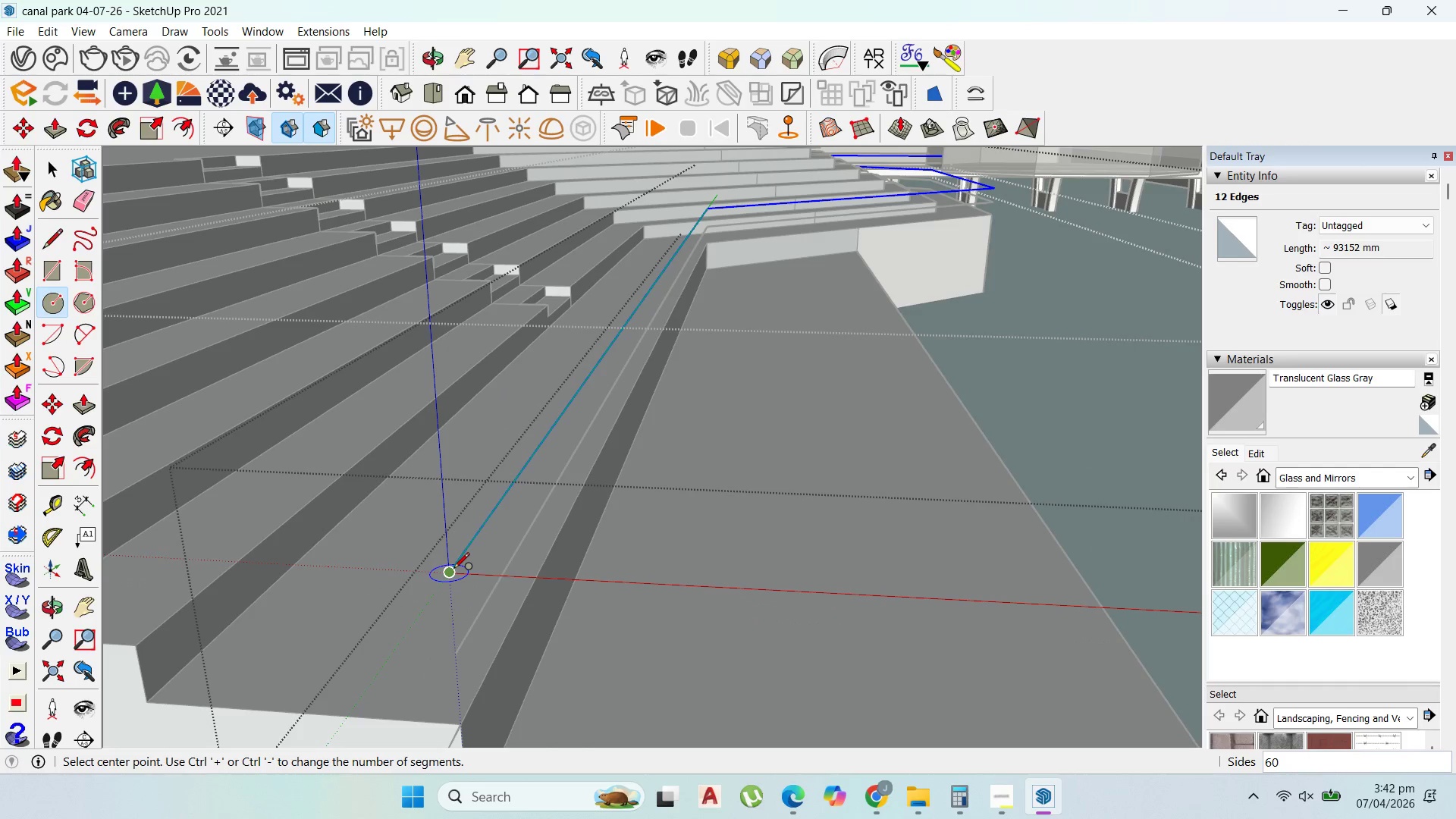 
key(ArrowRight)
 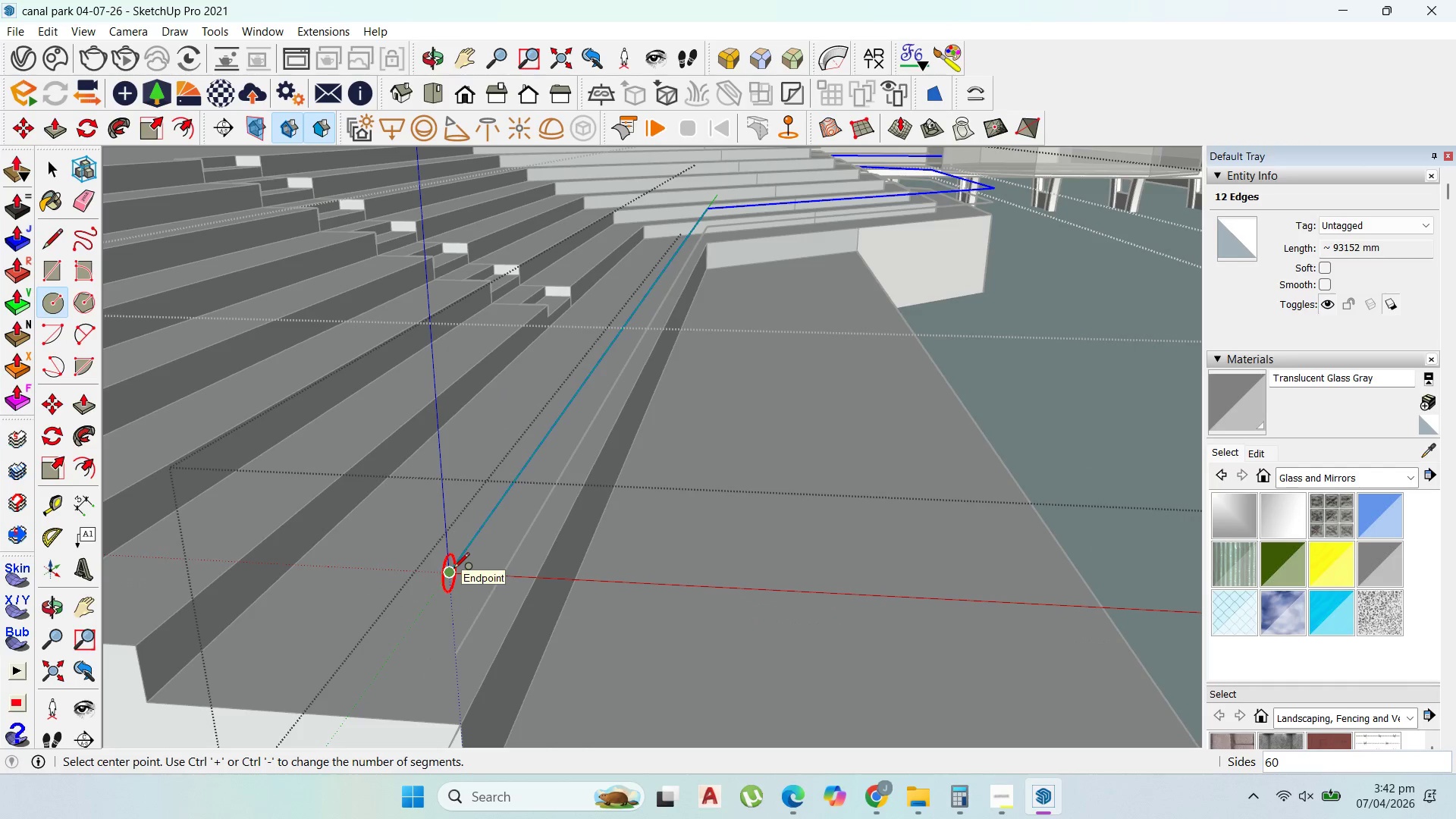 
key(ArrowUp)
 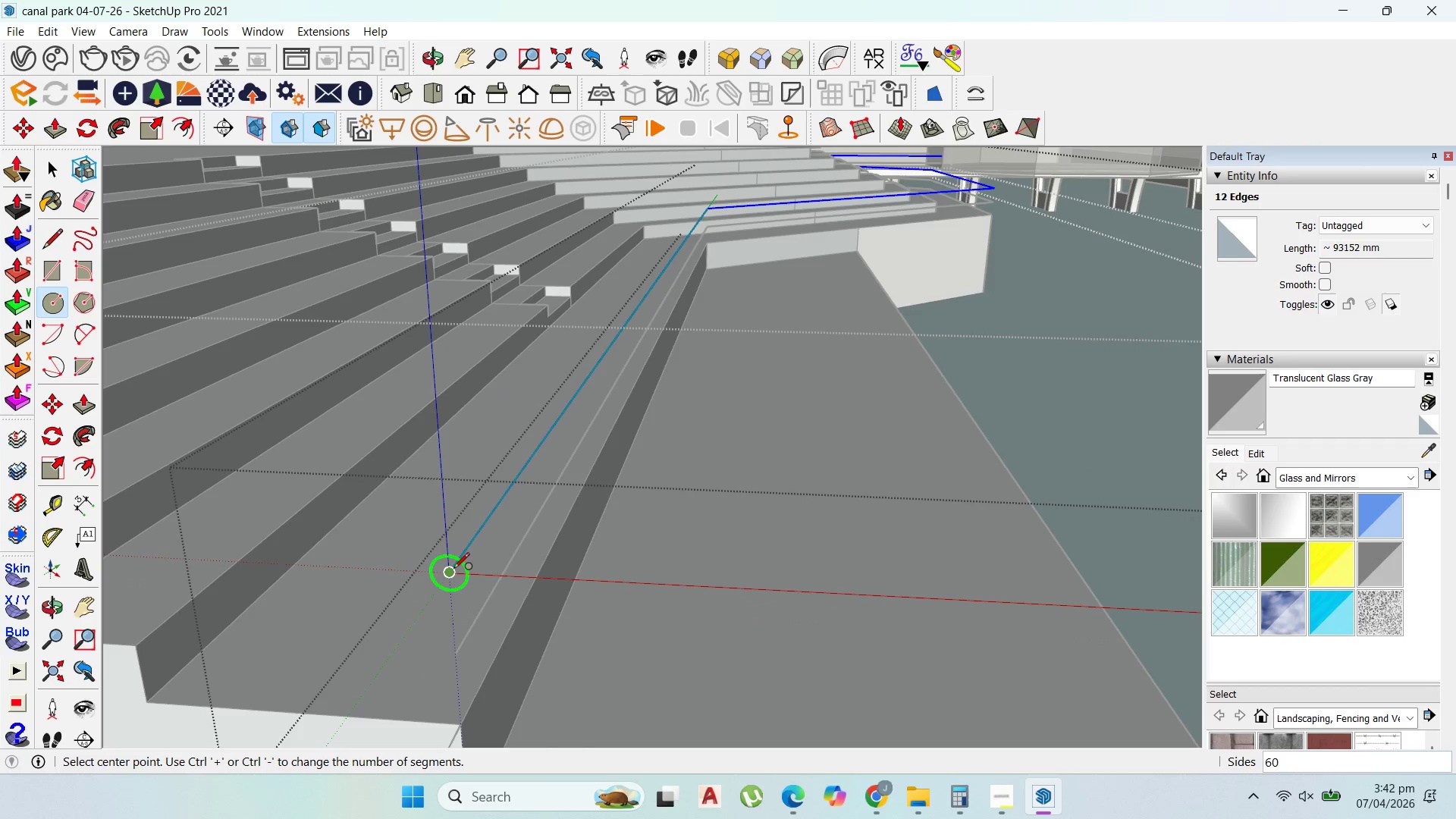 
key(ArrowLeft)
 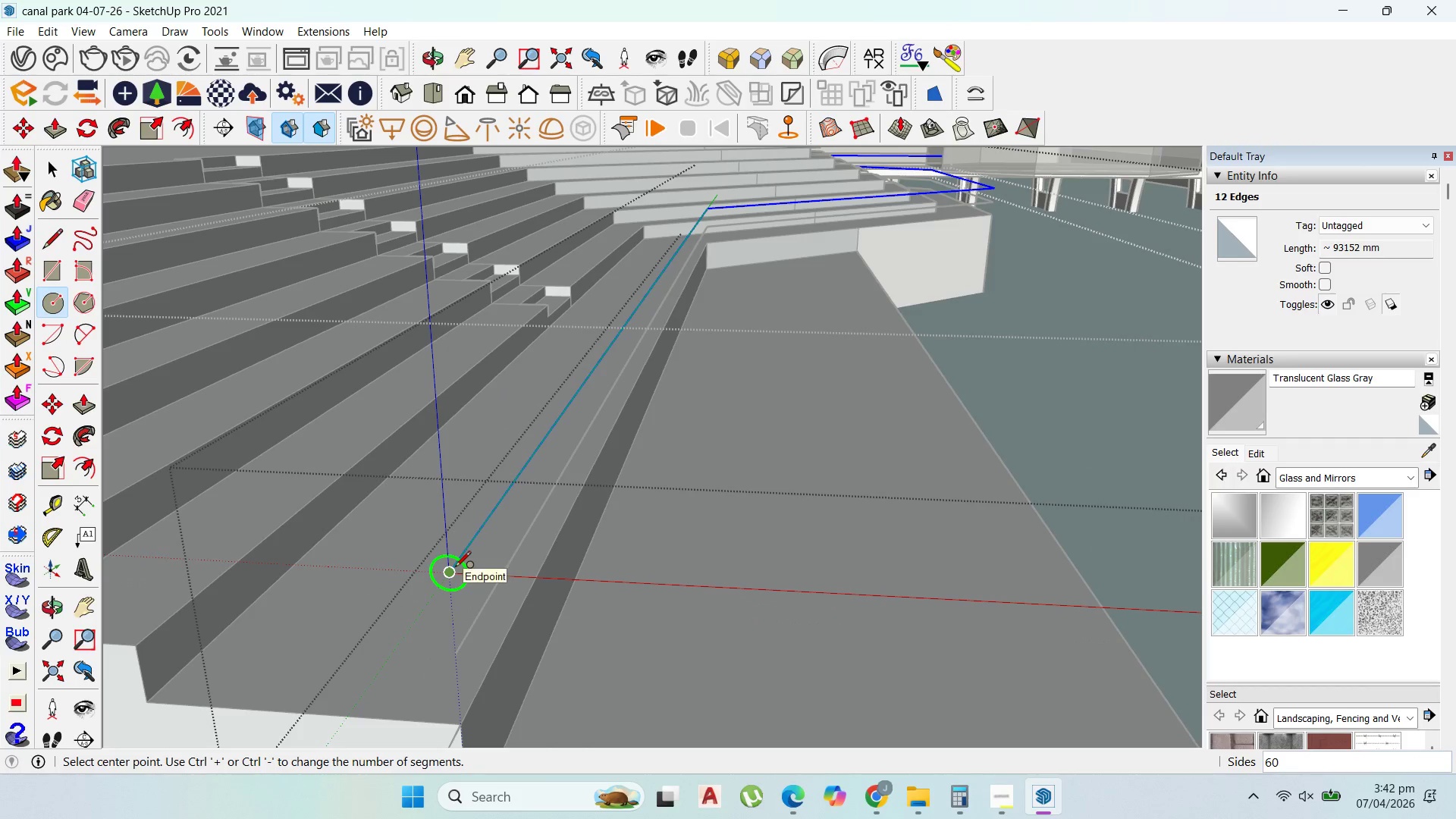 
left_click([455, 568])
 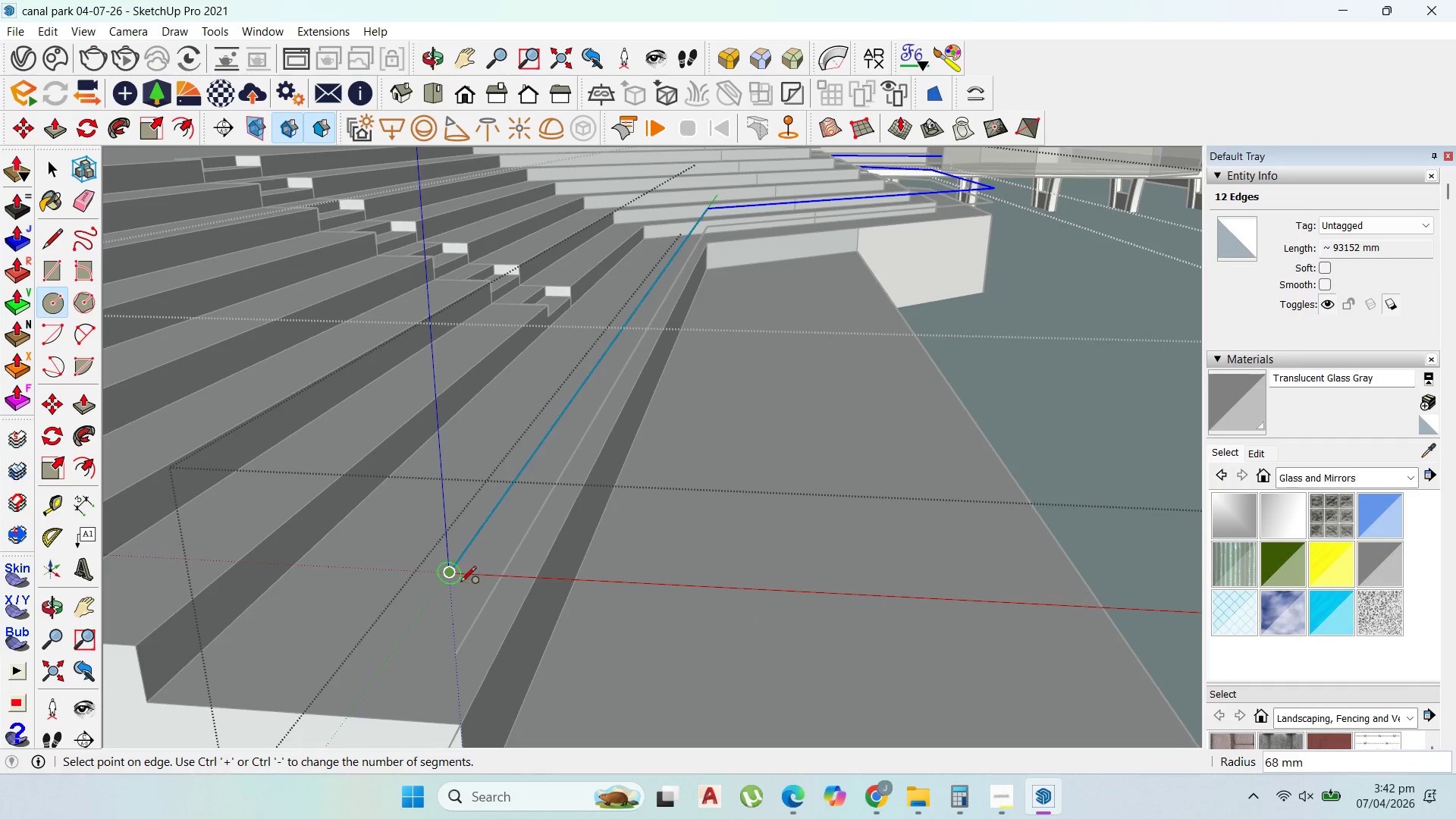 
scroll: coordinate [453, 592], scroll_direction: up, amount: 5.0
 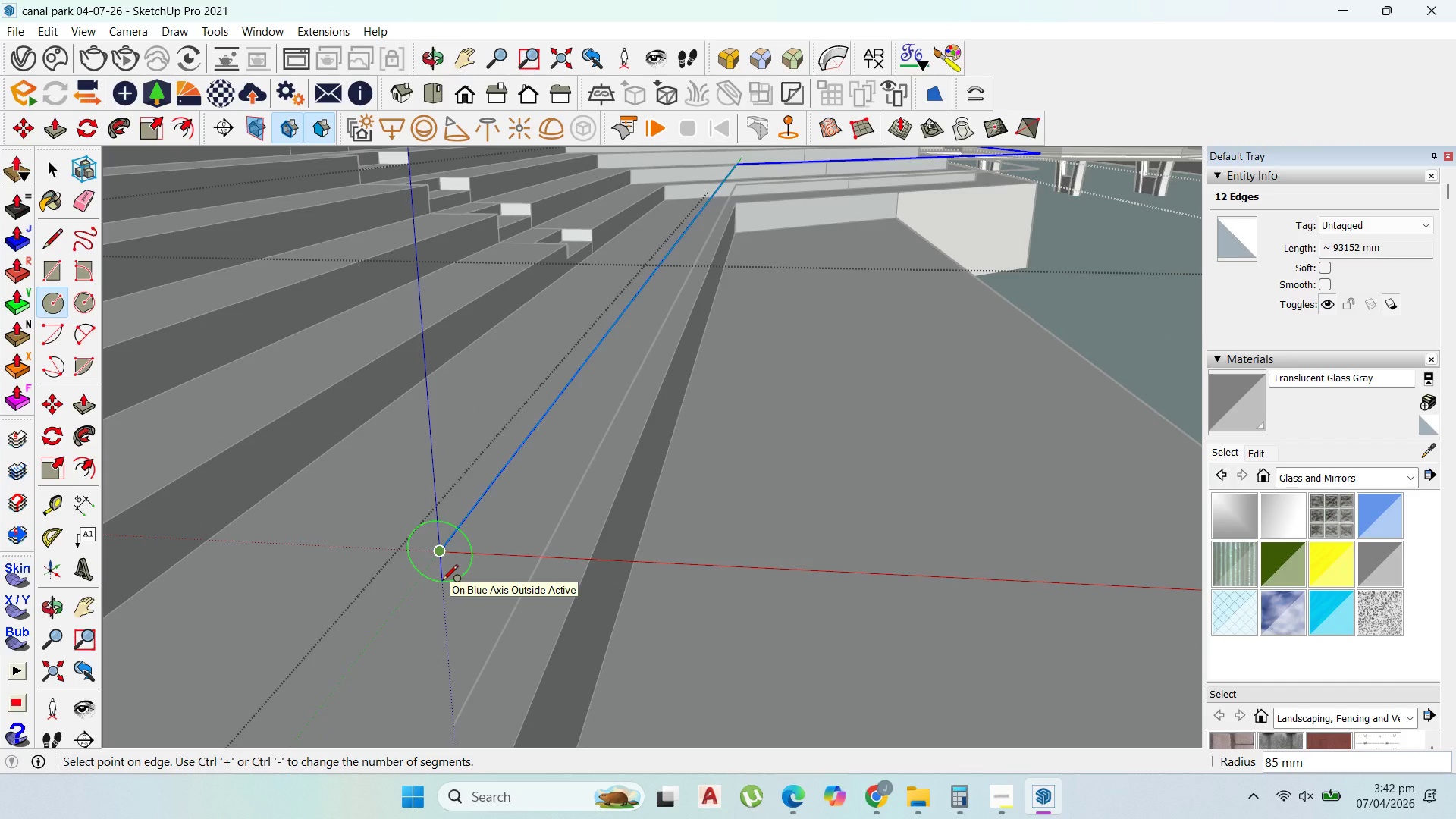 
key(Numpad5)
 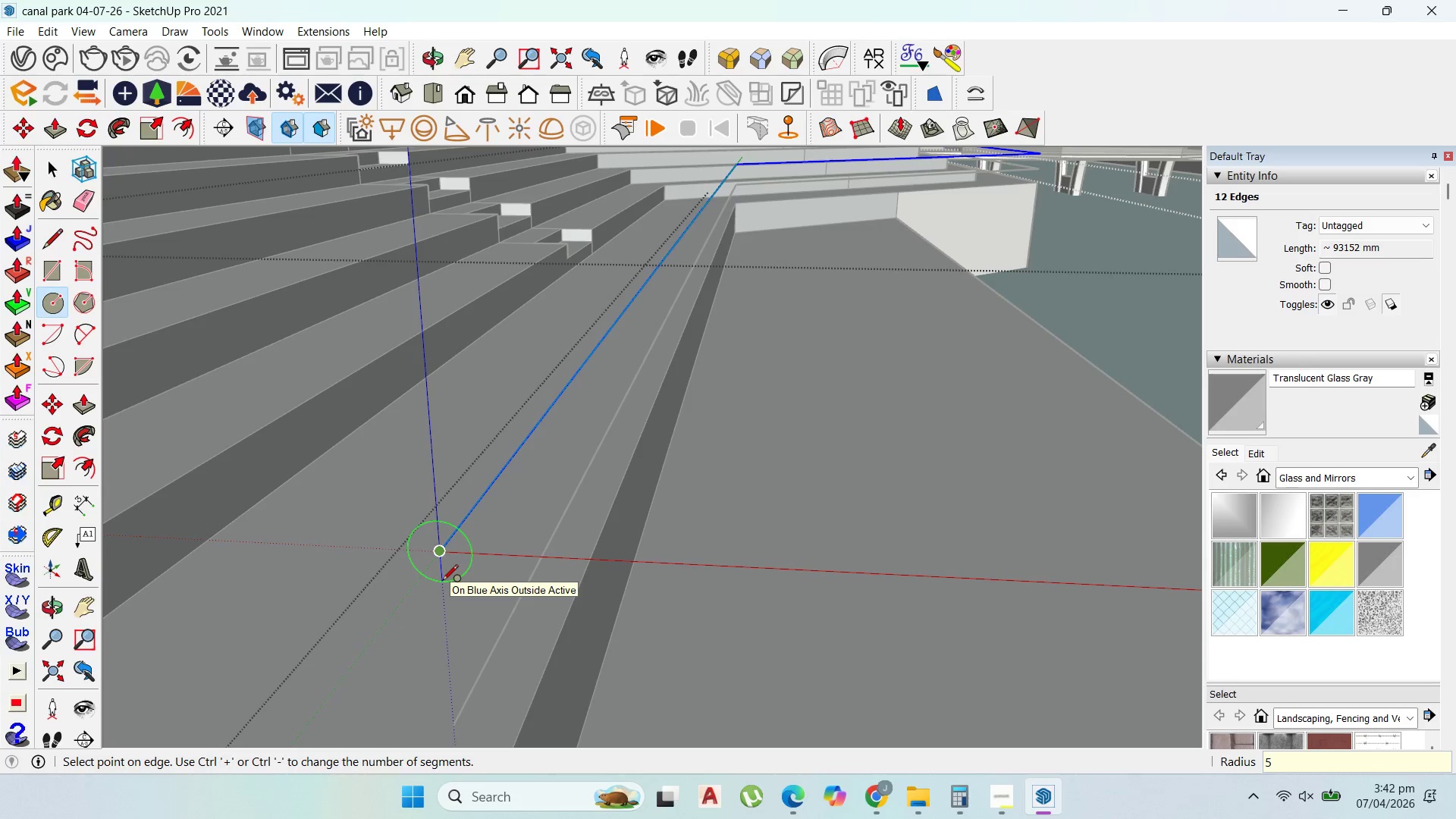 
key(Numpad0)
 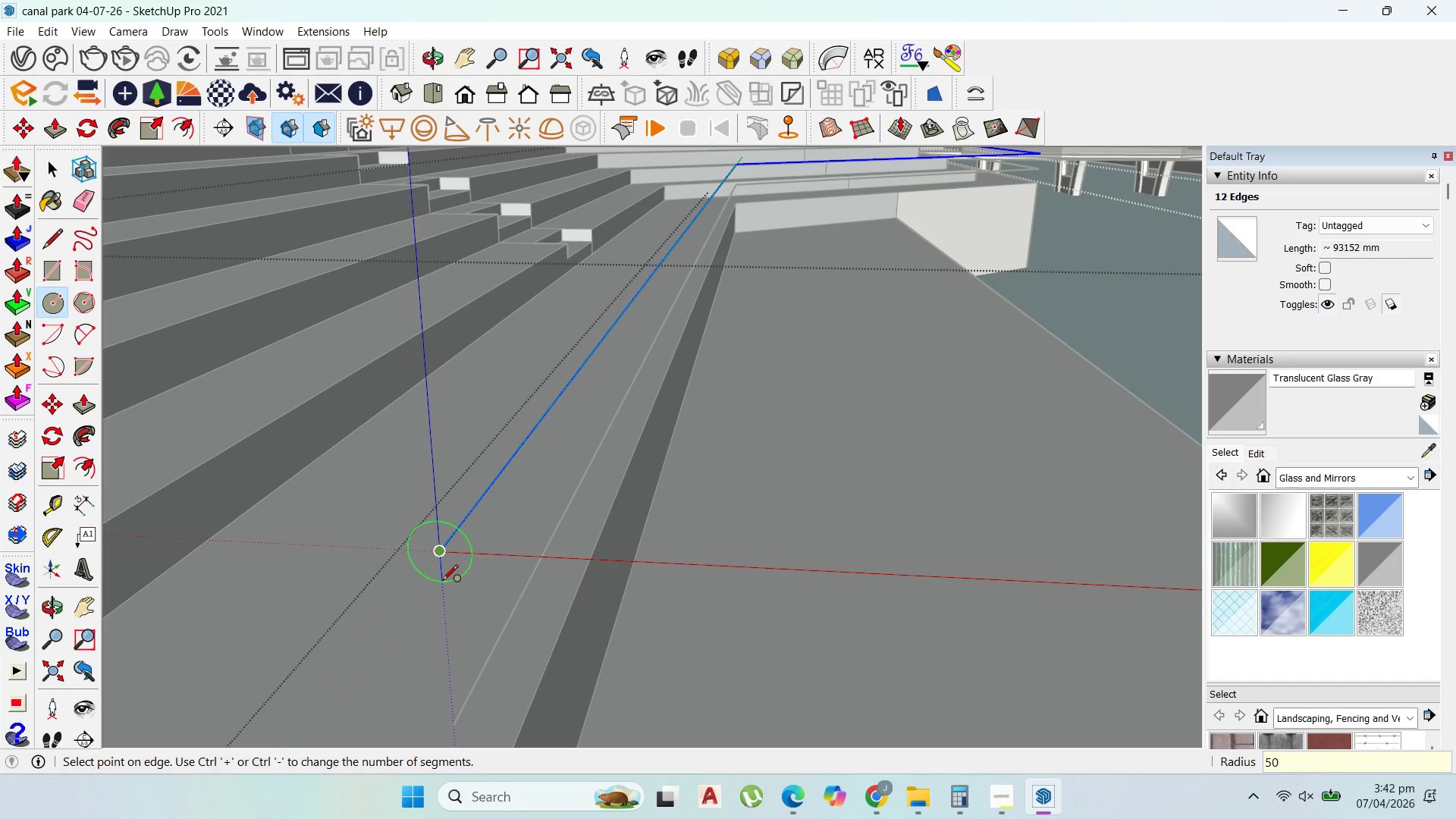 
key(Enter)
 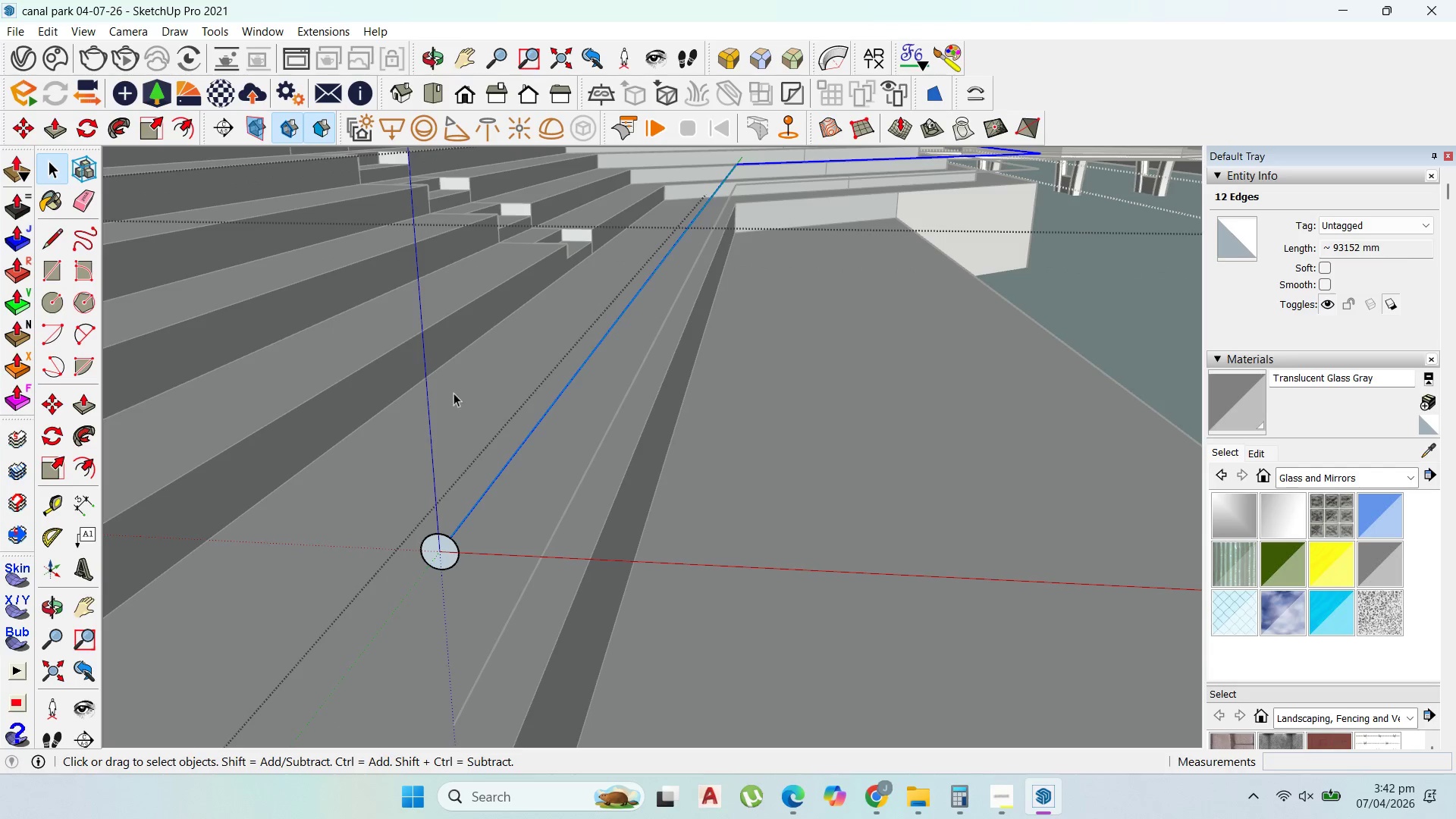 
double_click([511, 460])
 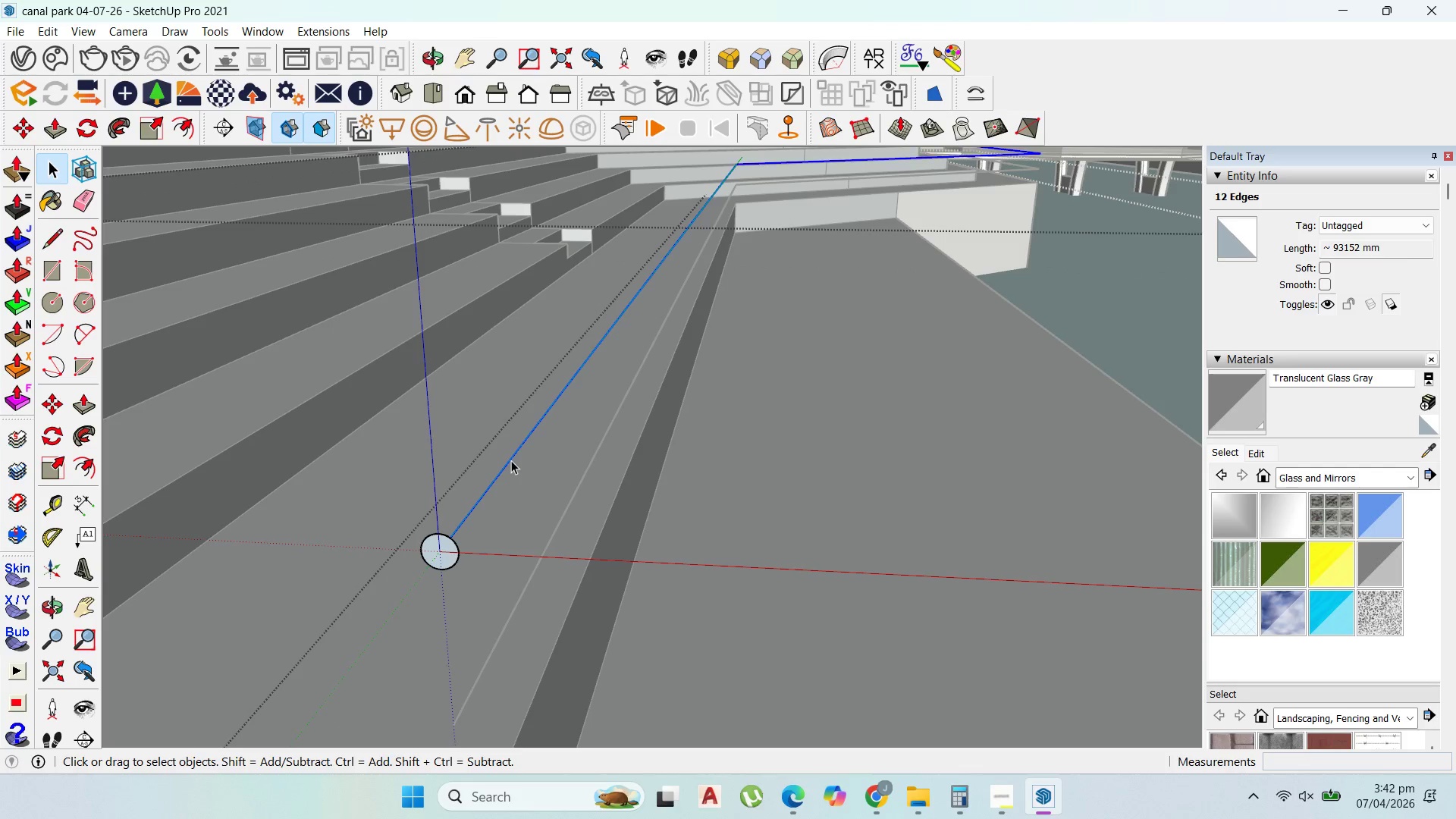 
triple_click([511, 460])
 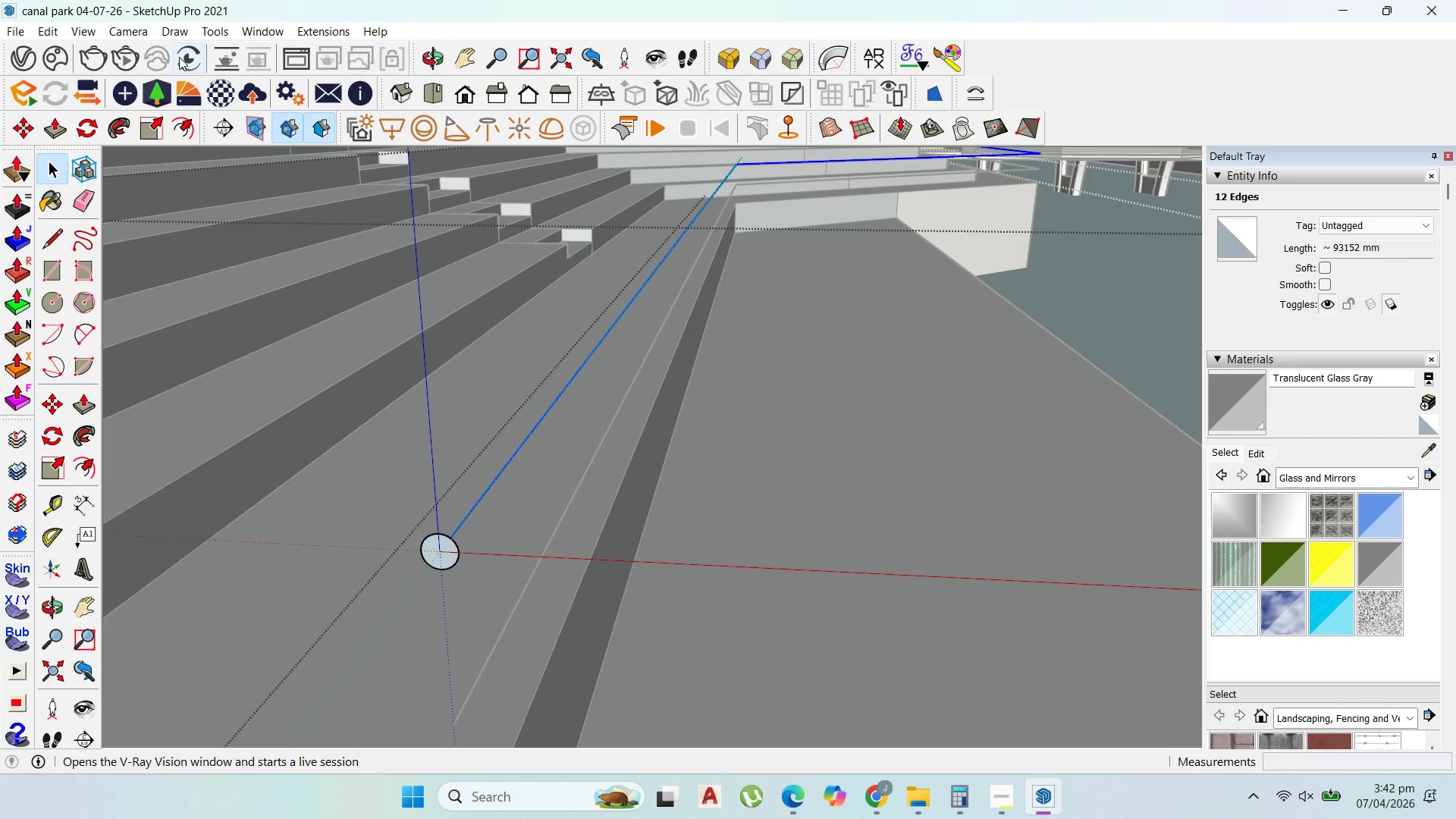 
key(Control+Z)
 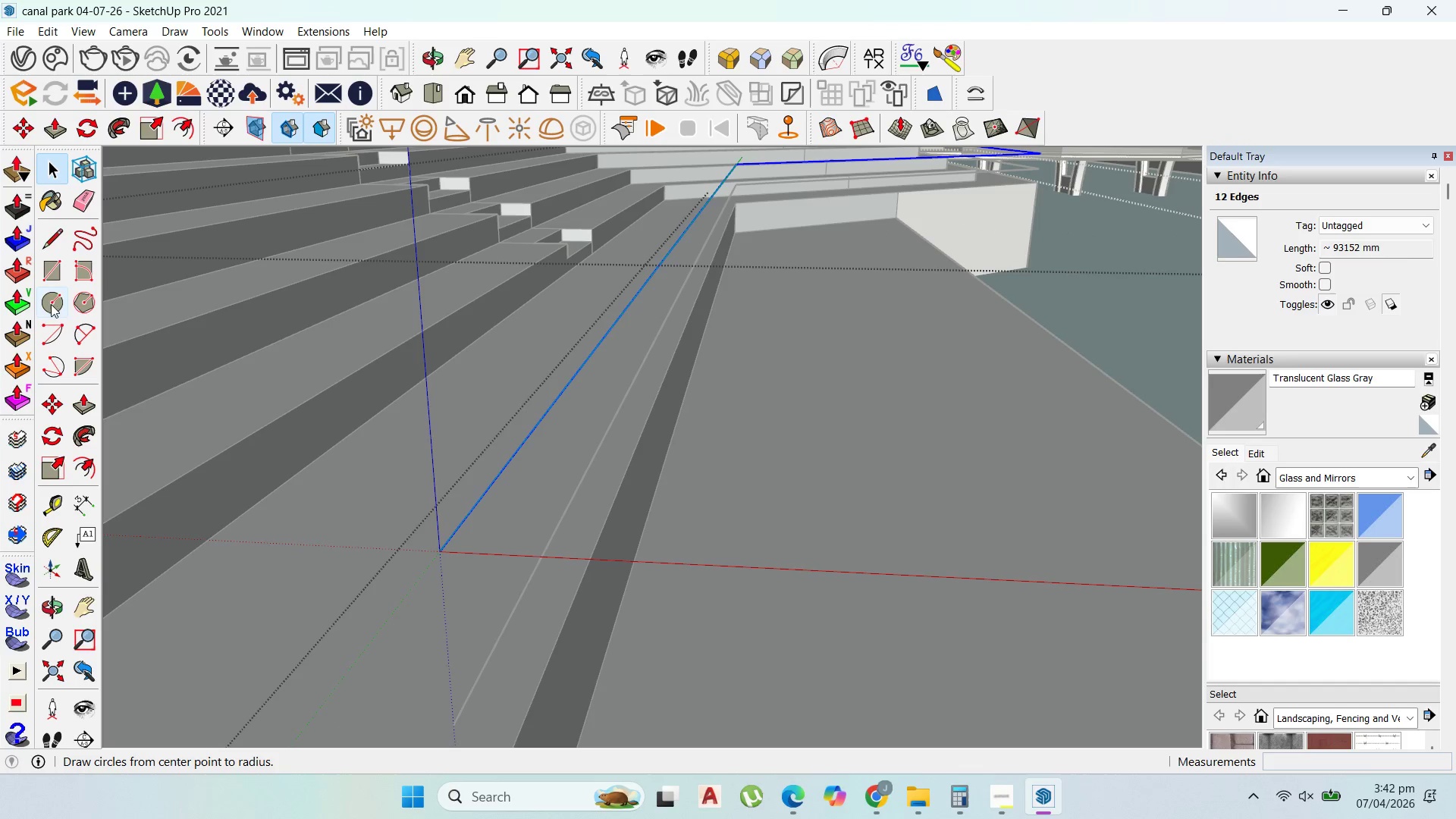 
left_click([49, 275])
 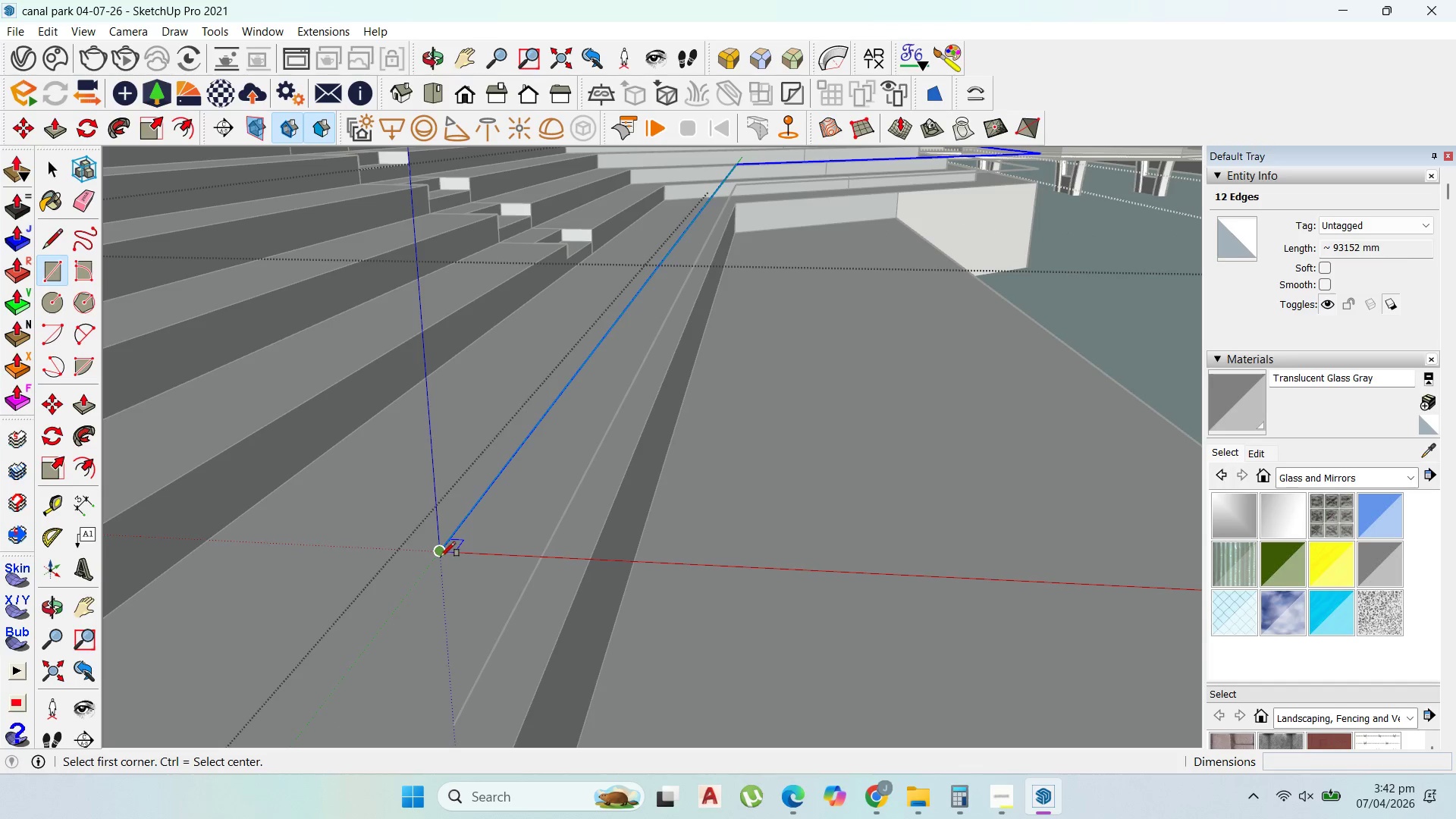 
key(Control+ControlLeft)
 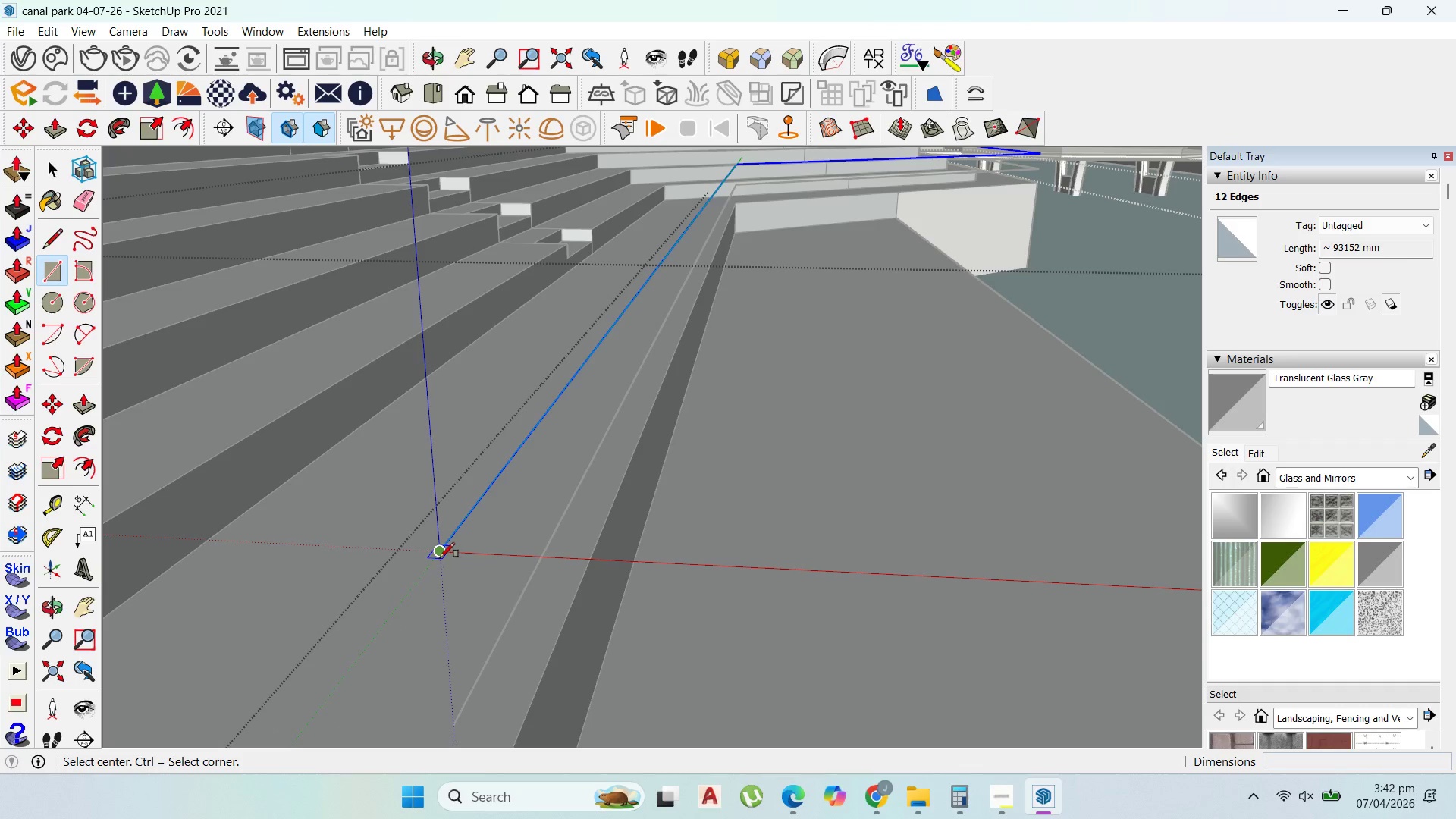 
key(ArrowRight)
 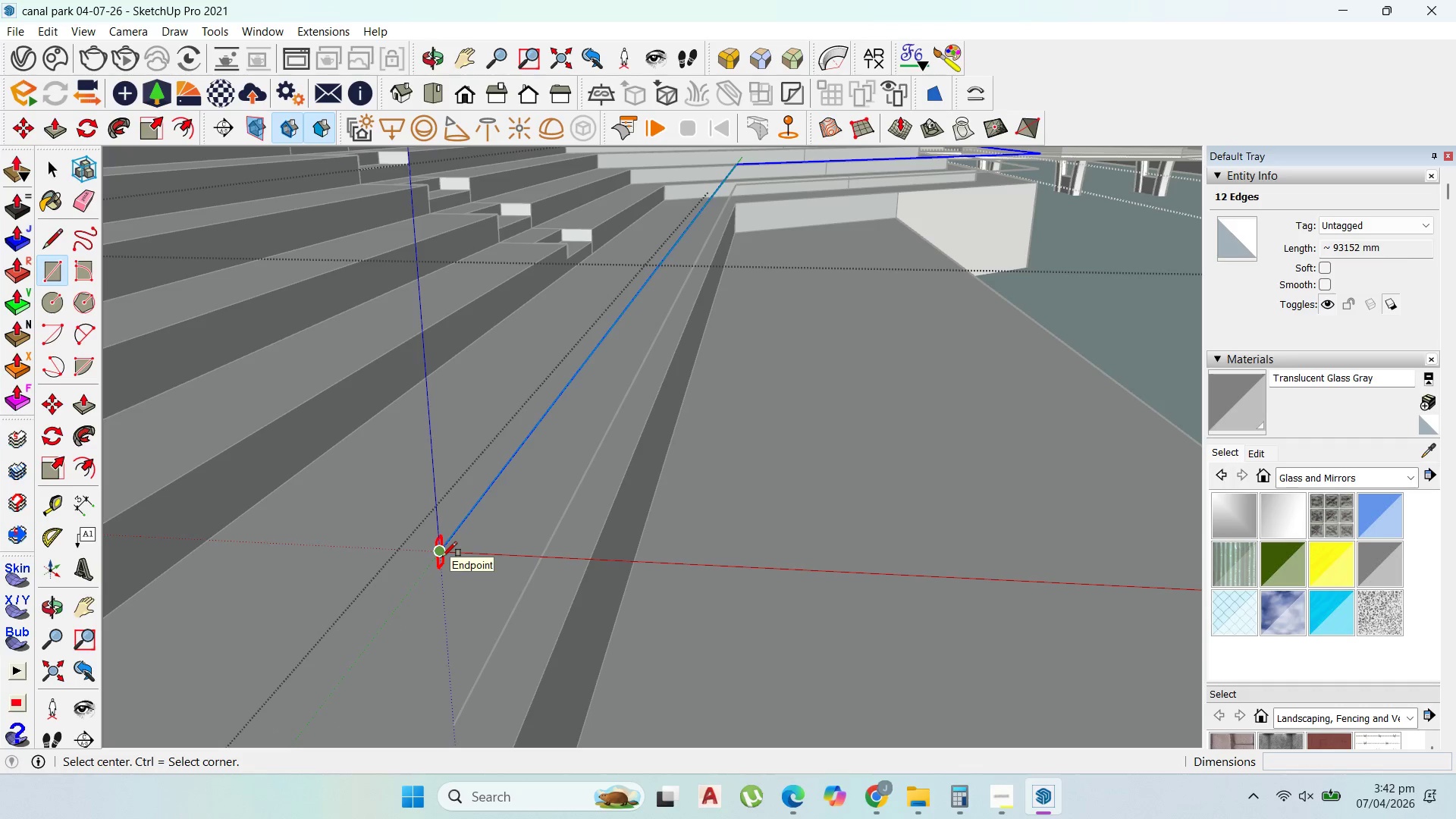 
key(ArrowLeft)
 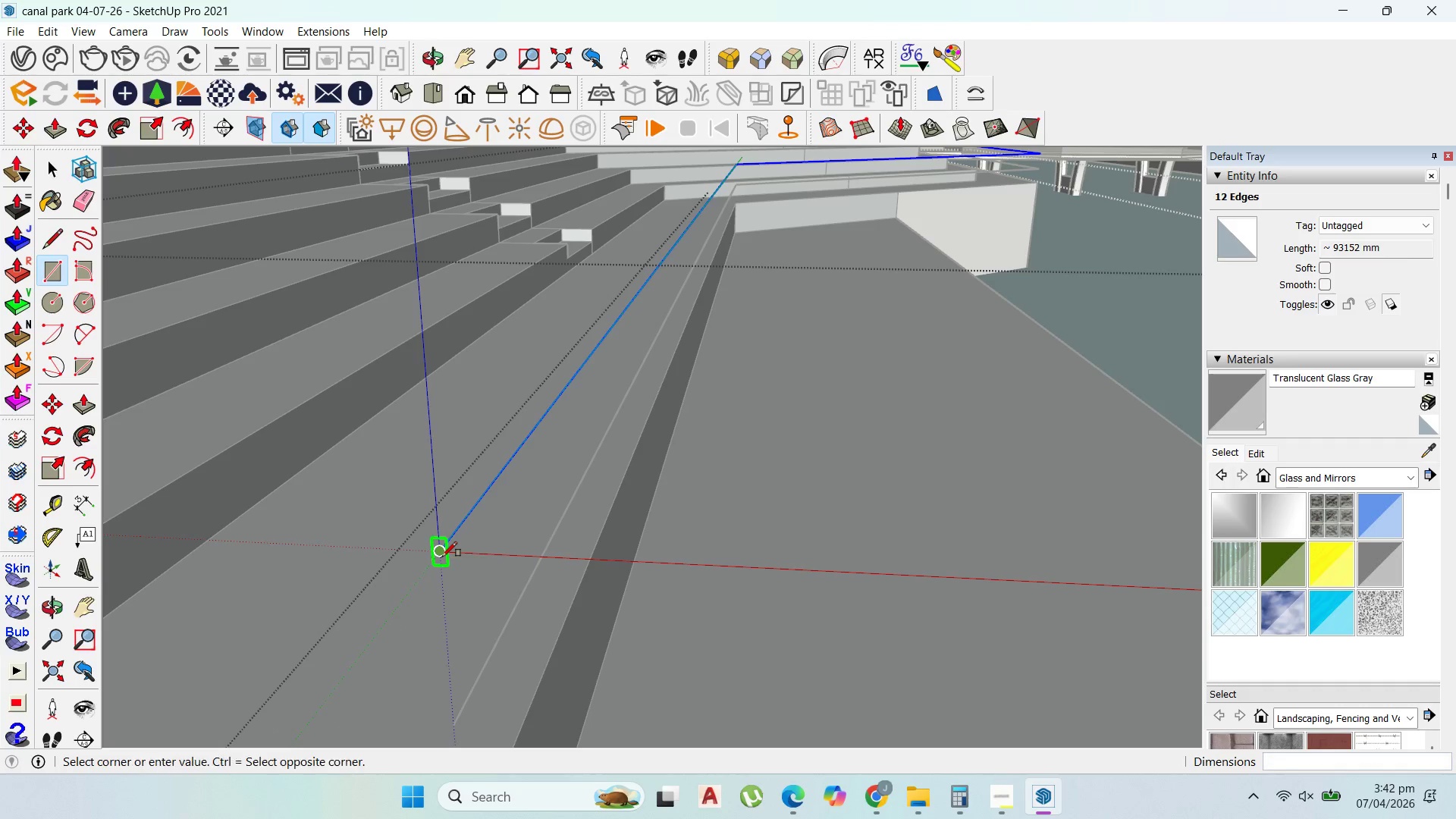 
left_click([442, 557])
 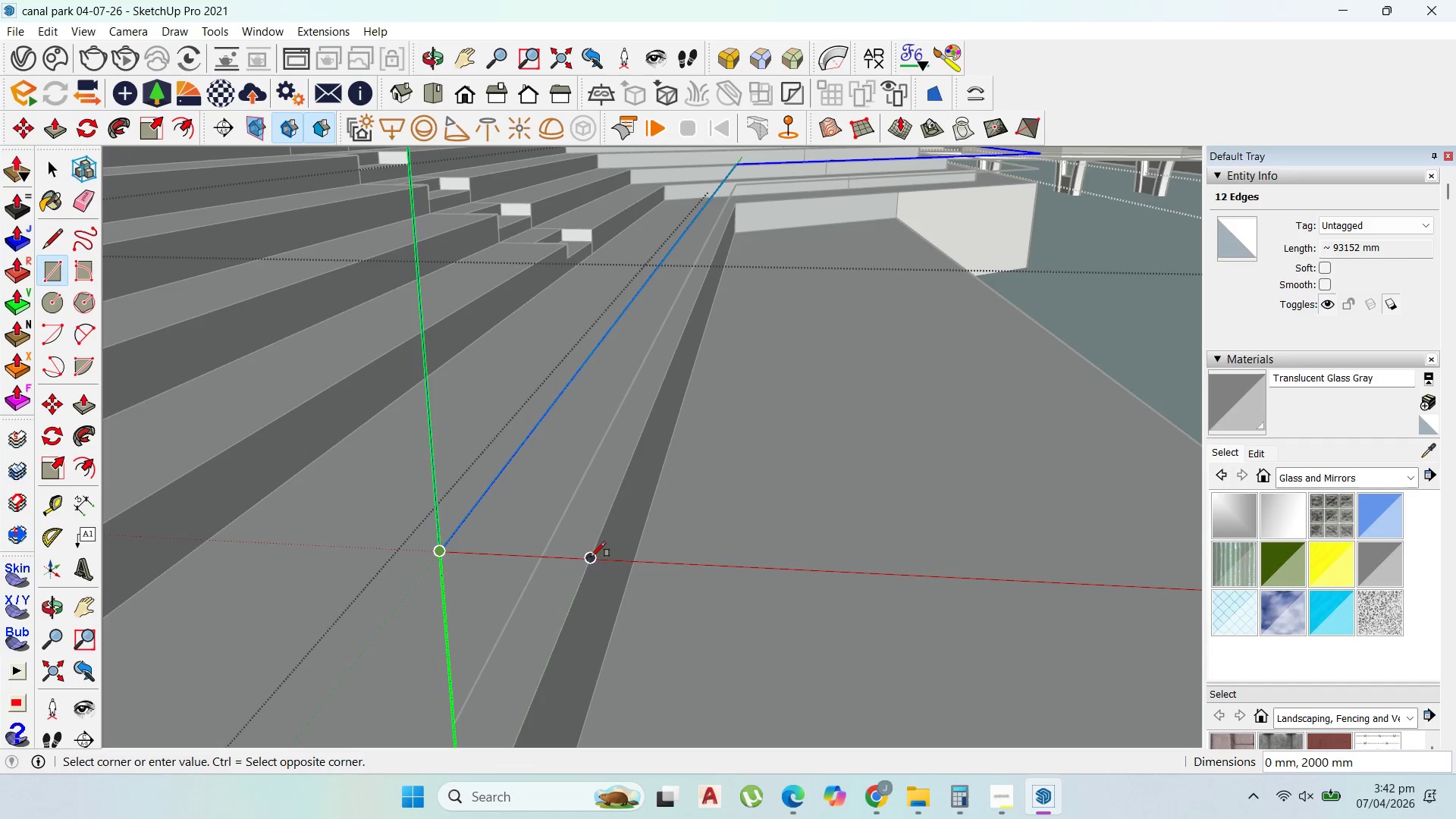 
scroll: coordinate [570, 538], scroll_direction: down, amount: 7.0
 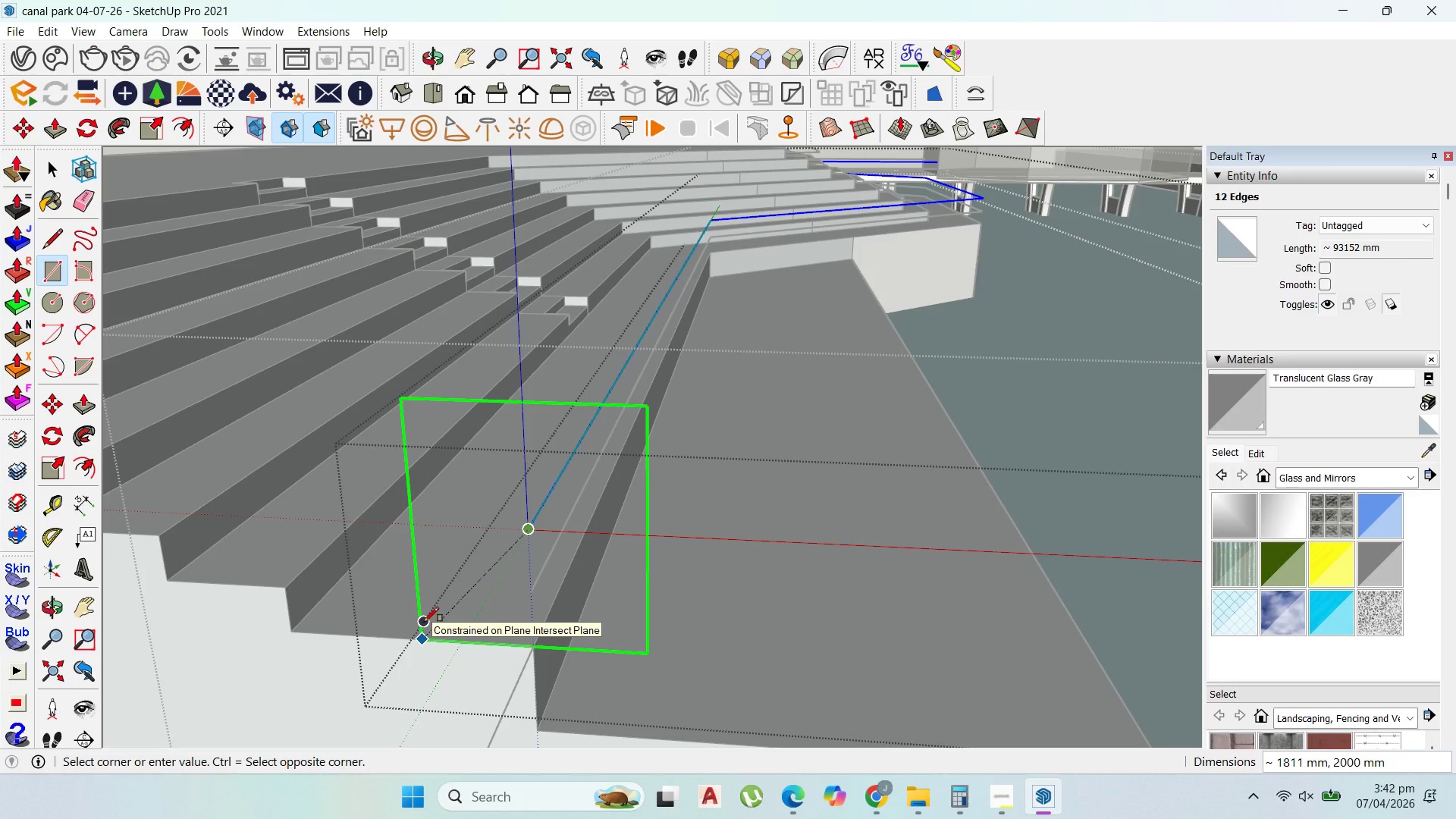 
wait(7.11)
 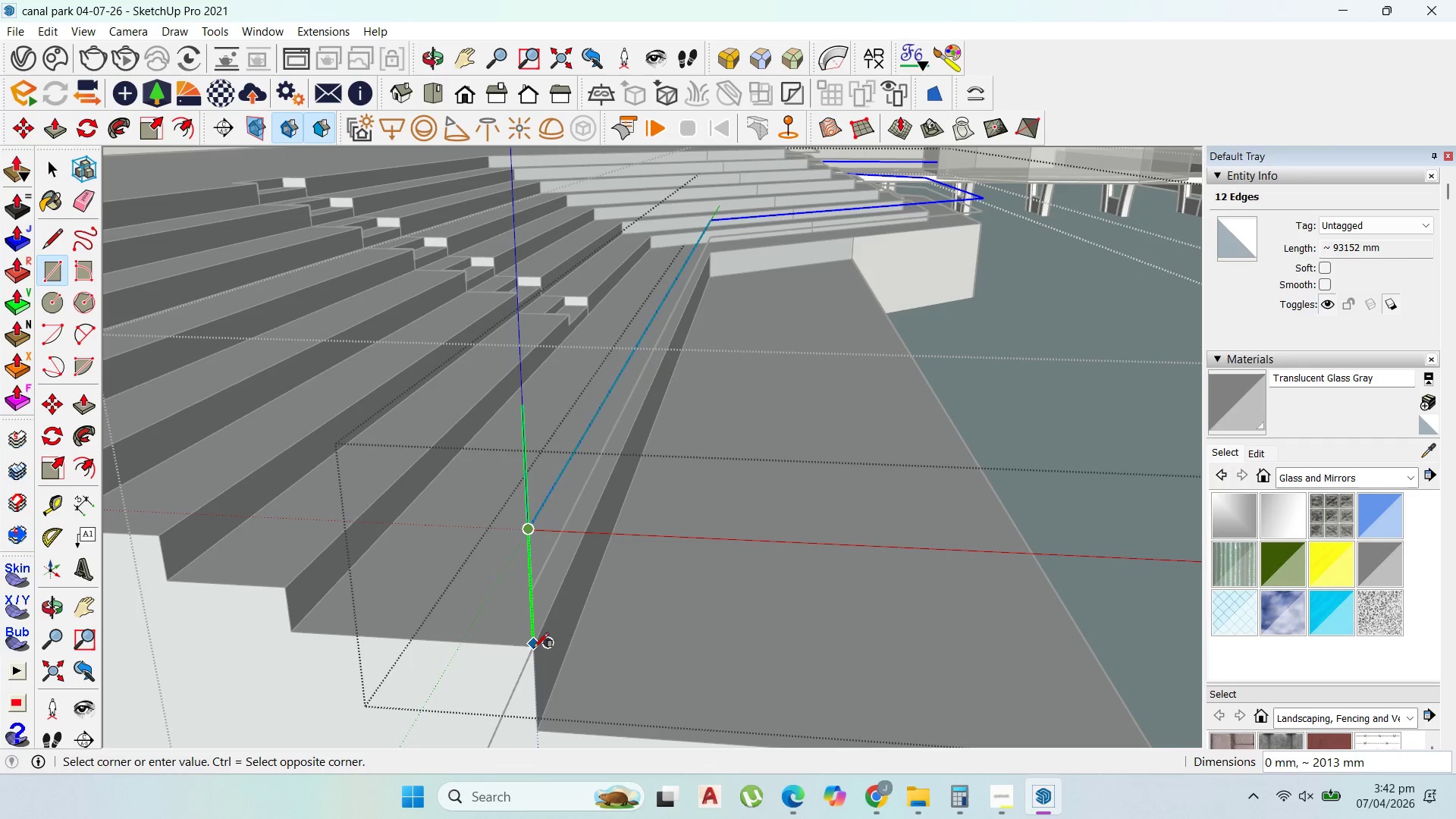 
key(Numpad1)
 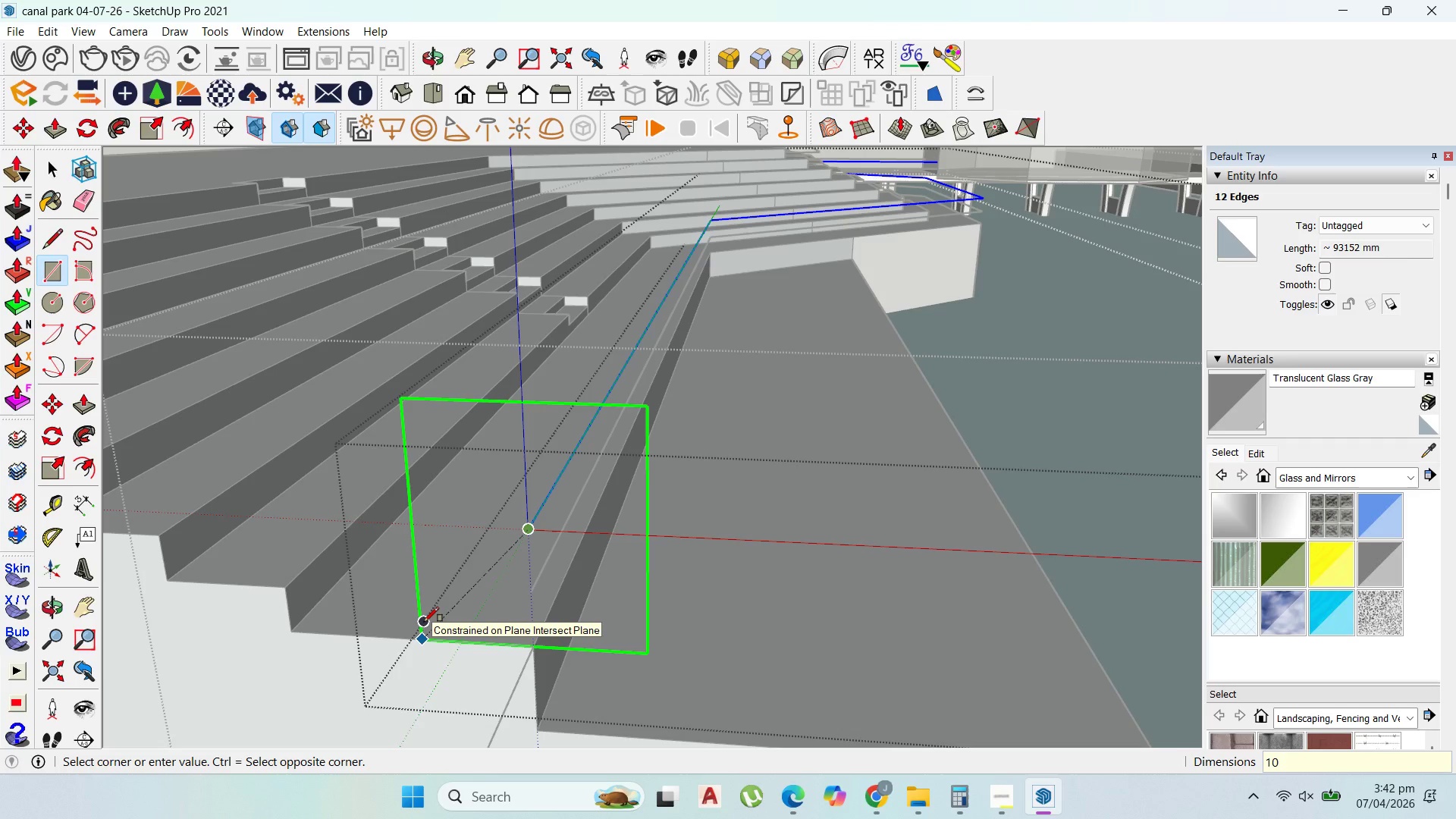 
key(Numpad0)
 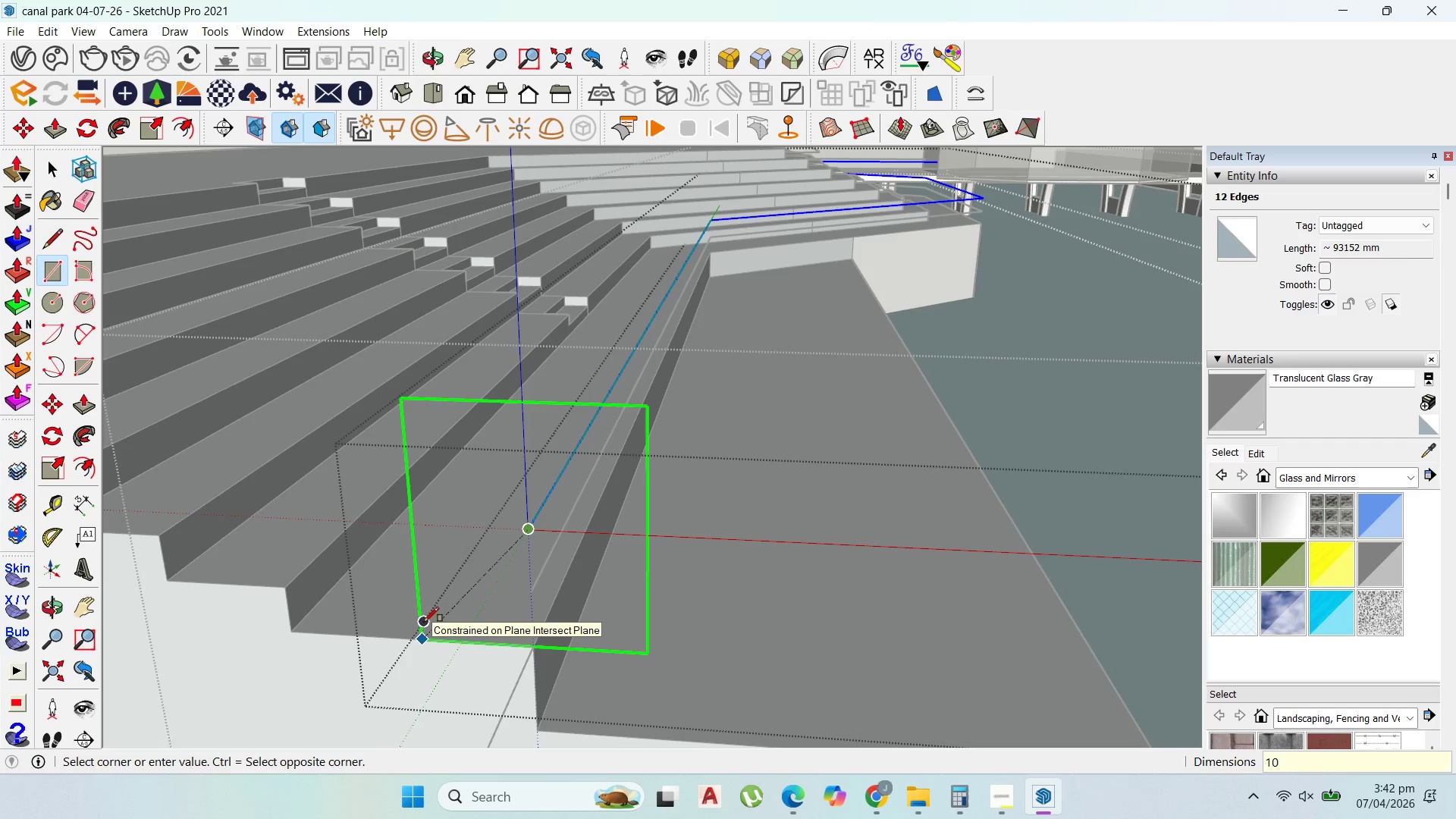 
key(Numpad0)
 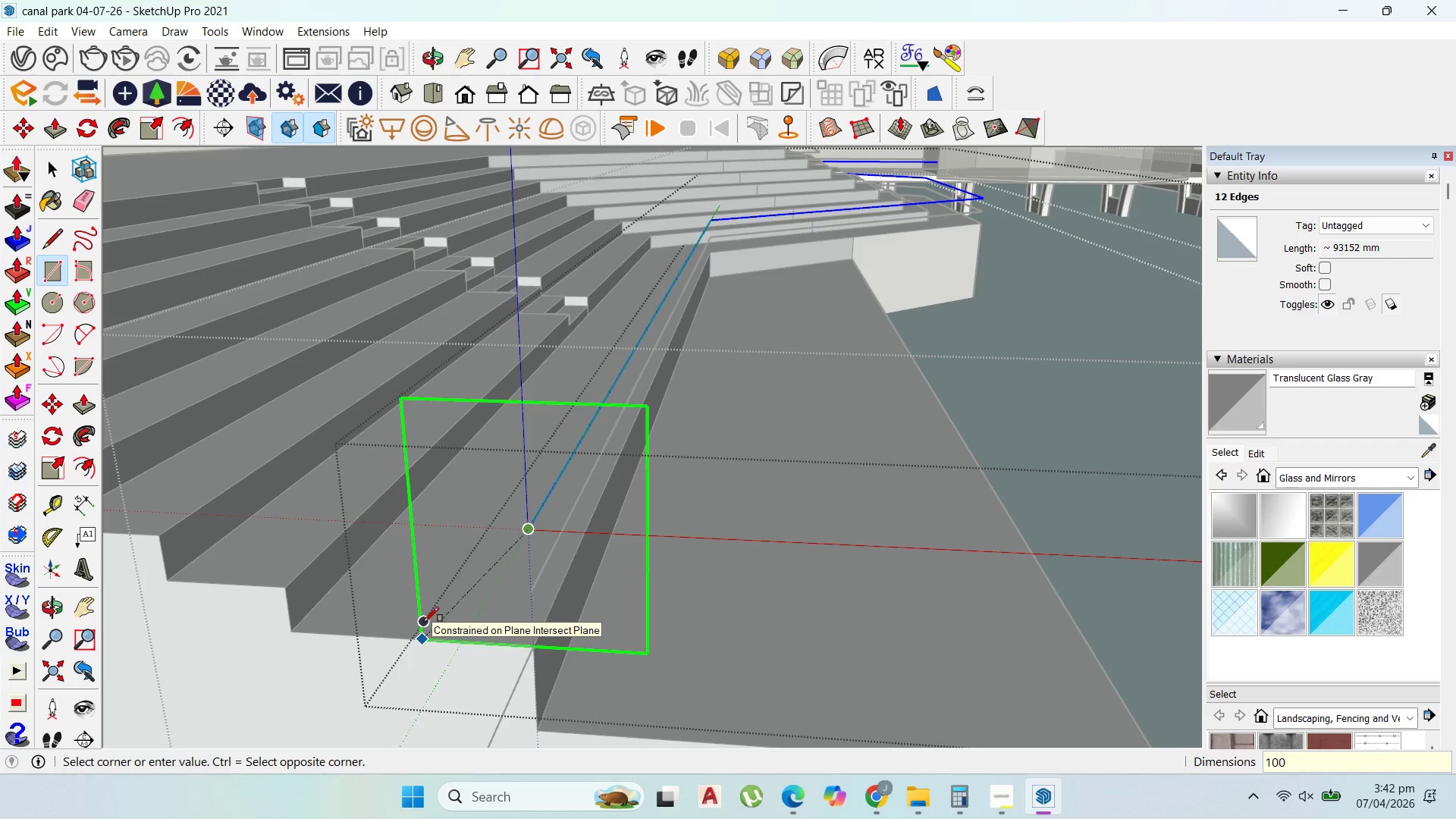 
key(Comma)
 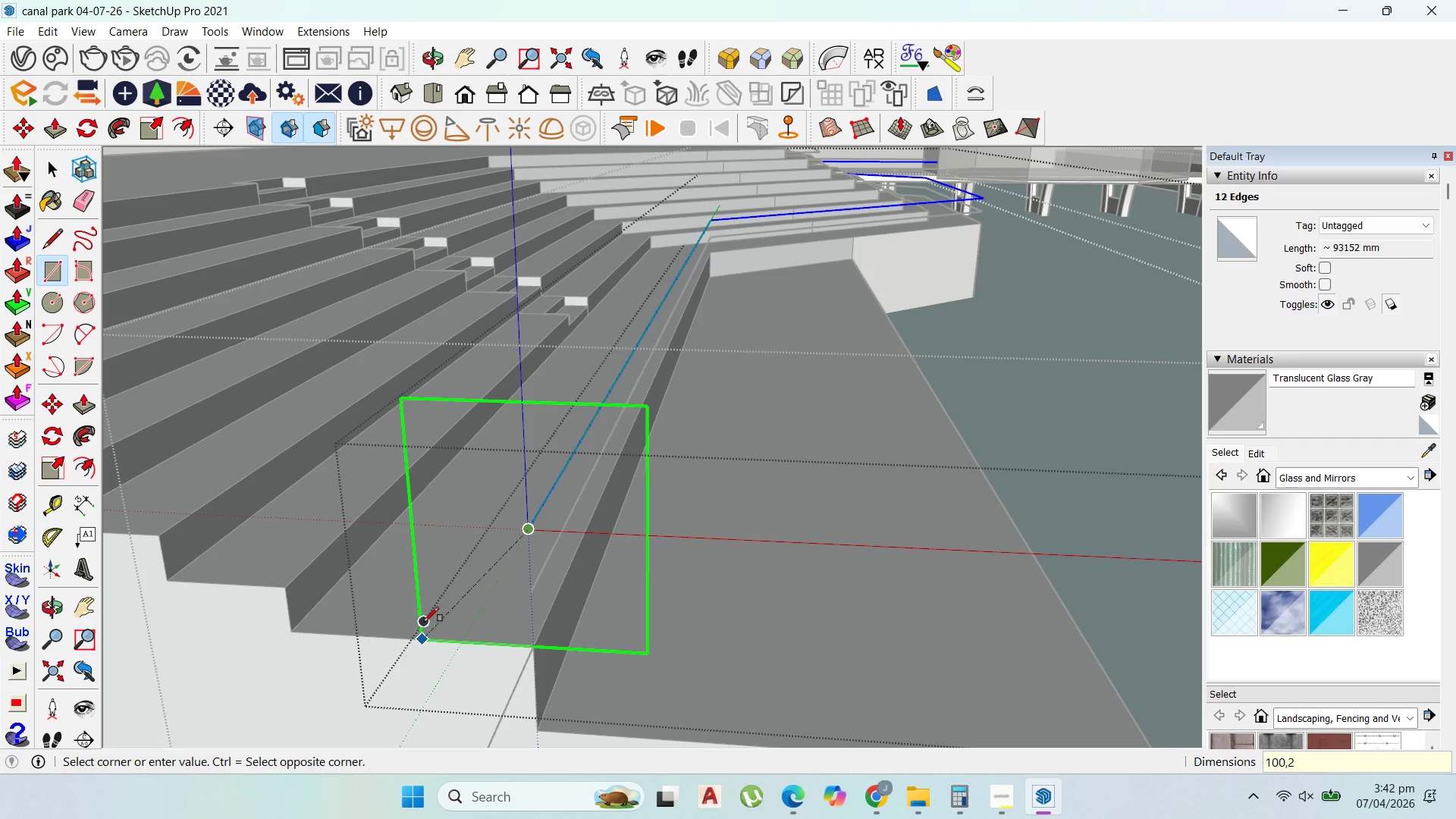 
key(Numpad2)
 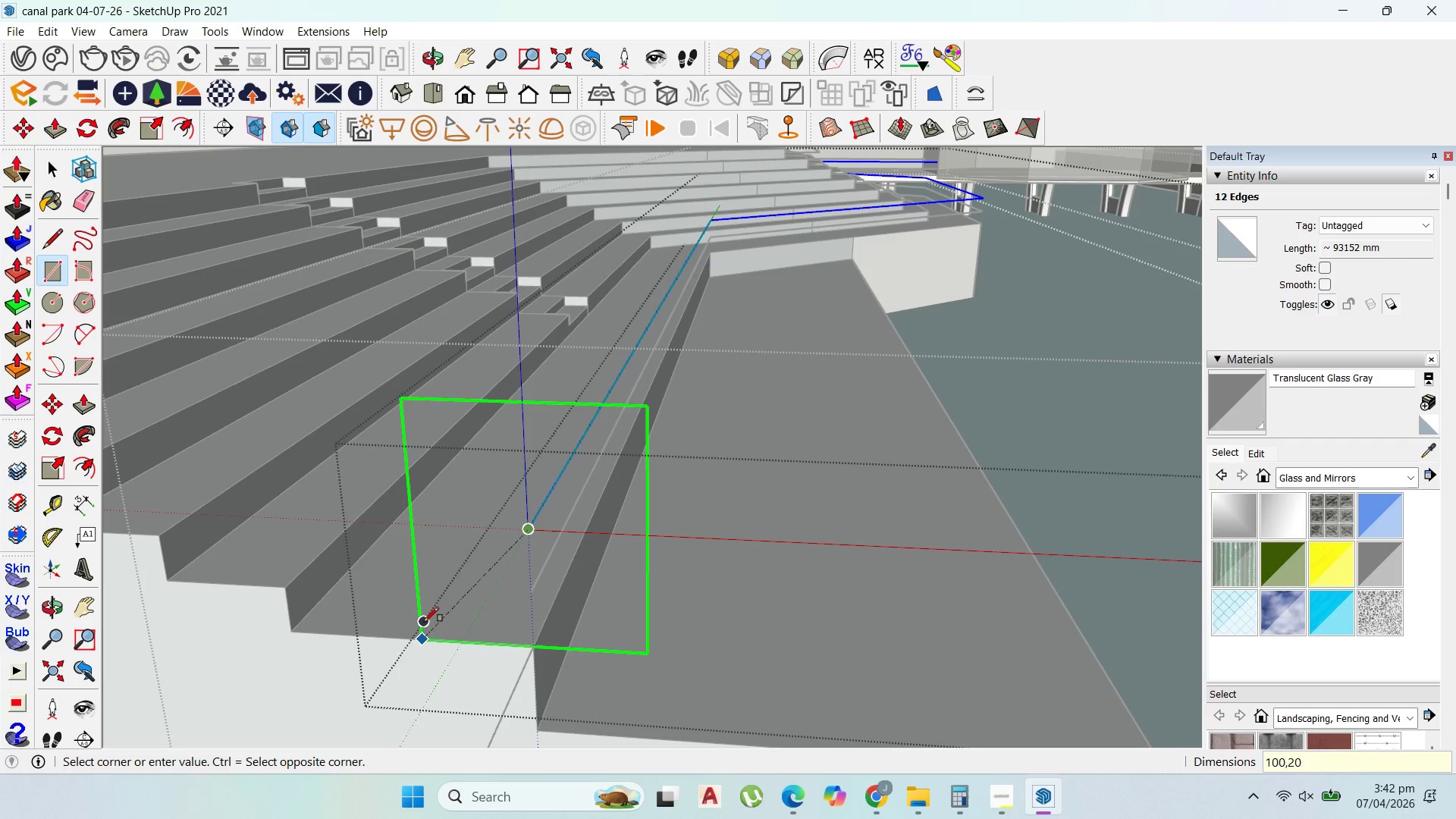 
key(Numpad0)
 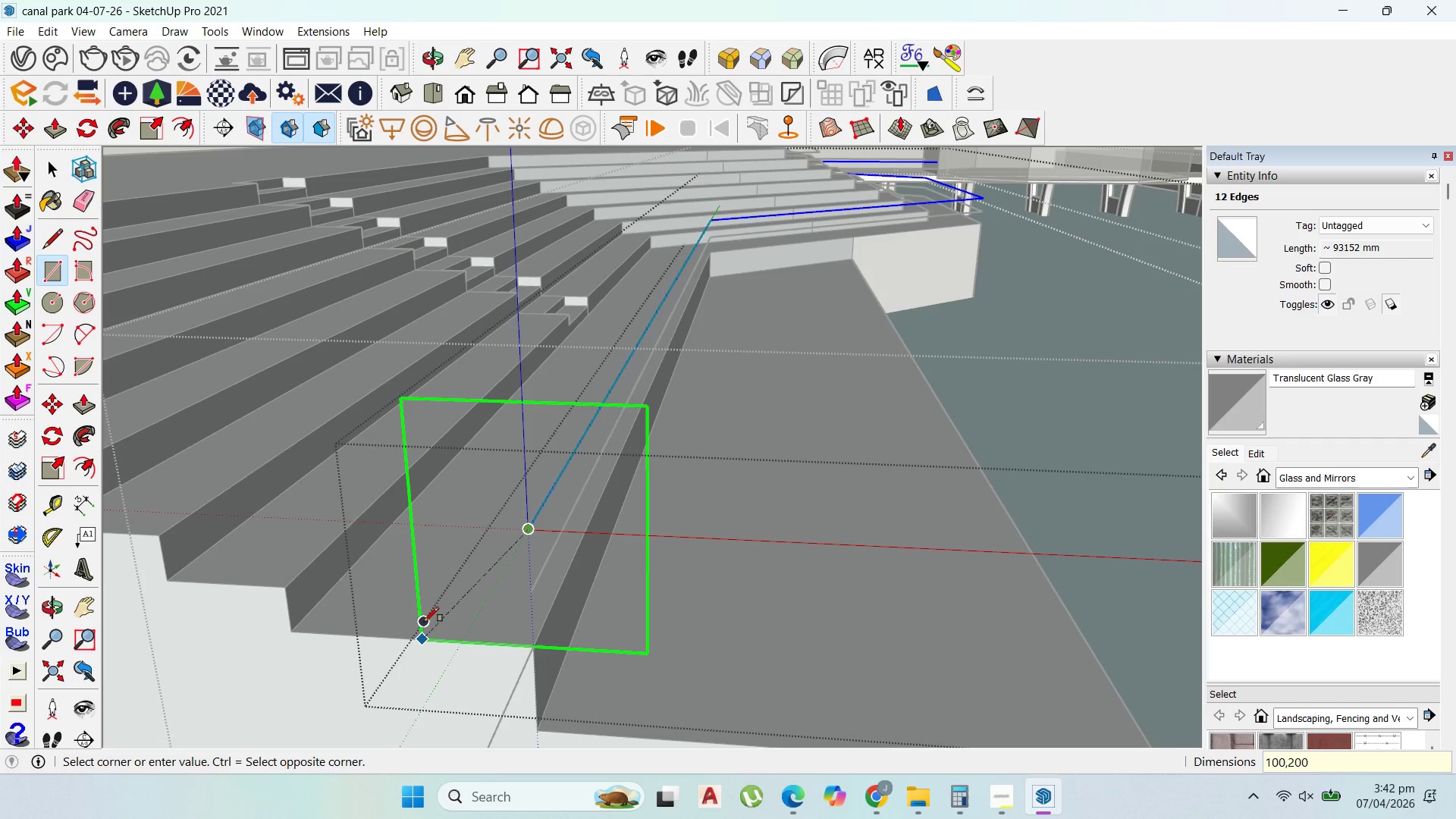 
key(Numpad0)
 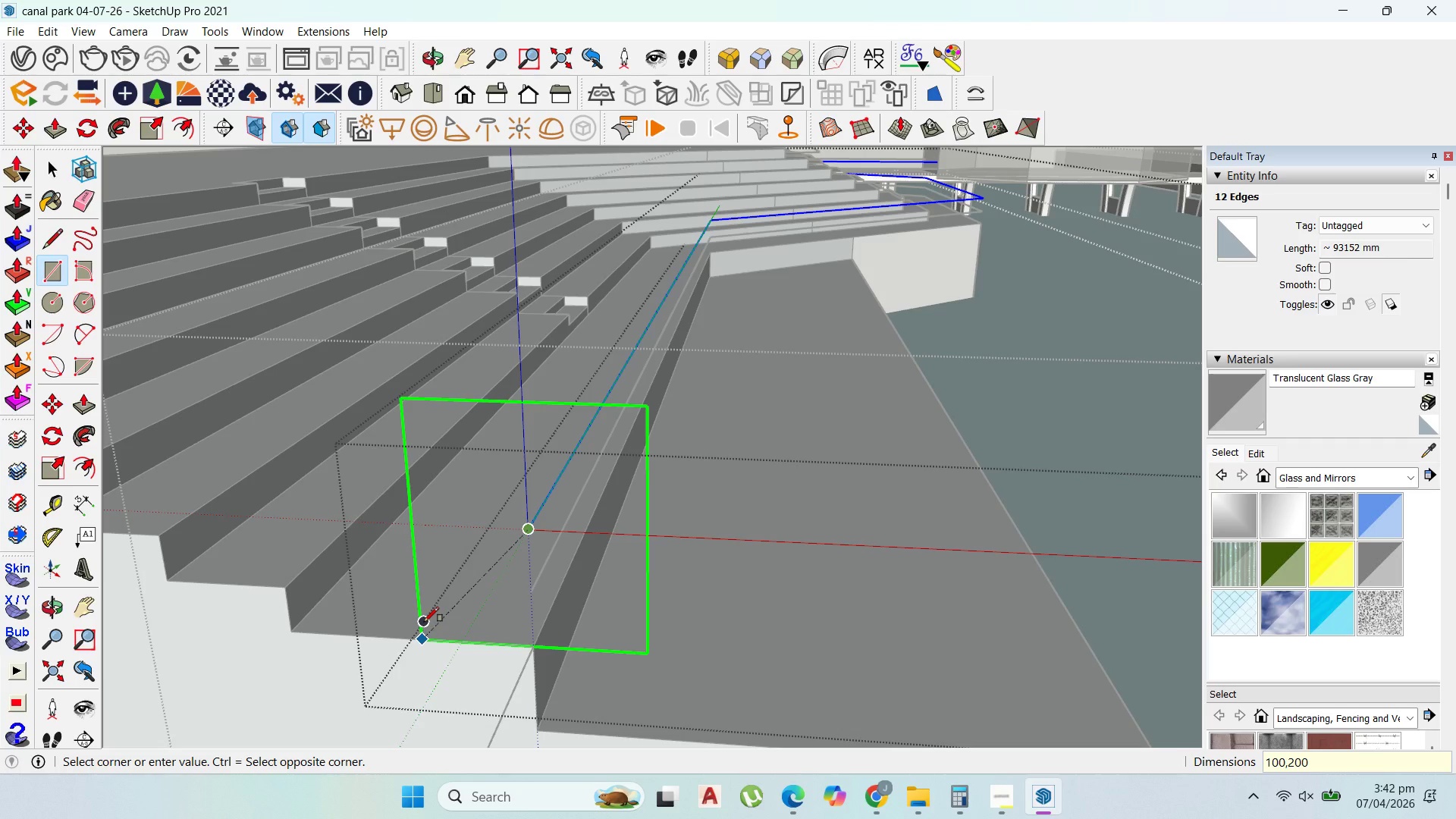 
key(Enter)
 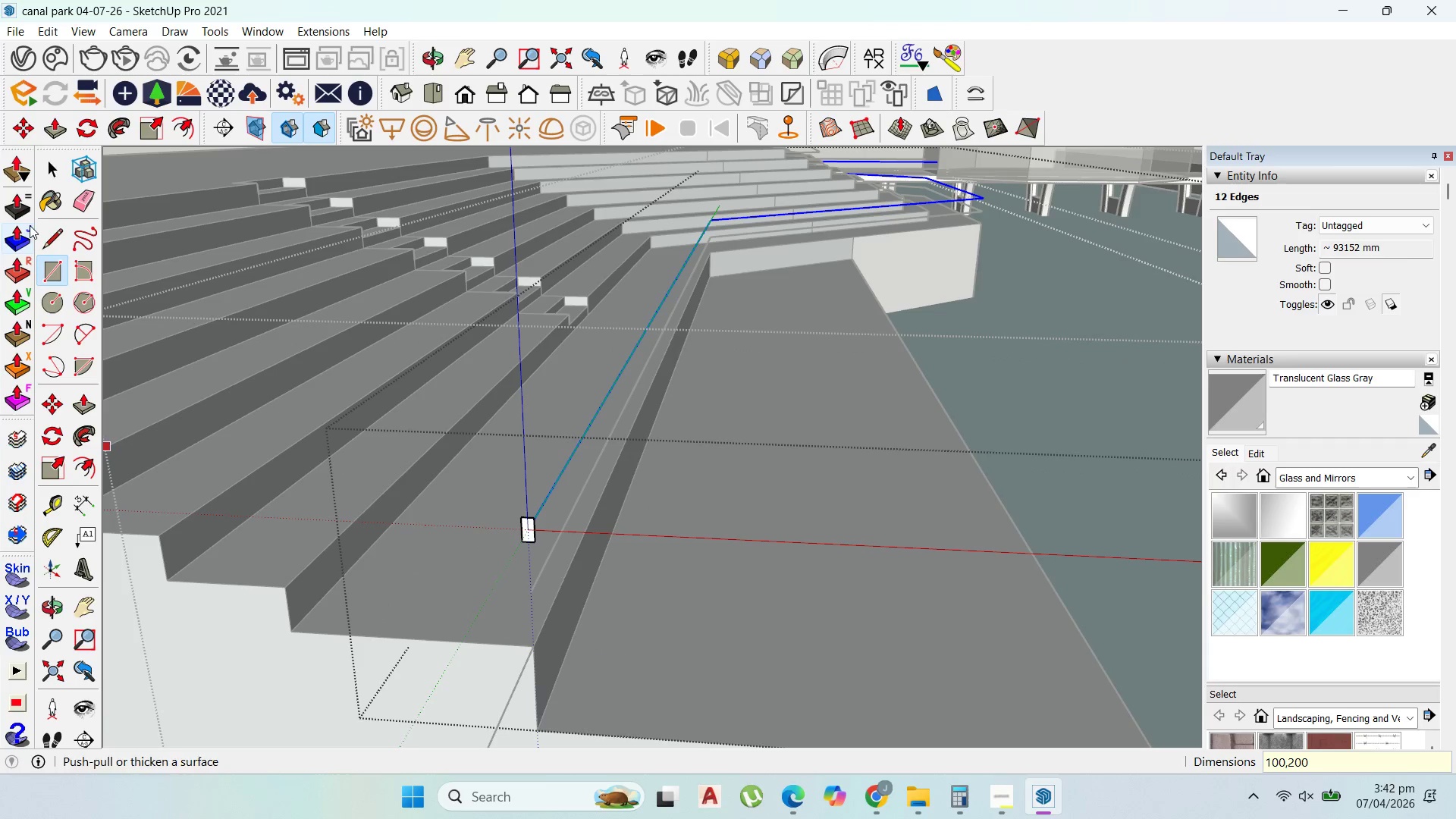 
left_click([45, 161])
 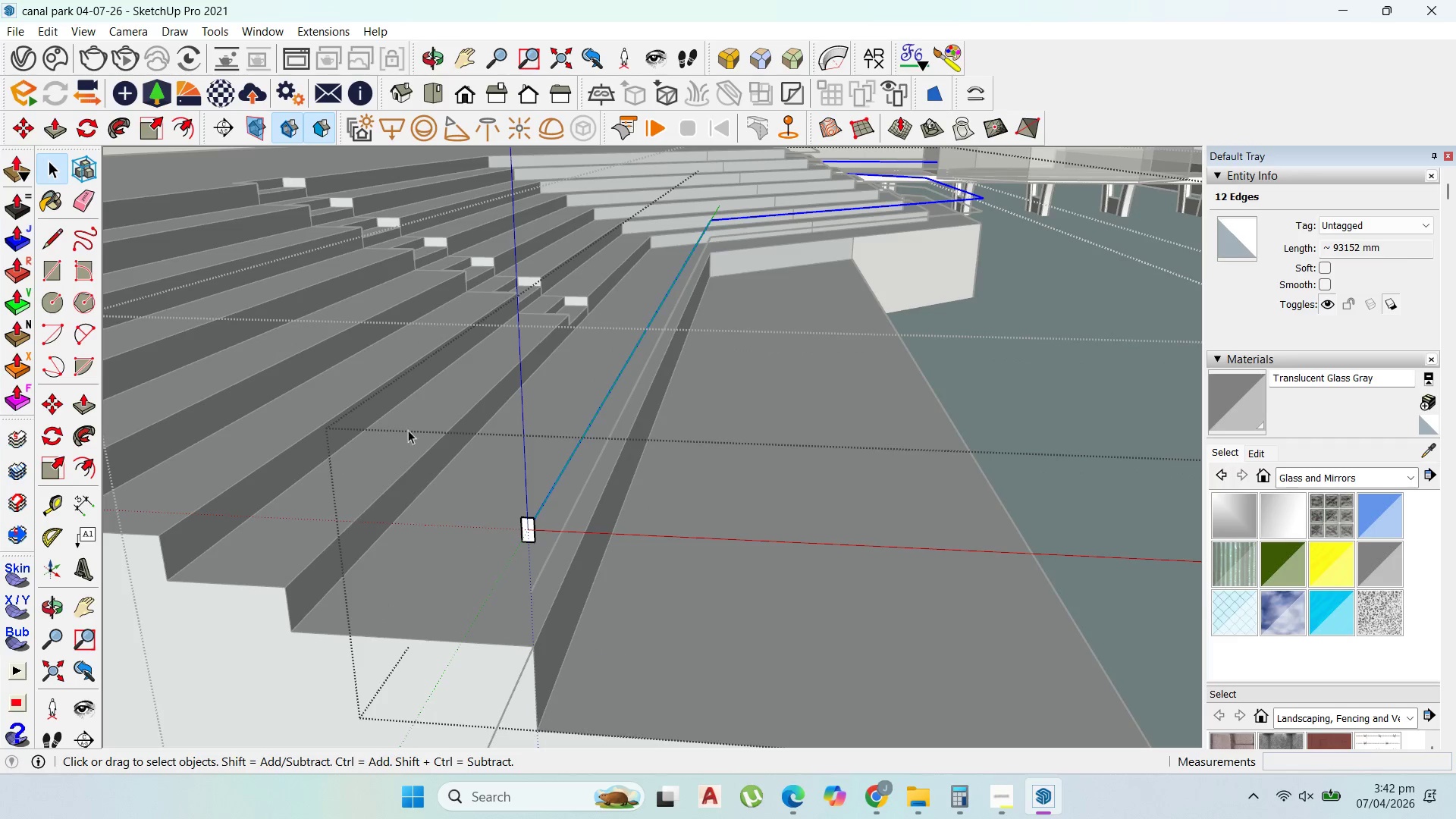 
scroll: coordinate [591, 590], scroll_direction: up, amount: 5.0
 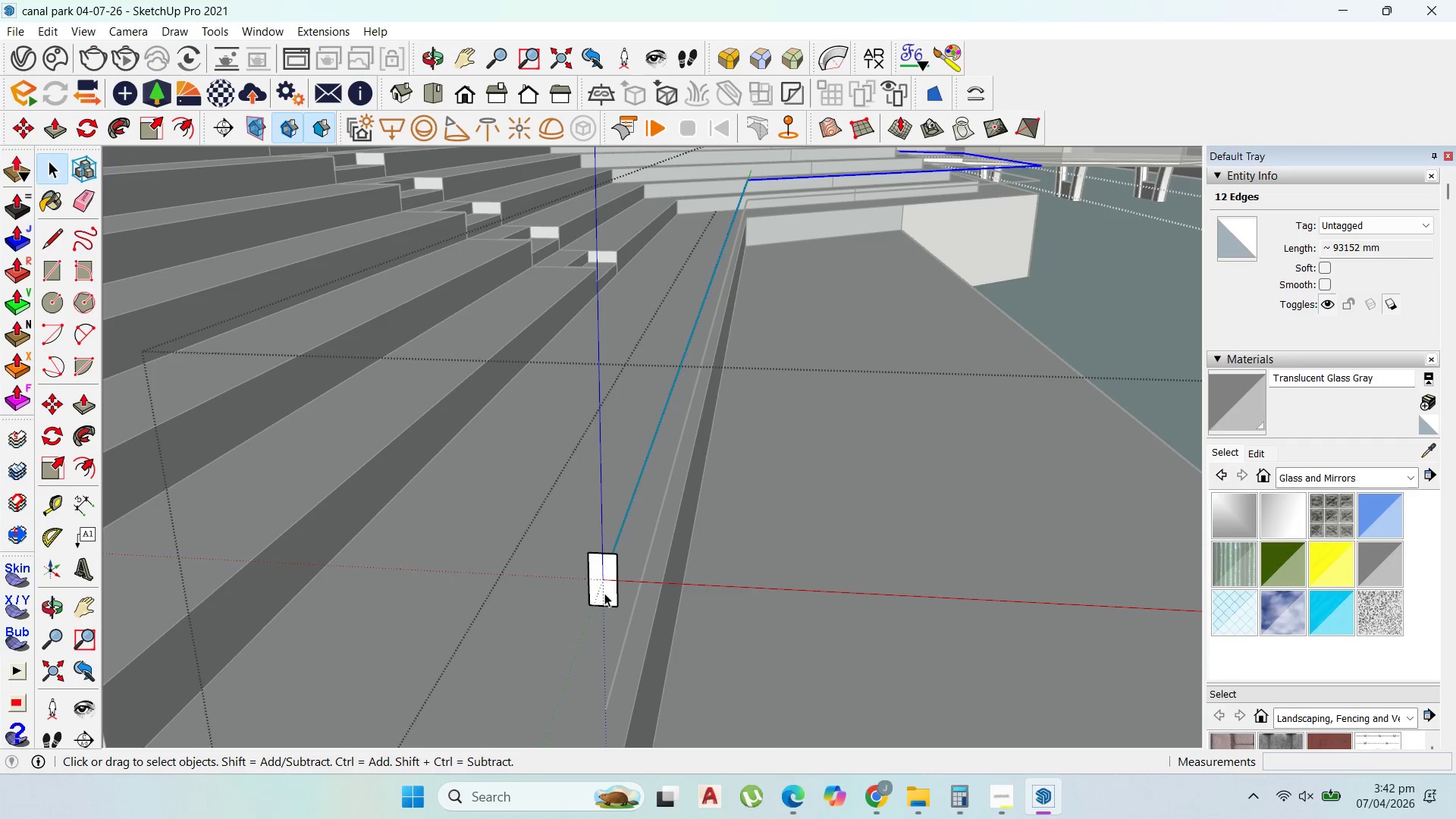 
double_click([604, 593])
 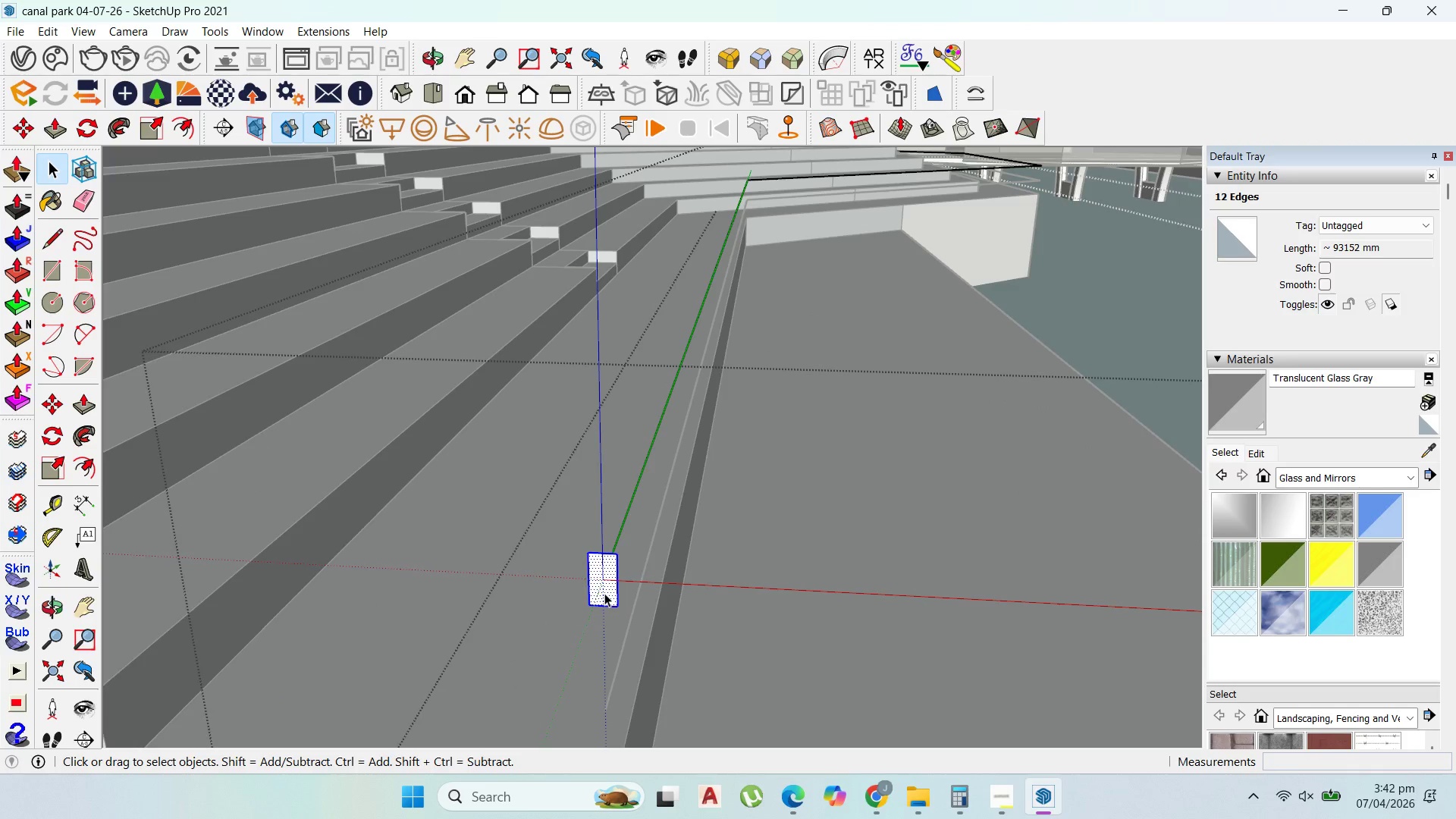 
scroll: coordinate [611, 592], scroll_direction: up, amount: 2.0
 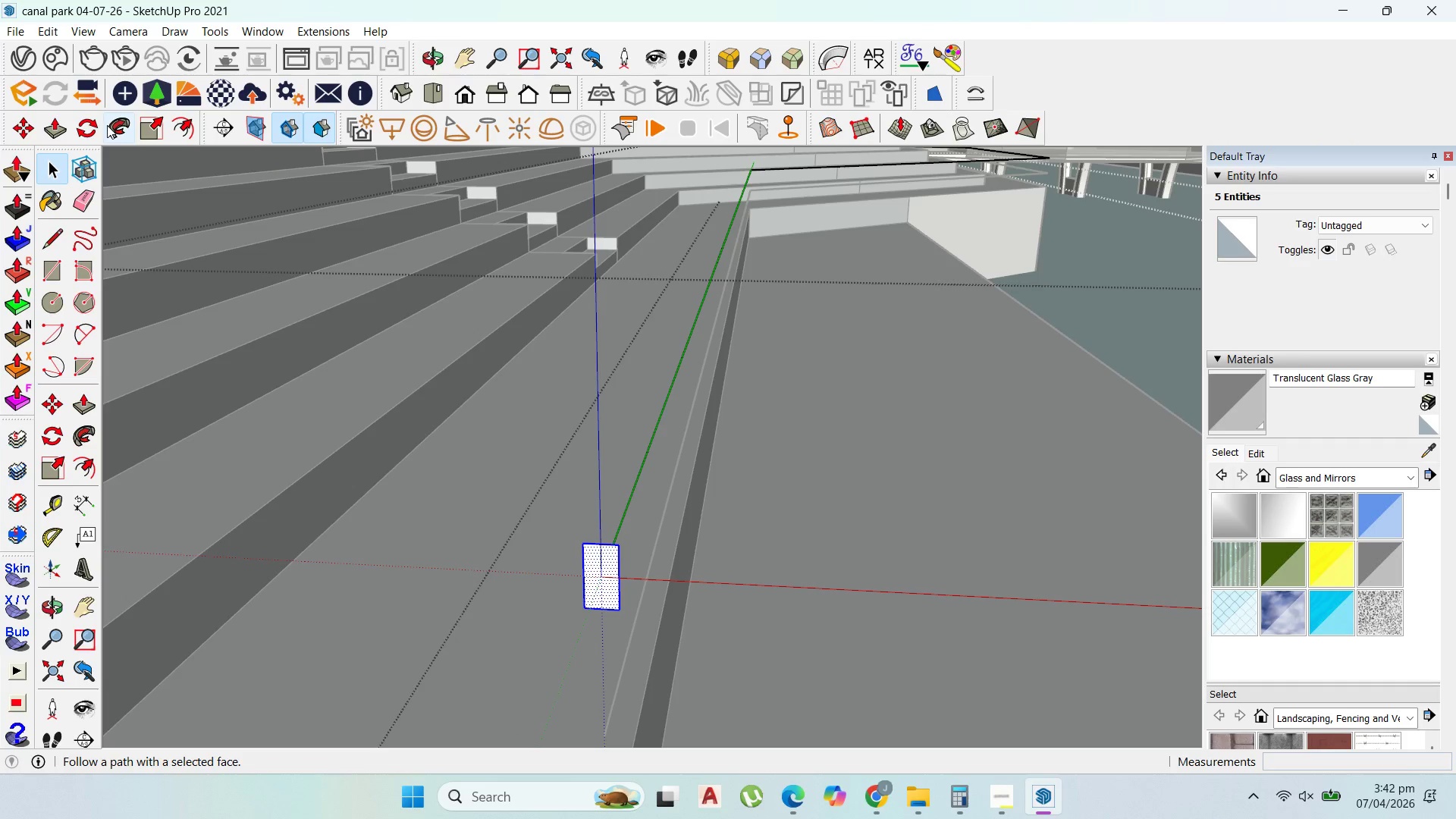 
left_click_drag(start_coordinate=[90, 125], to_coordinate=[94, 129])
 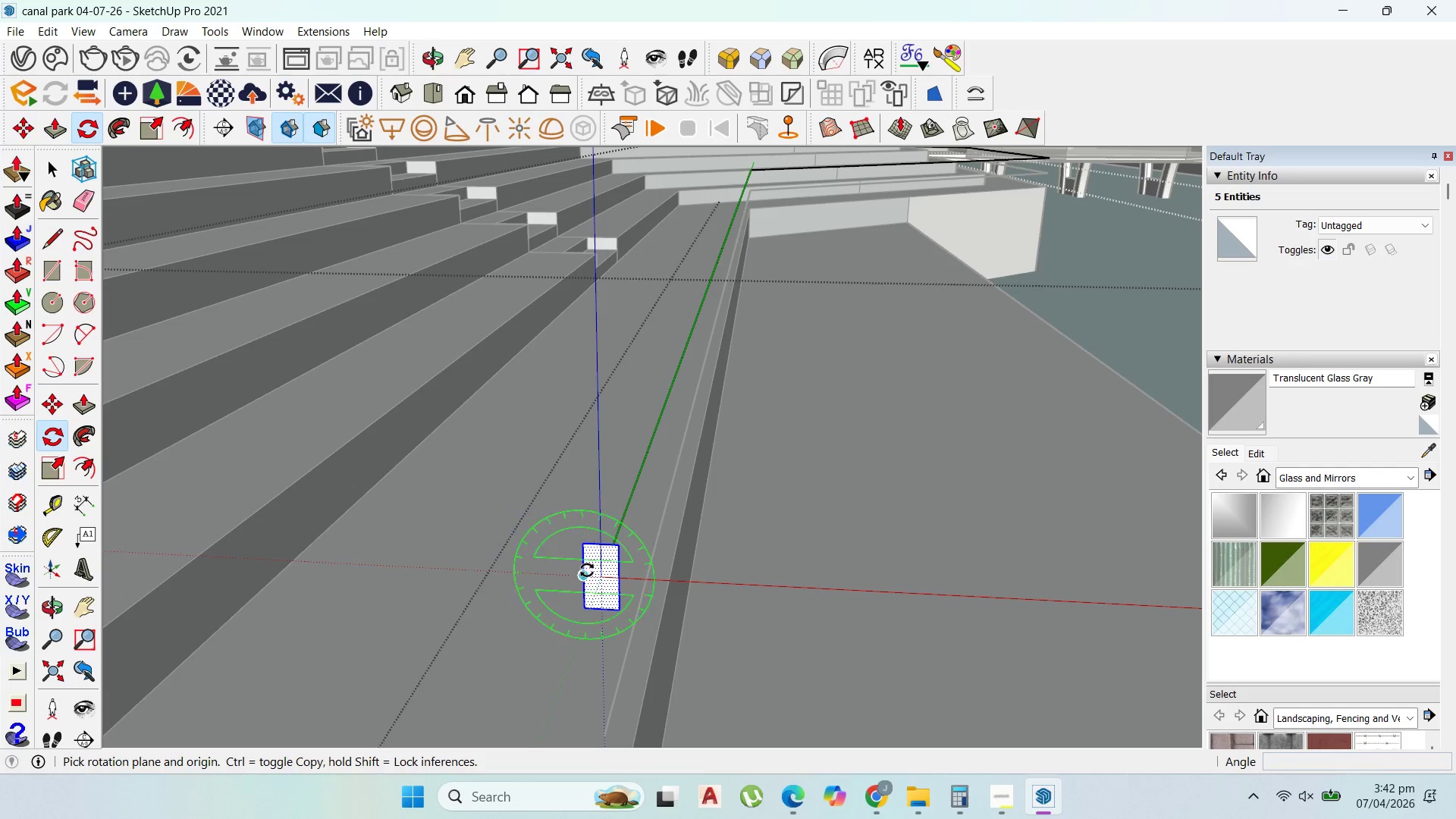 
scroll: coordinate [588, 574], scroll_direction: up, amount: 1.0
 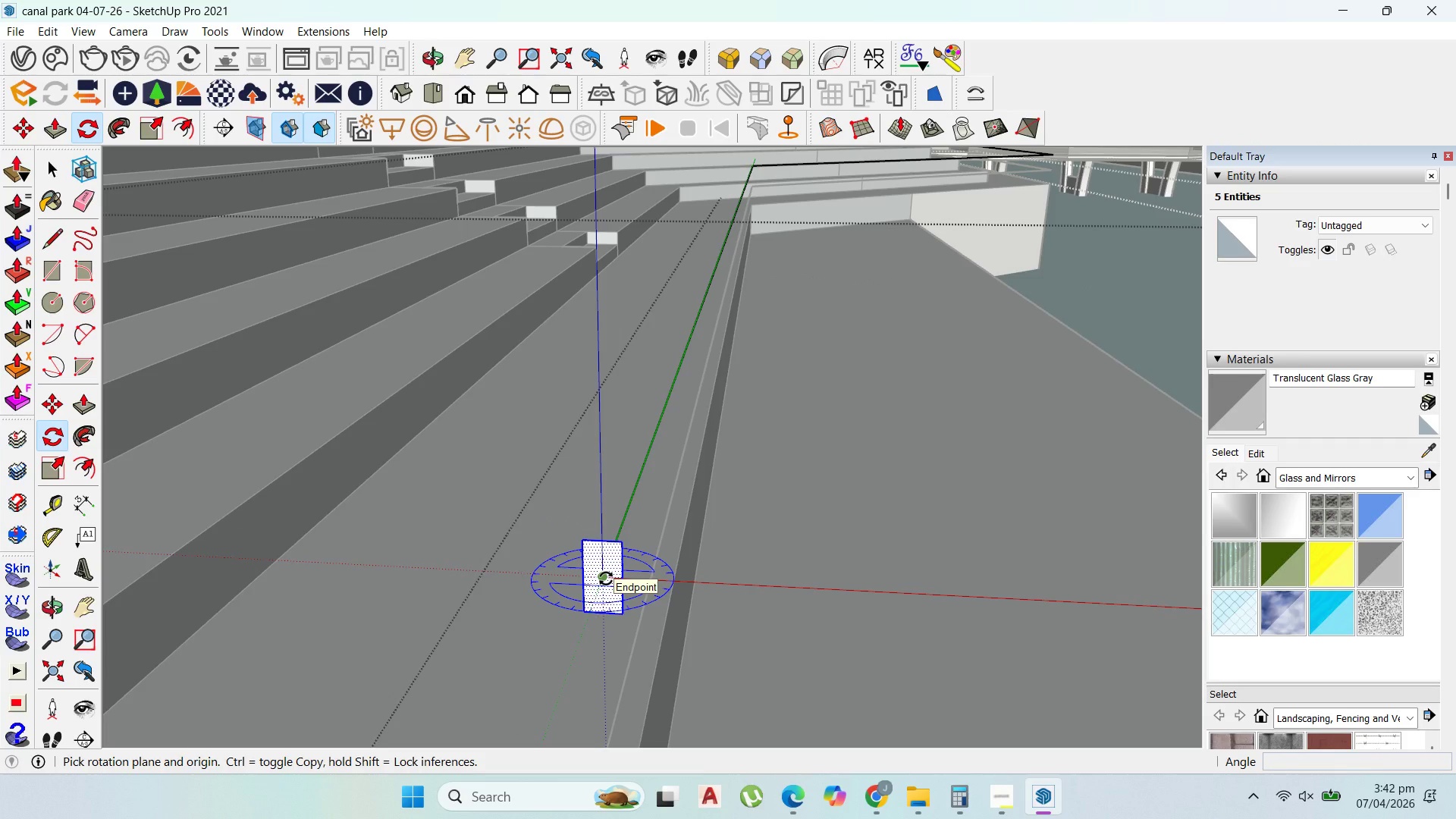 
key(ArrowRight)
 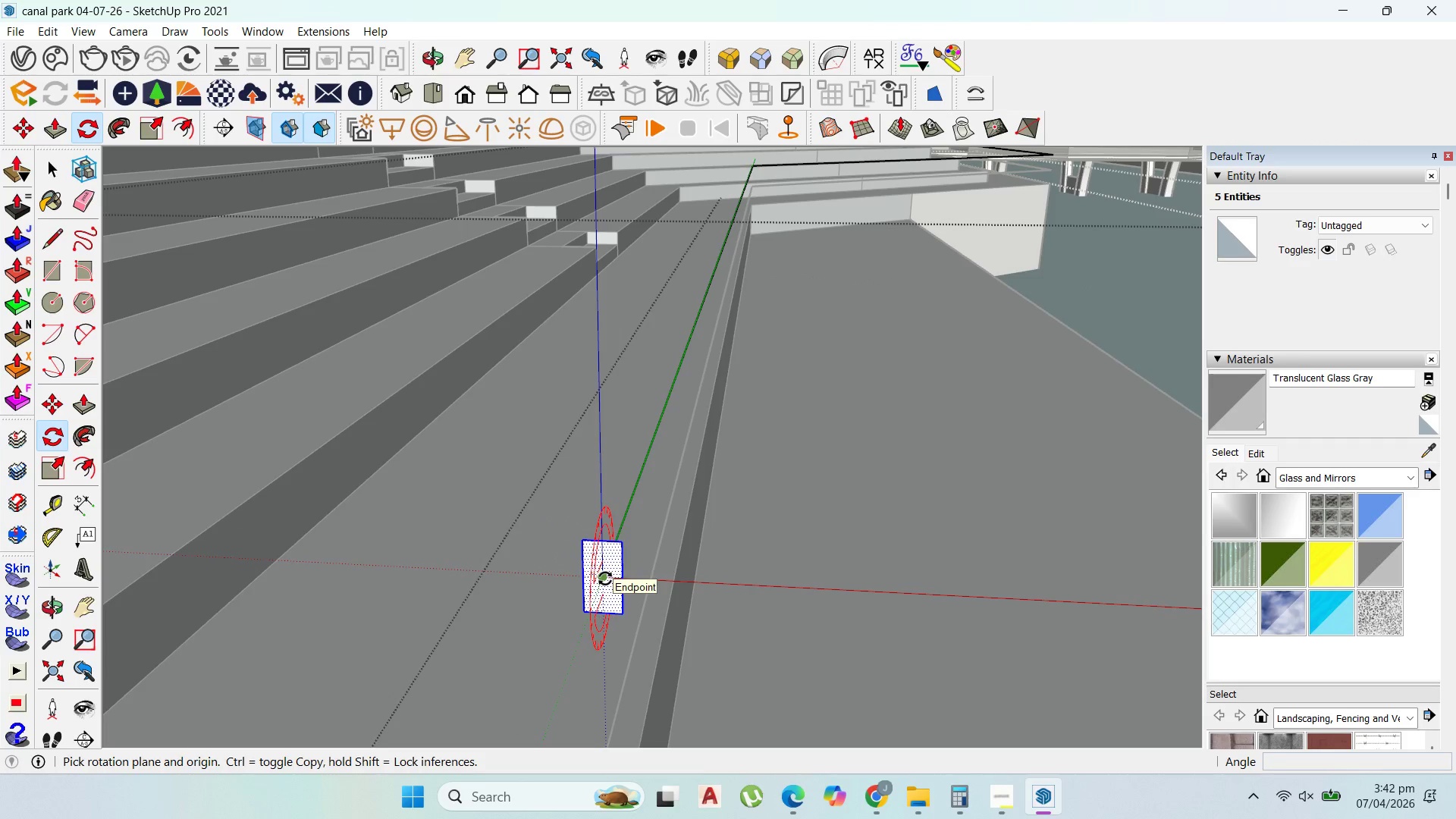 
key(ArrowUp)
 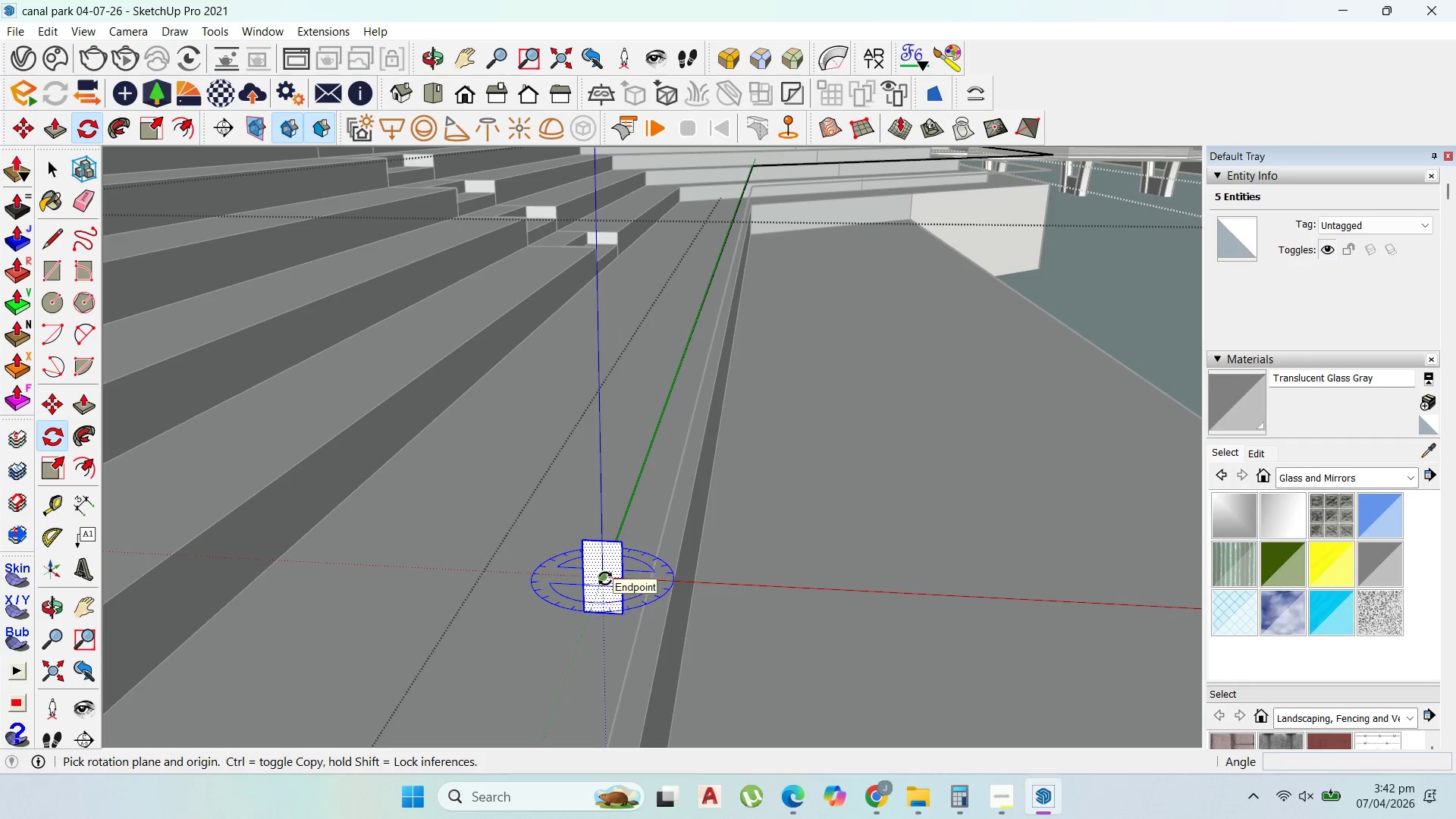 
key(ArrowLeft)
 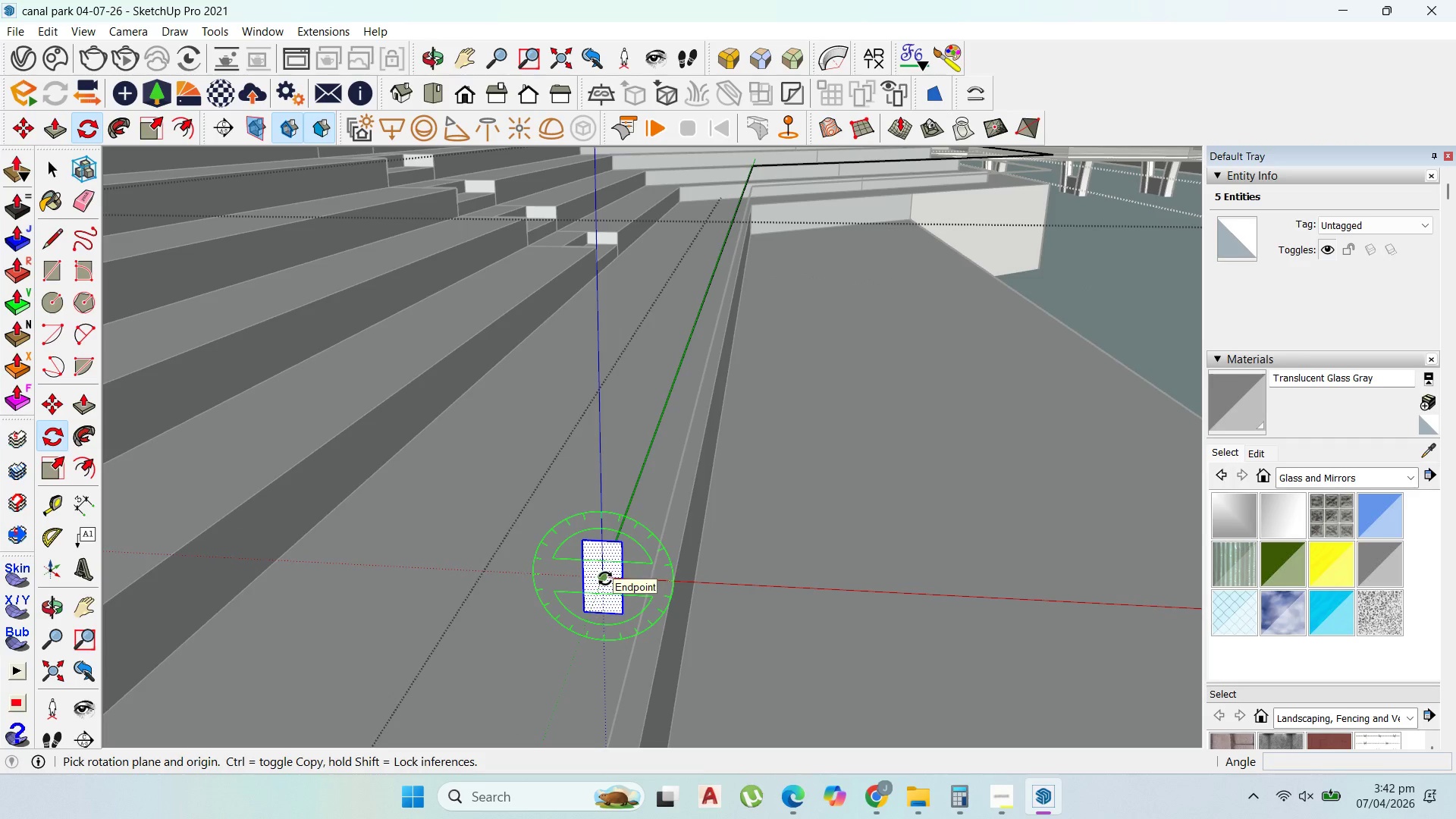 
left_click([605, 579])
 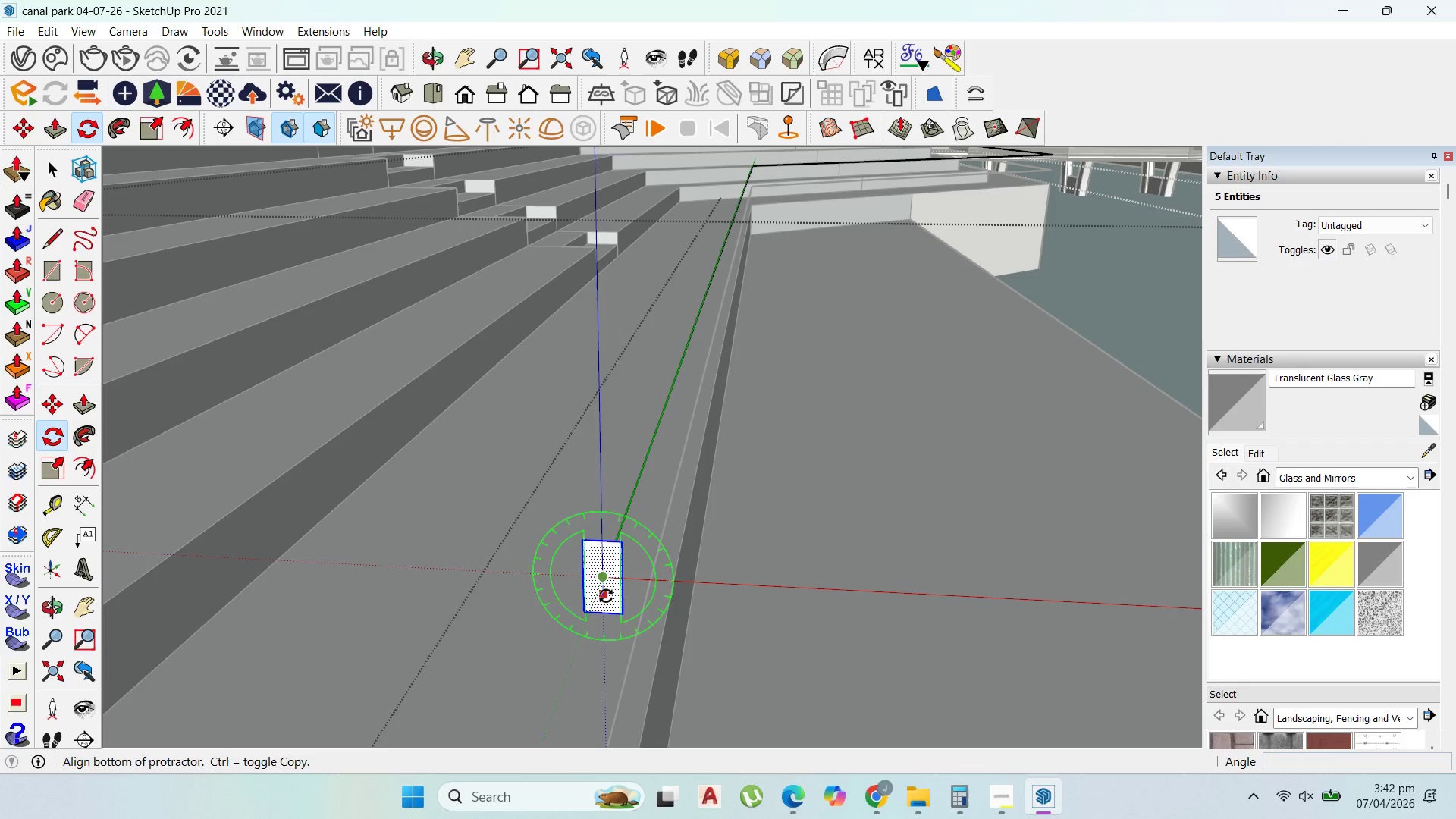 
left_click([606, 596])
 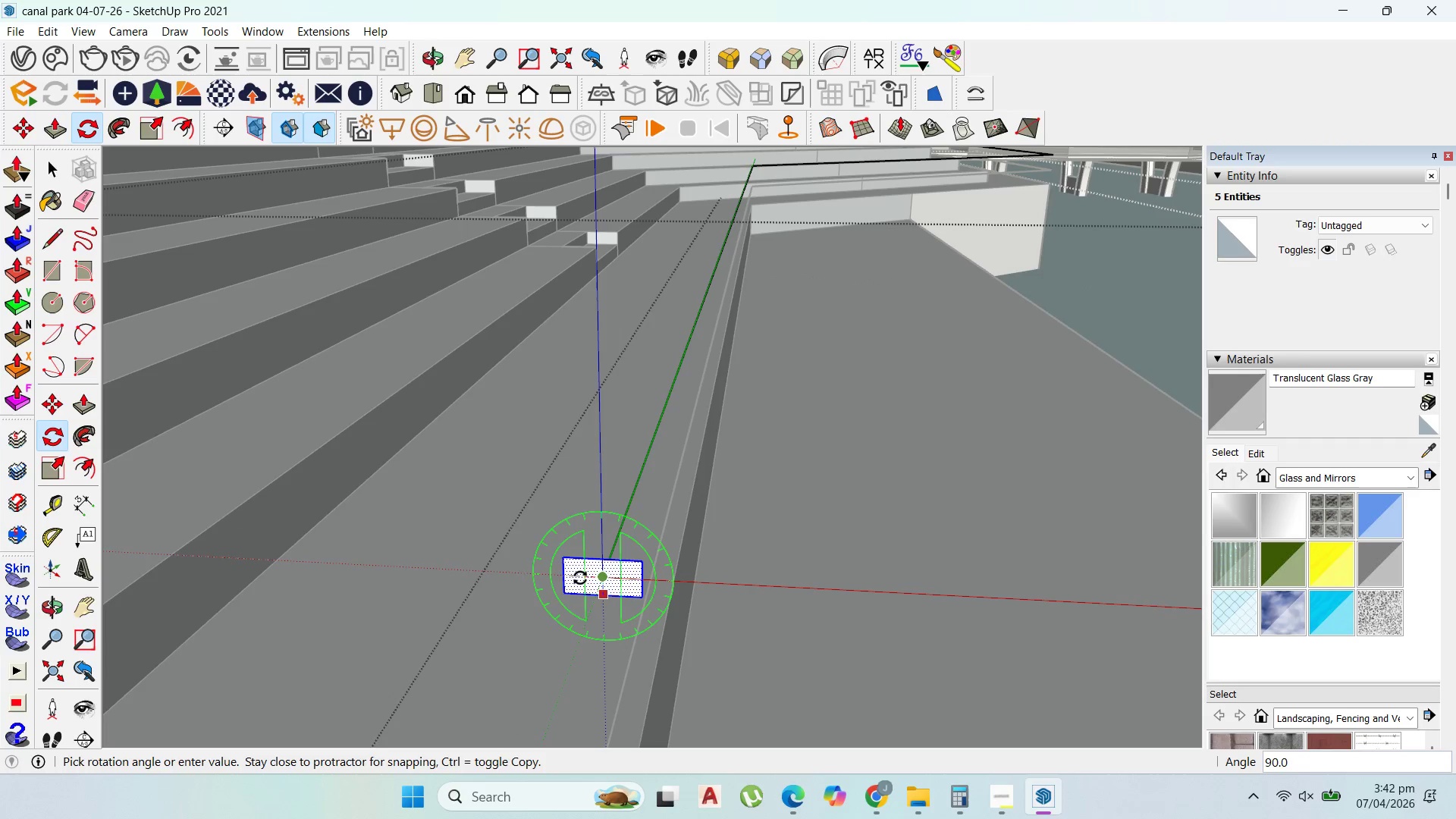 
left_click([579, 578])
 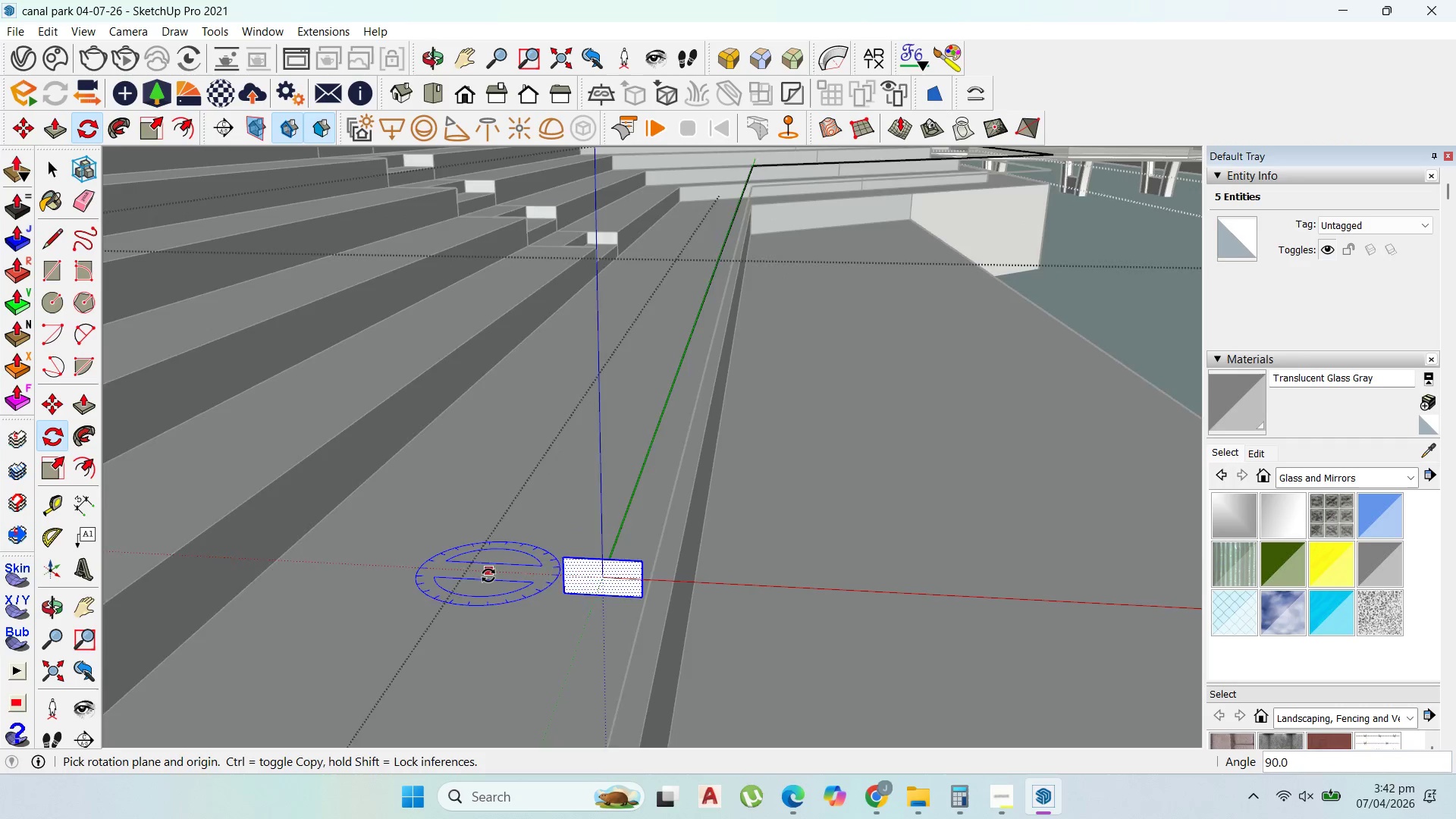 
scroll: coordinate [506, 568], scroll_direction: down, amount: 6.0
 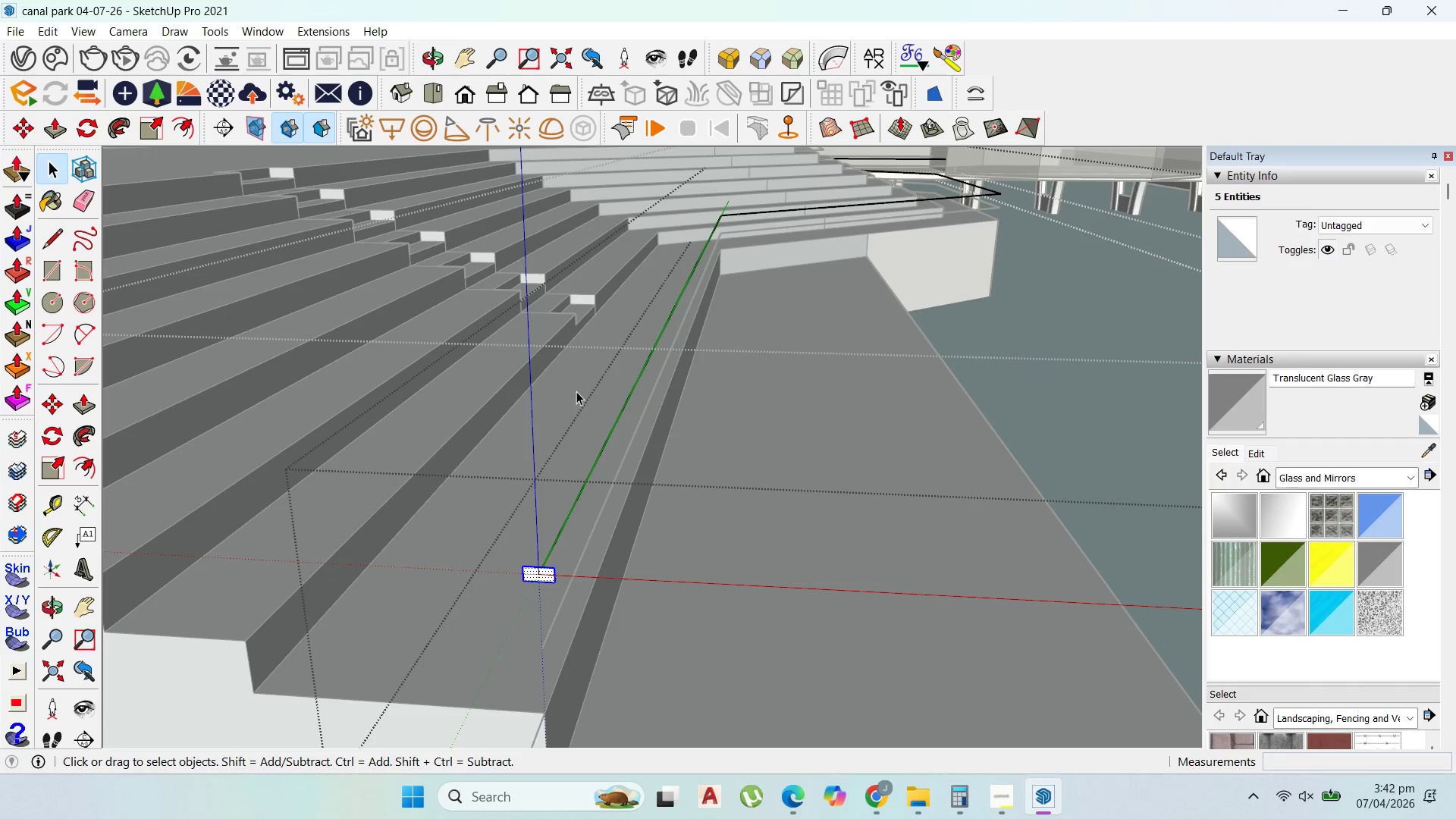 
double_click([612, 436])
 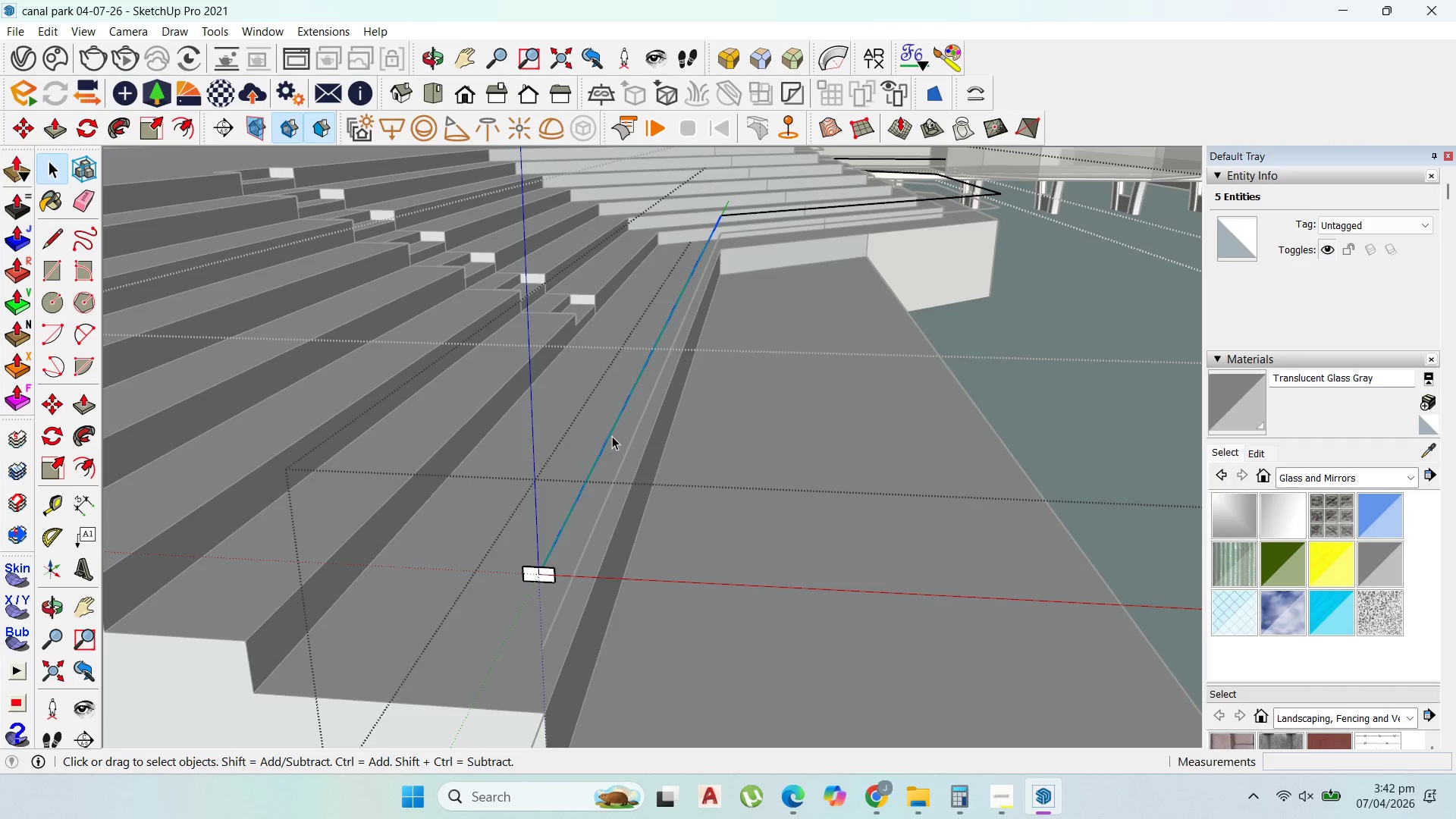 
triple_click([612, 436])
 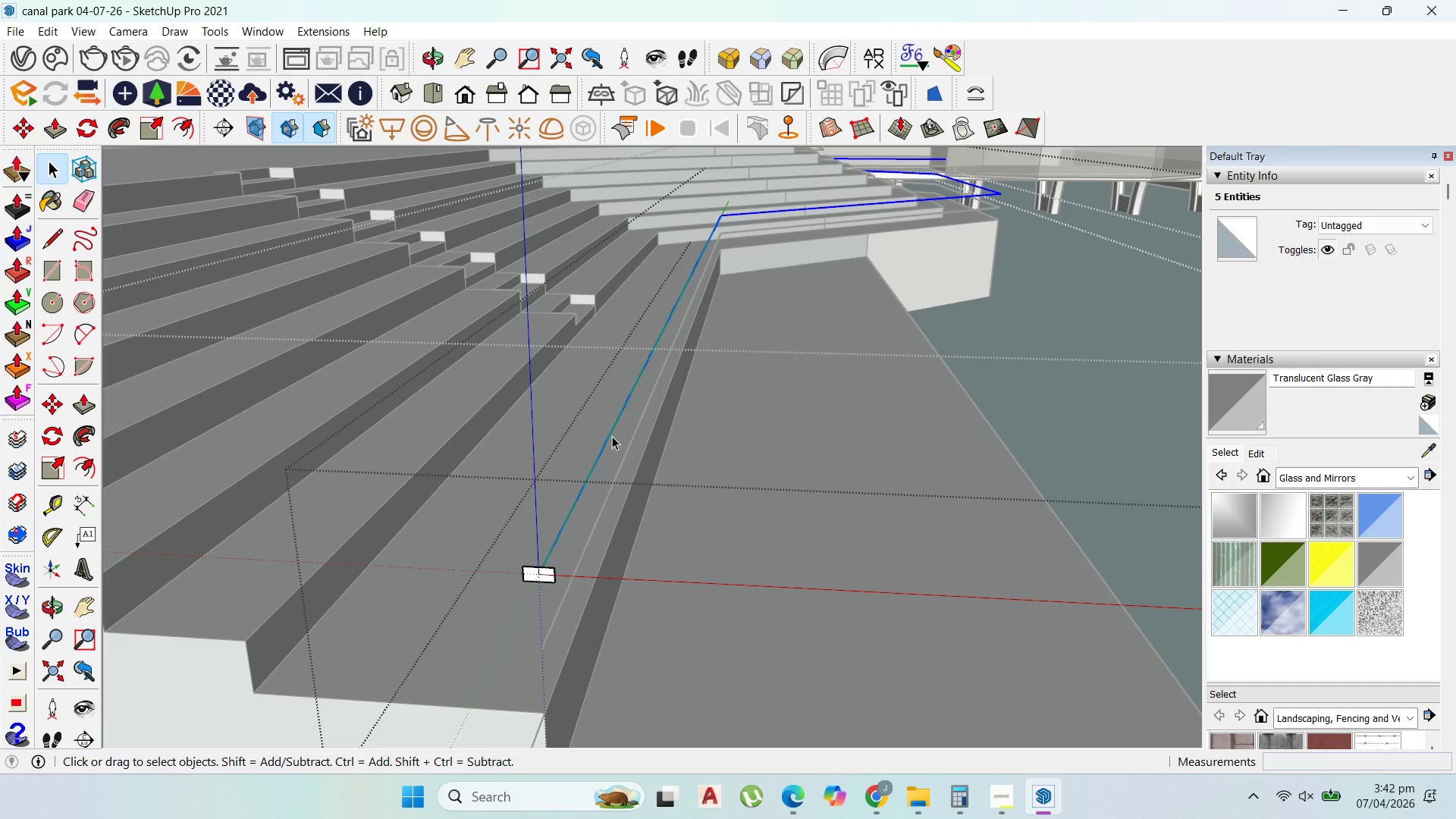 
triple_click([612, 436])
 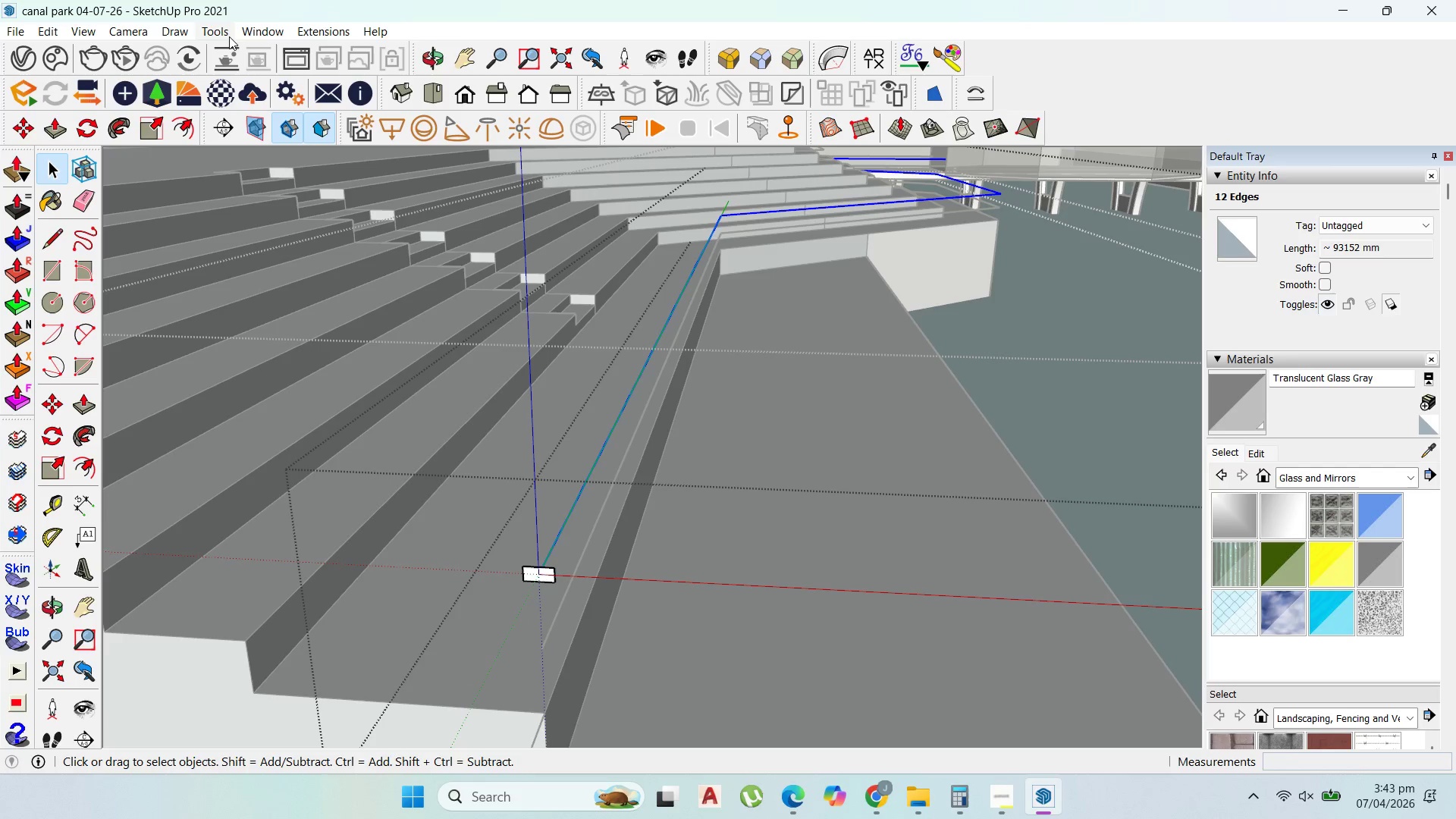 
left_click([226, 33])
 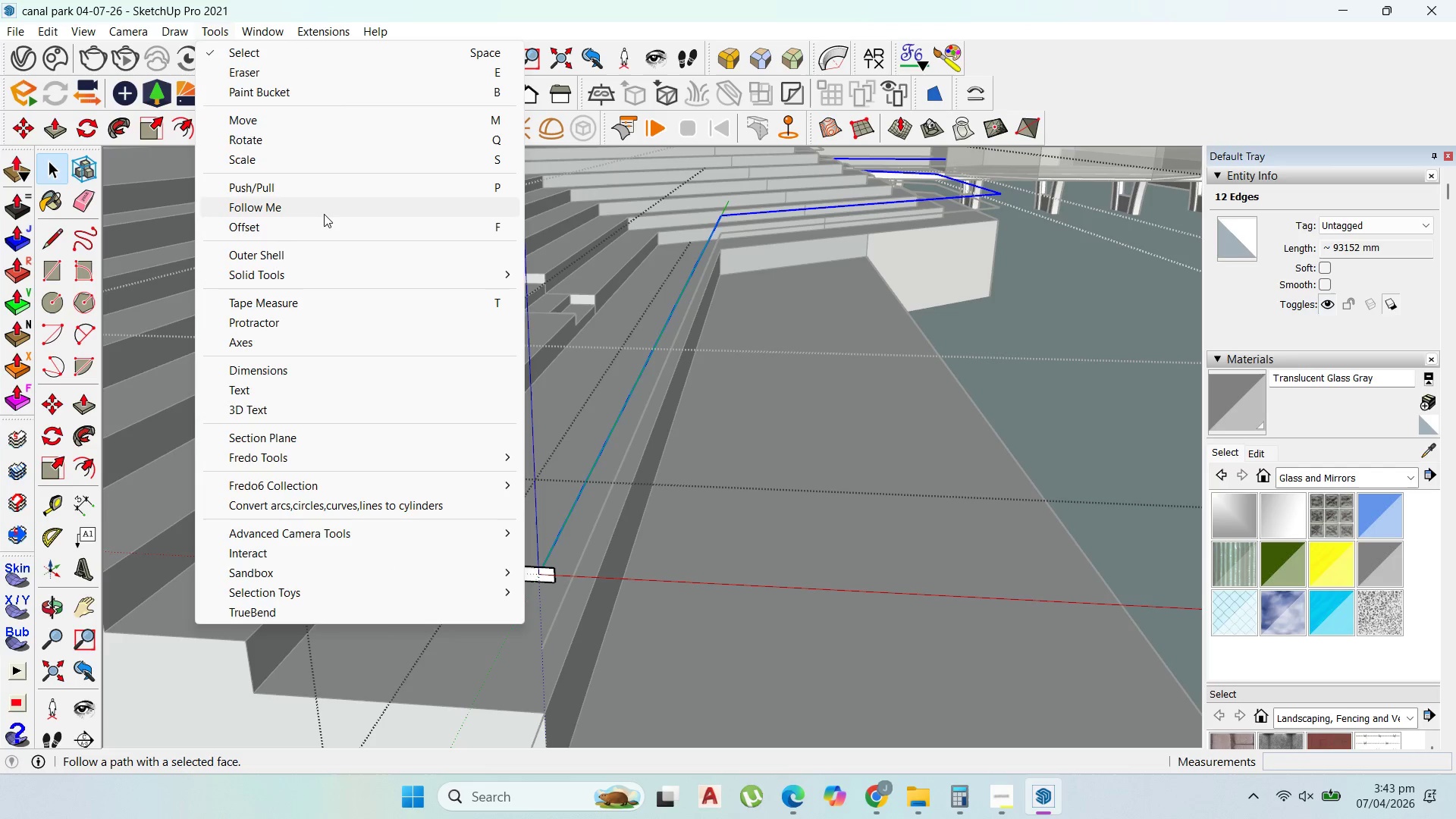 
left_click([323, 212])
 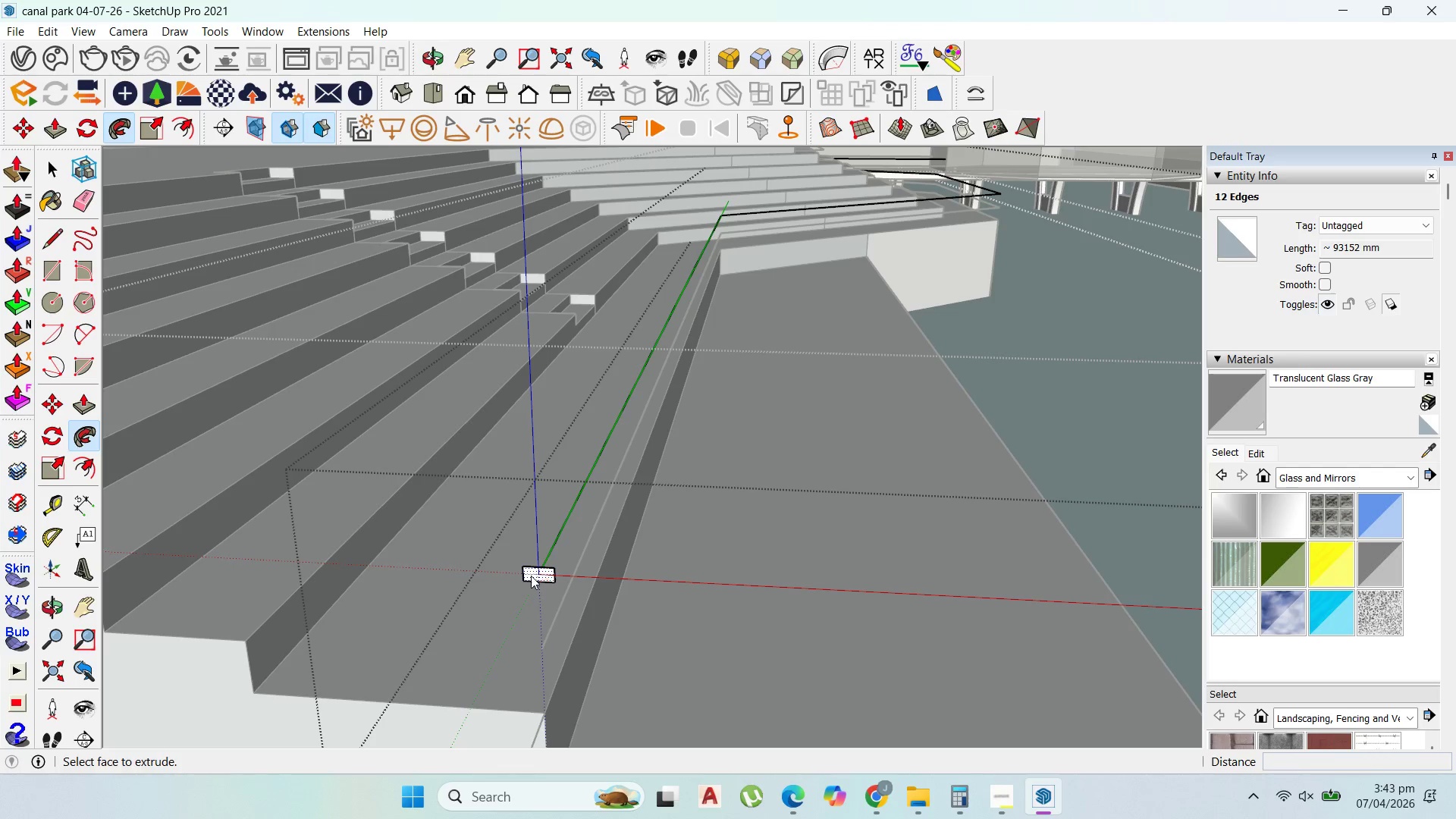 
double_click([531, 576])
 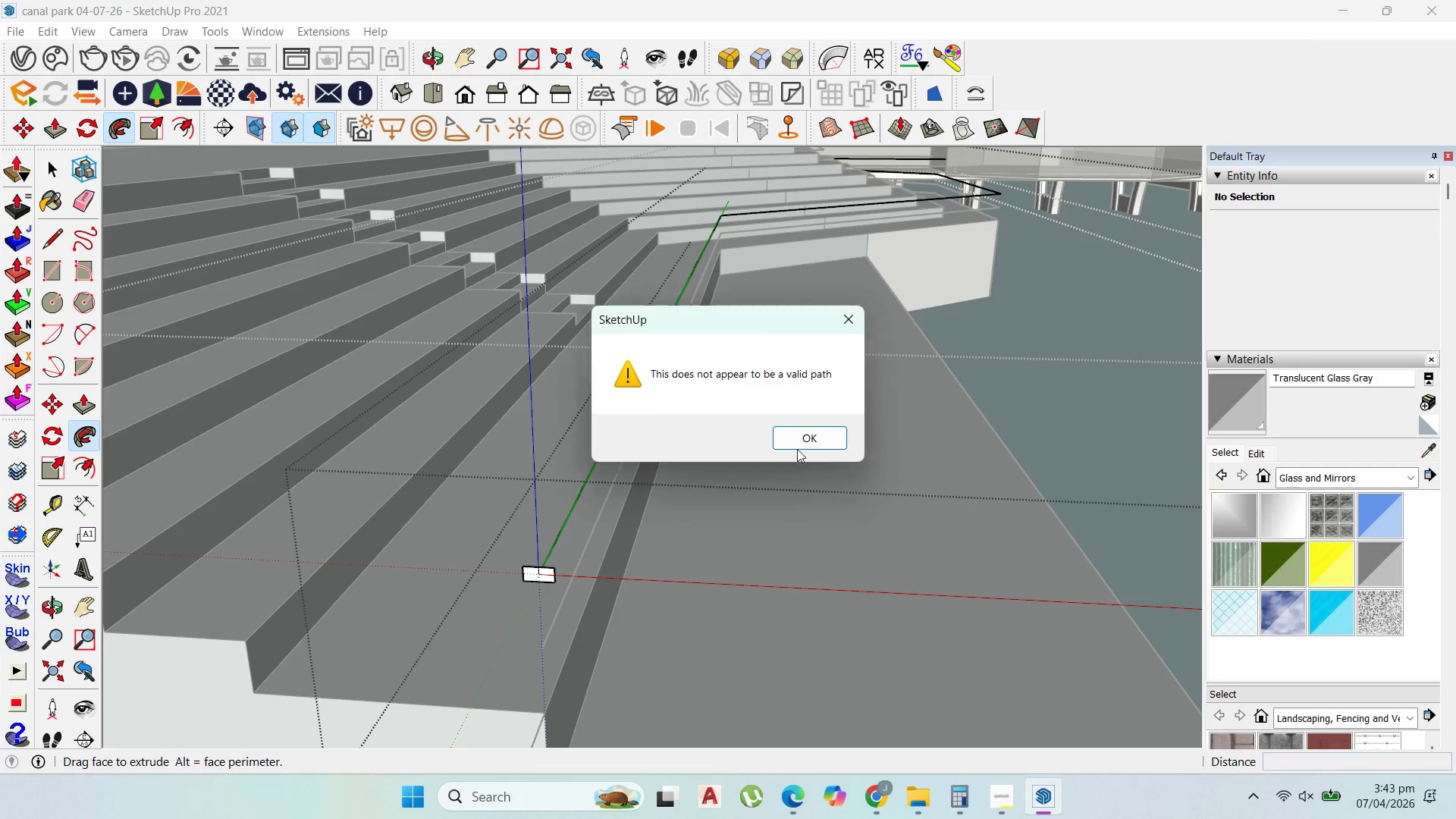 
left_click([816, 437])
 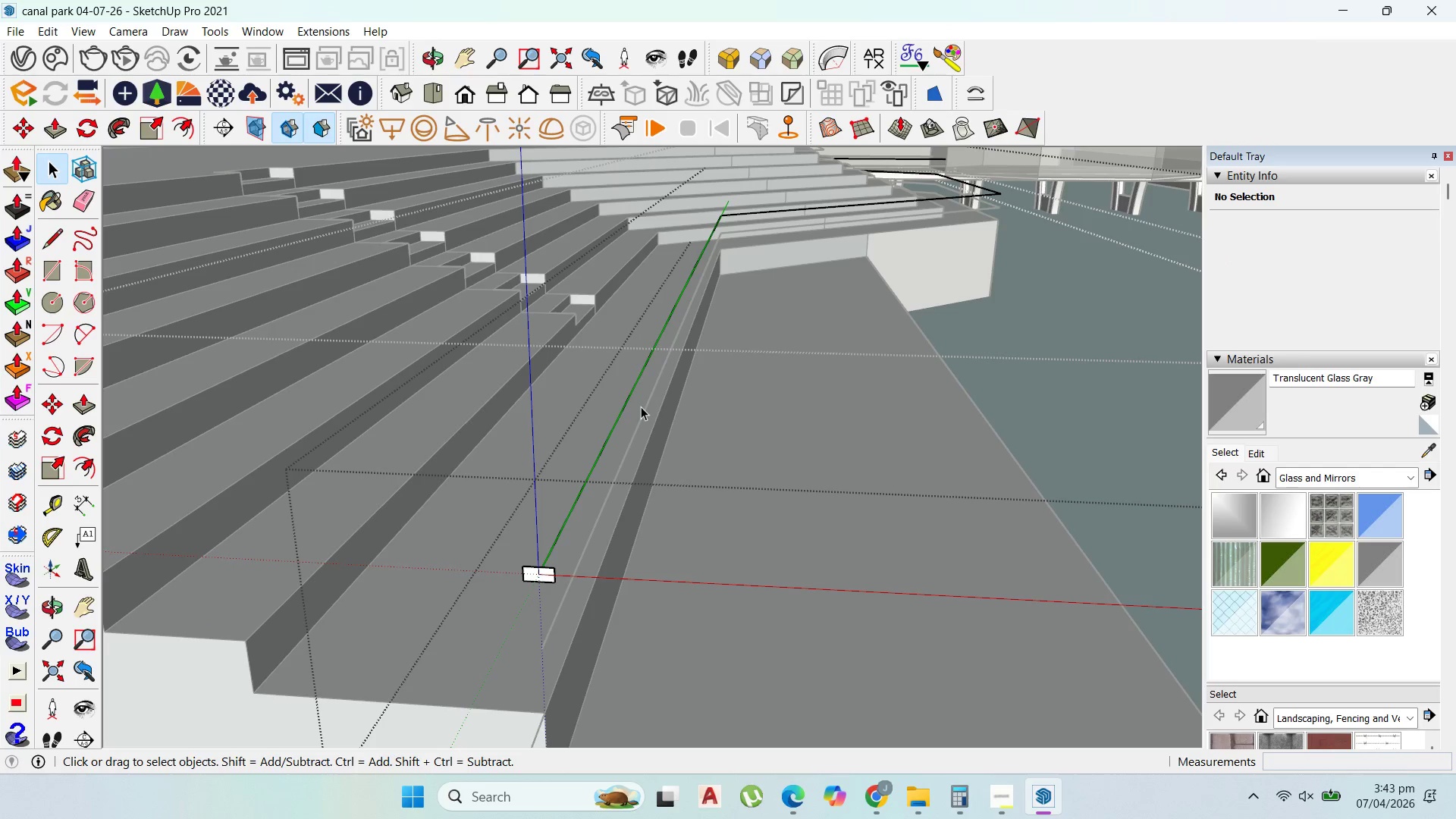 
double_click([631, 403])
 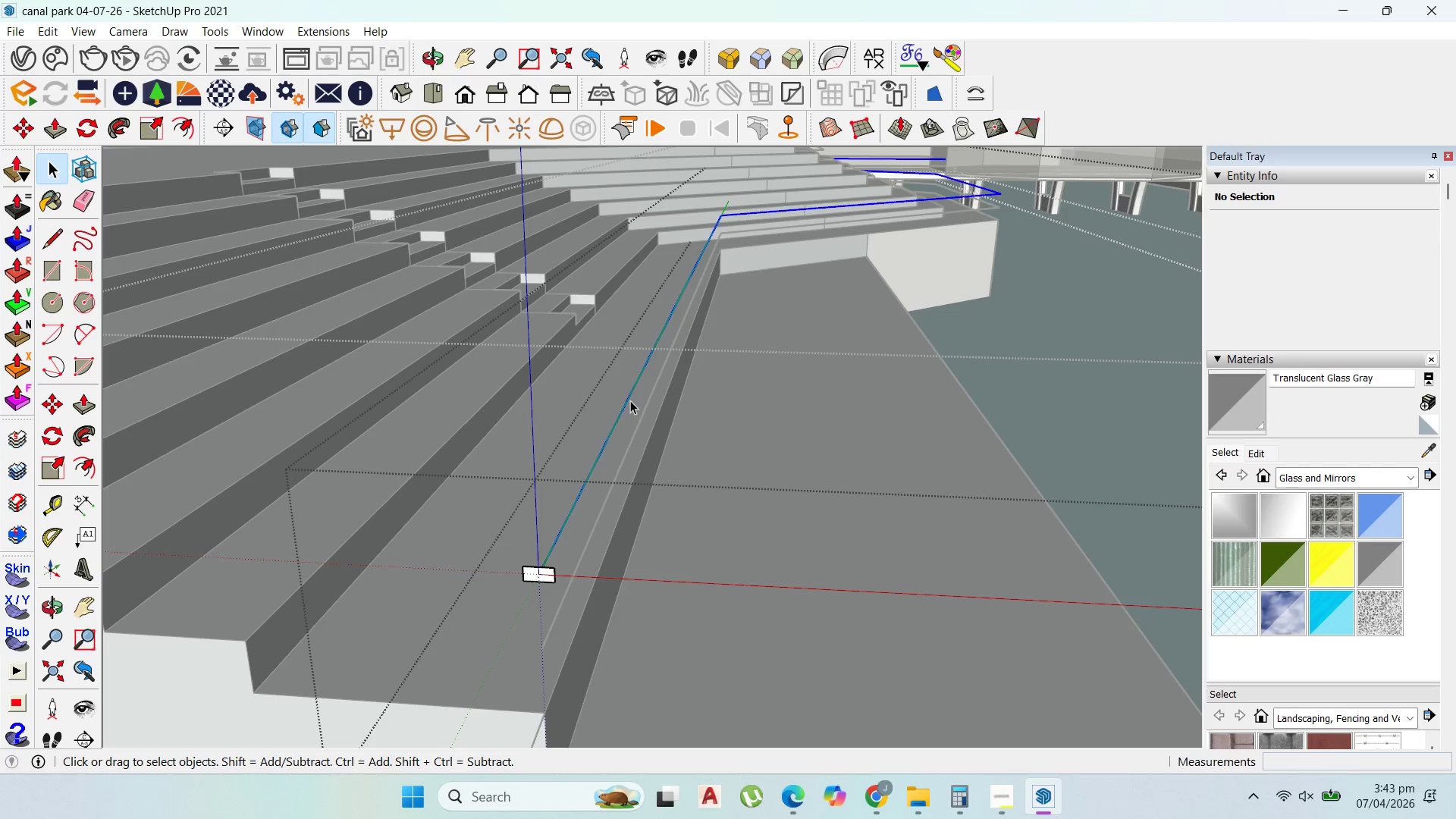 
triple_click([630, 400])
 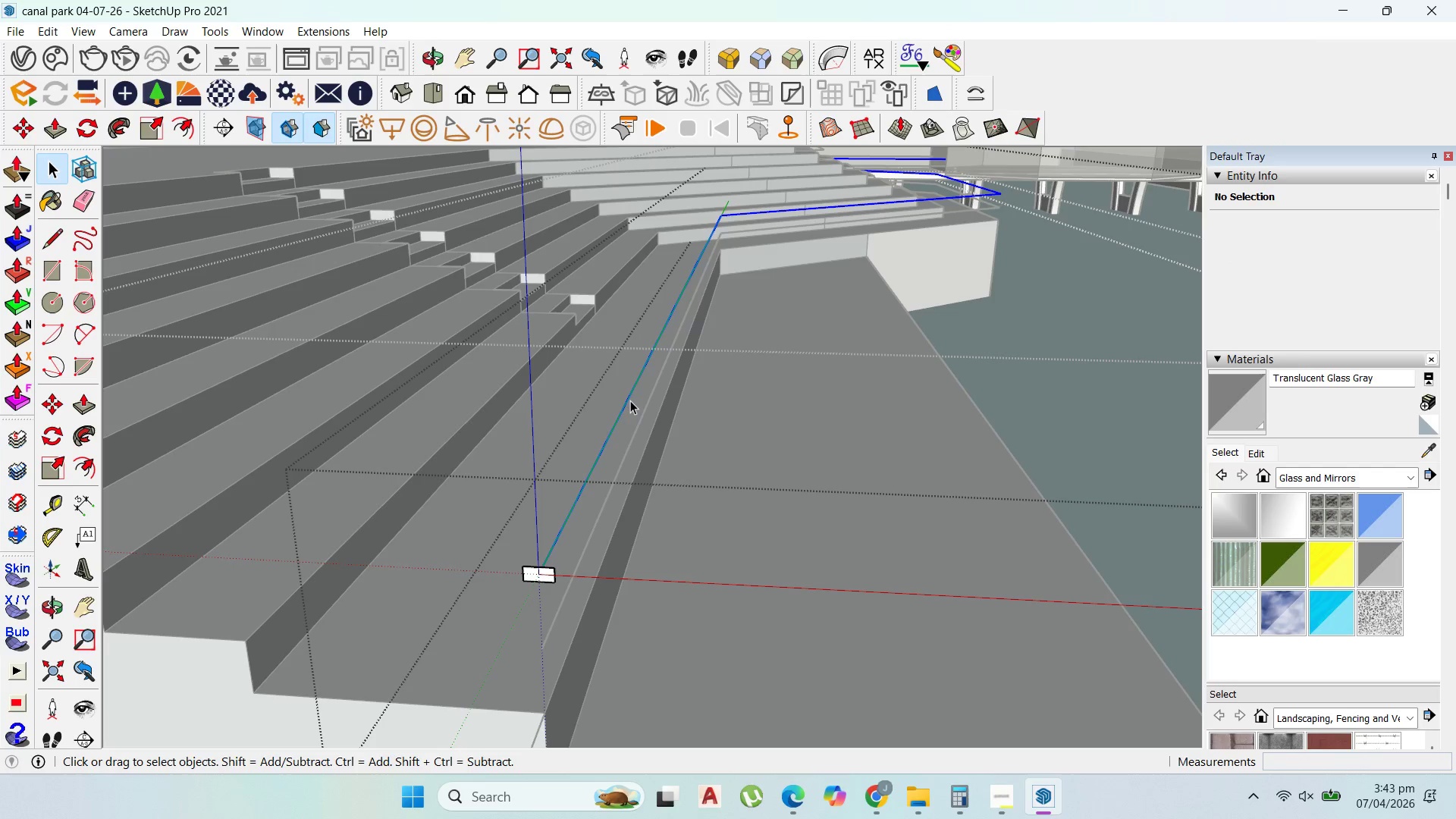 
triple_click([630, 400])
 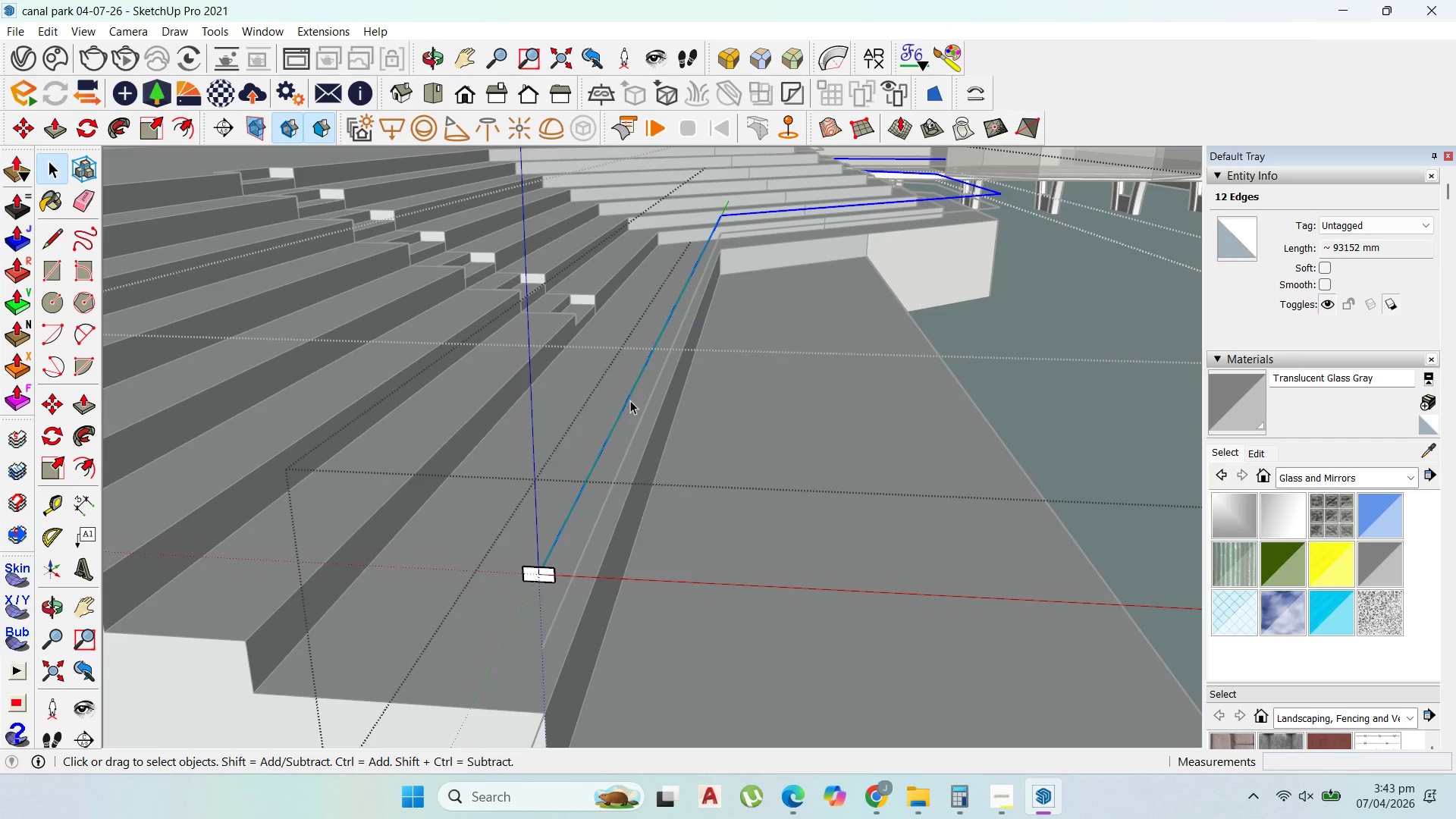 
scroll: coordinate [632, 400], scroll_direction: down, amount: 3.0
 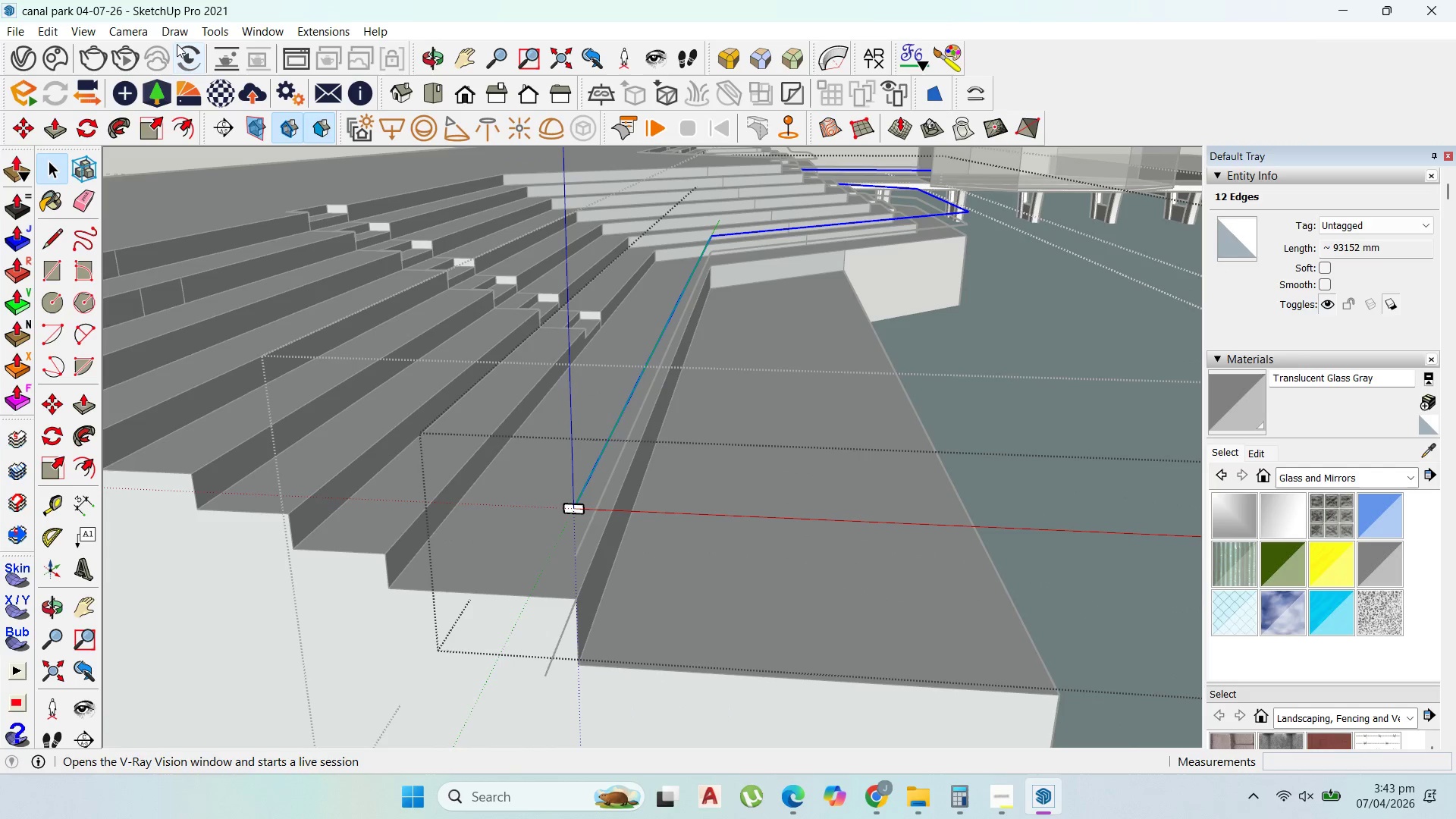 
left_click([214, 34])
 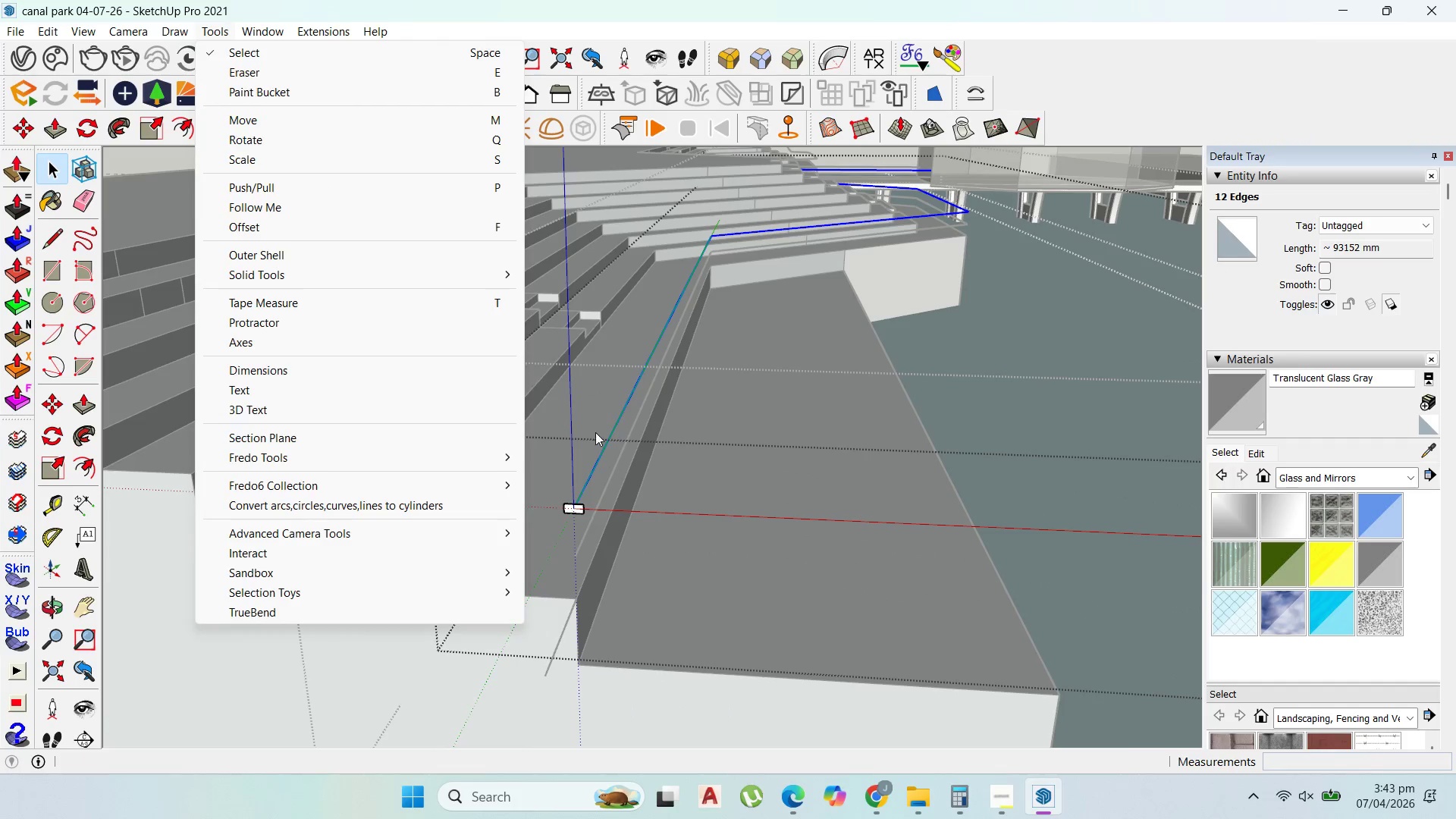 
scroll: coordinate [603, 473], scroll_direction: up, amount: 3.0
 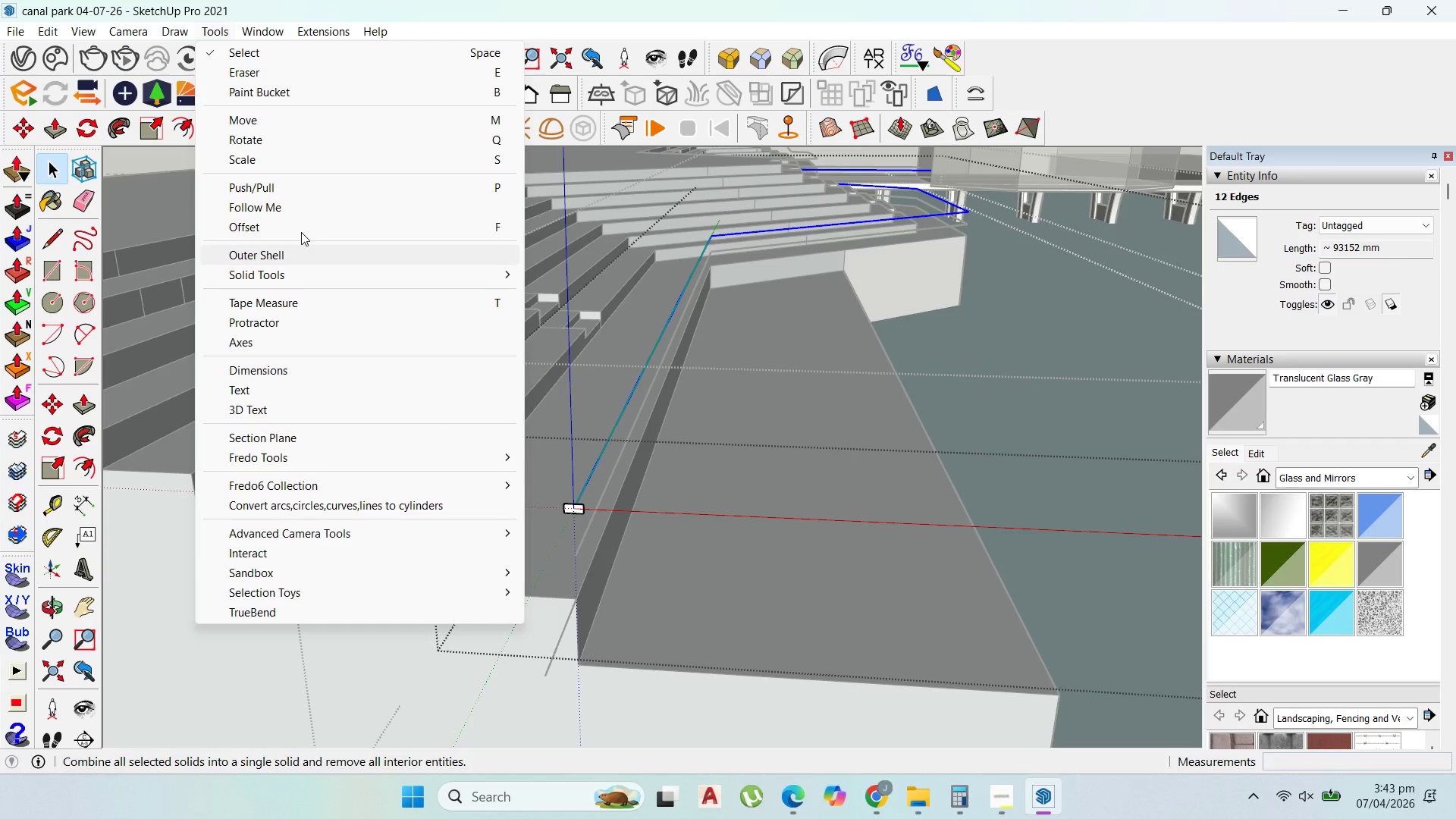 
left_click([297, 206])
 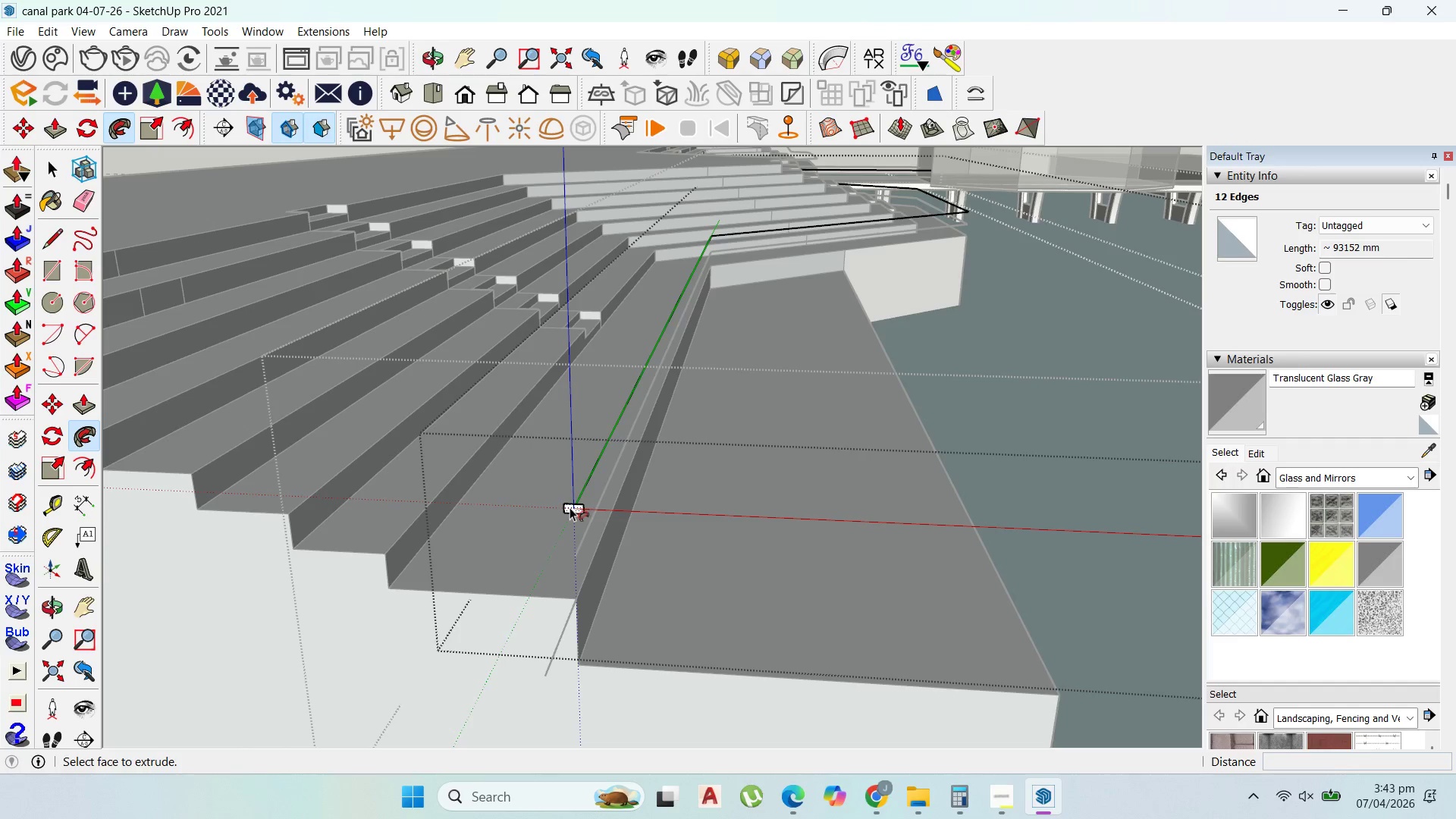 
double_click([570, 507])
 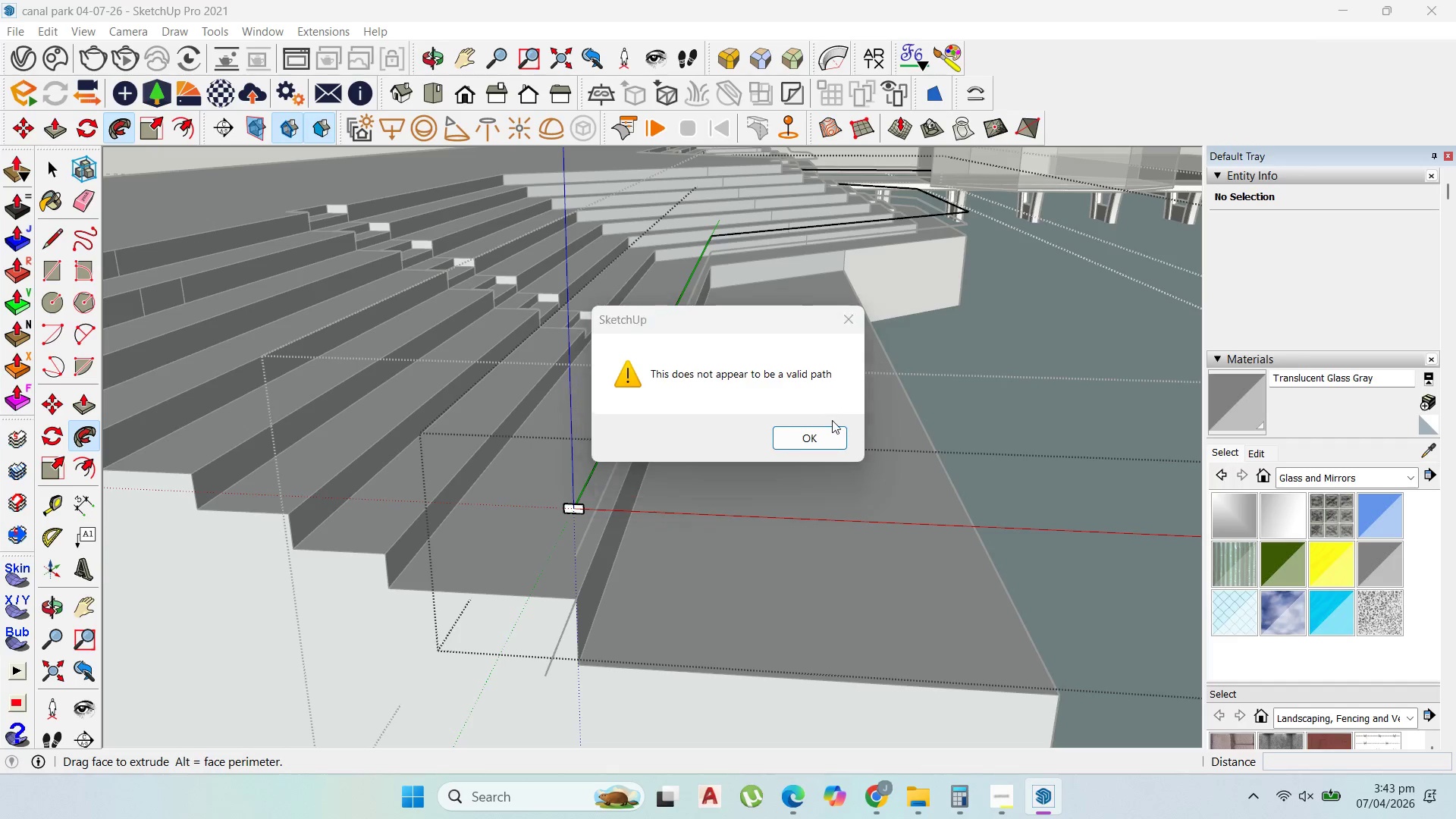 
left_click([829, 425])
 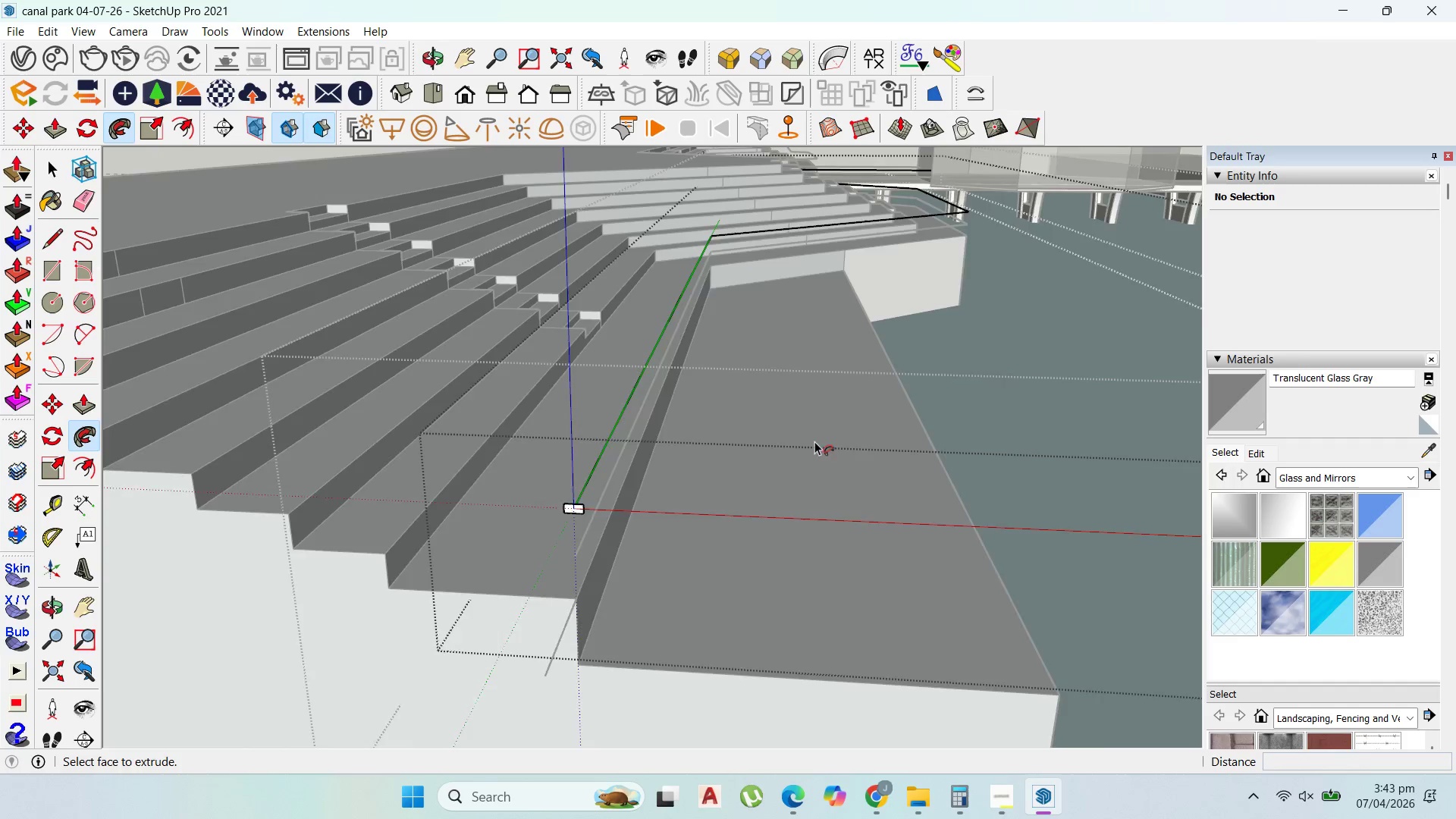 
scroll: coordinate [559, 309], scroll_direction: up, amount: 16.0
 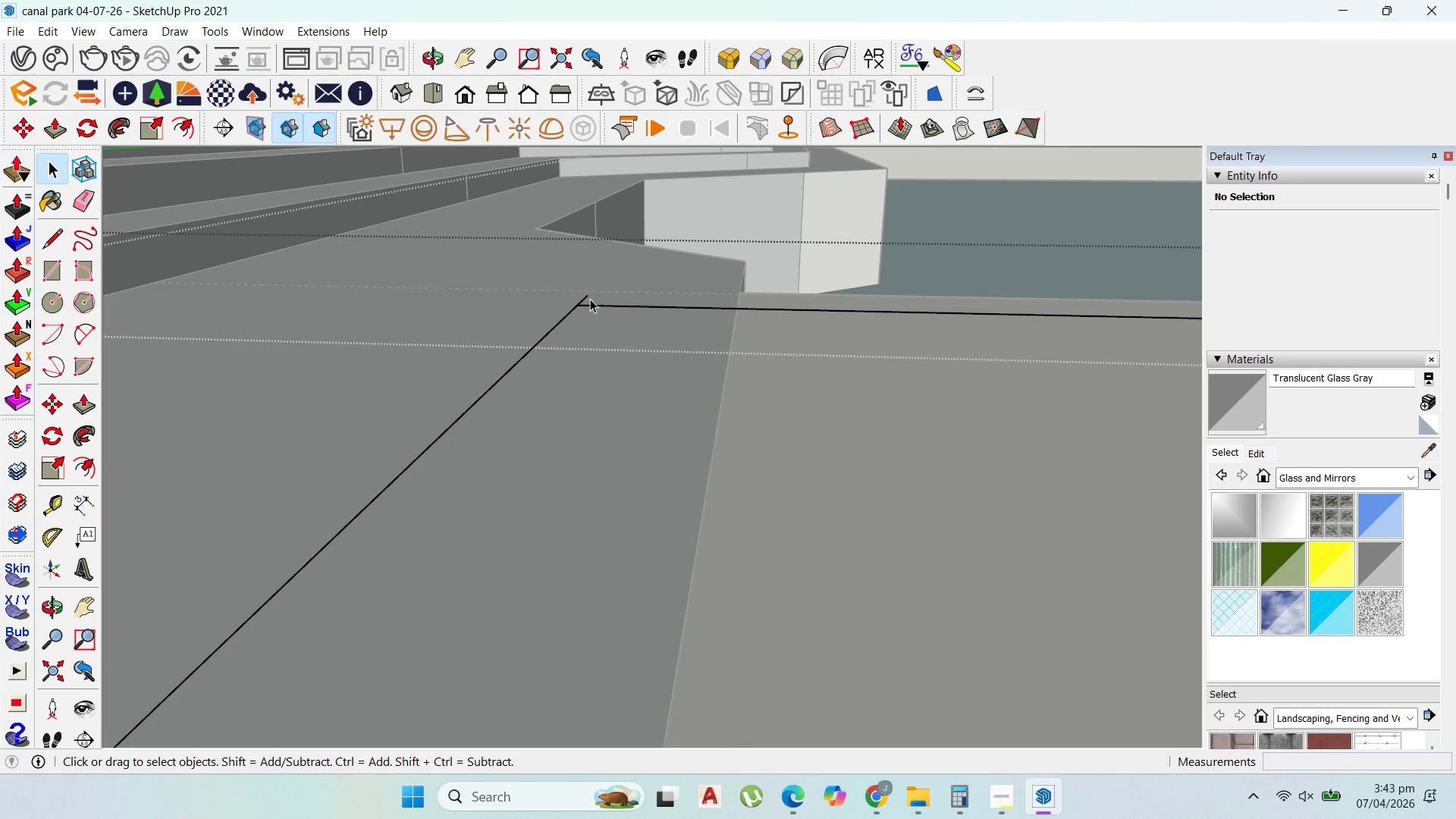 
left_click([588, 297])
 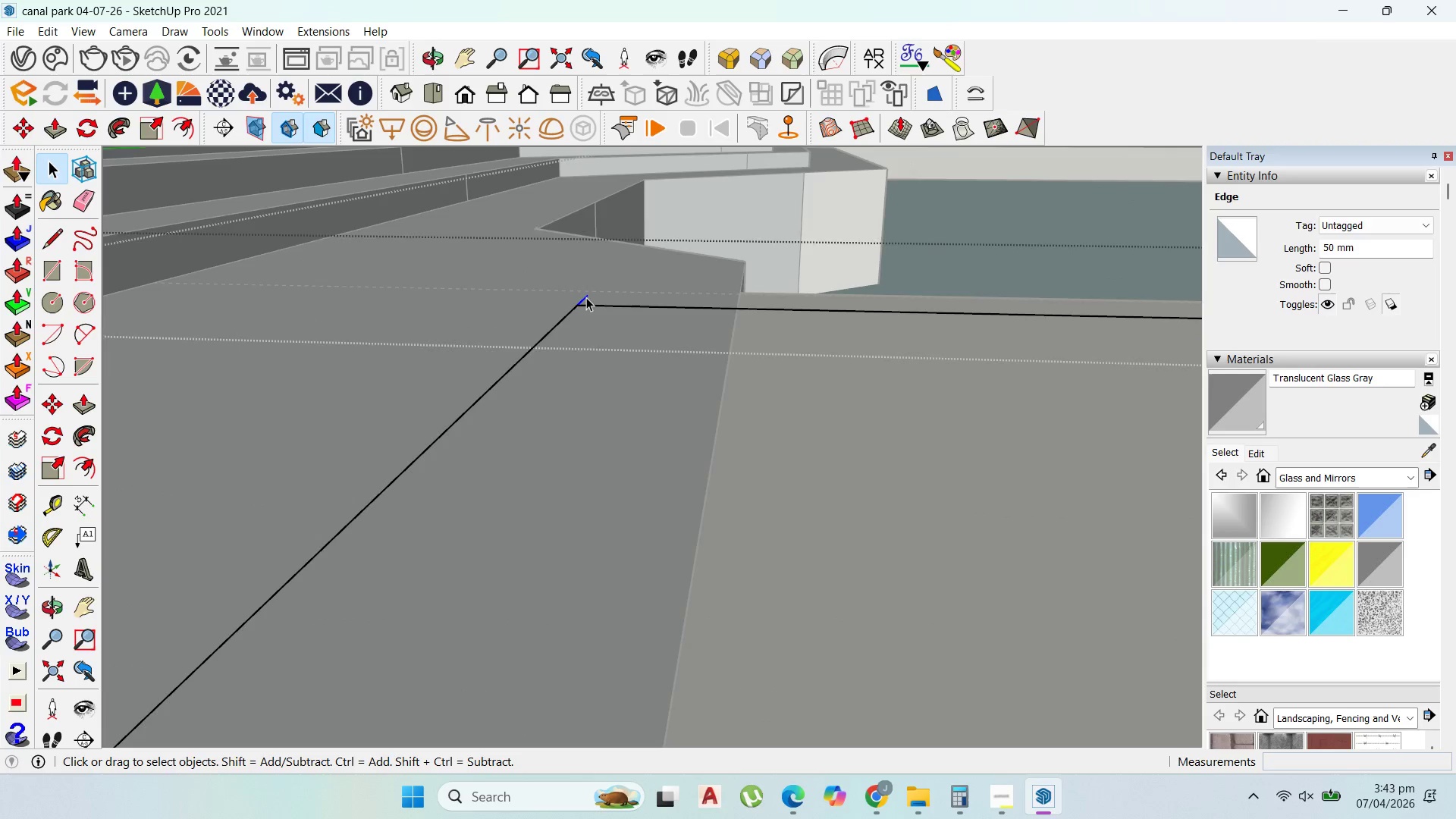 
key(Delete)
 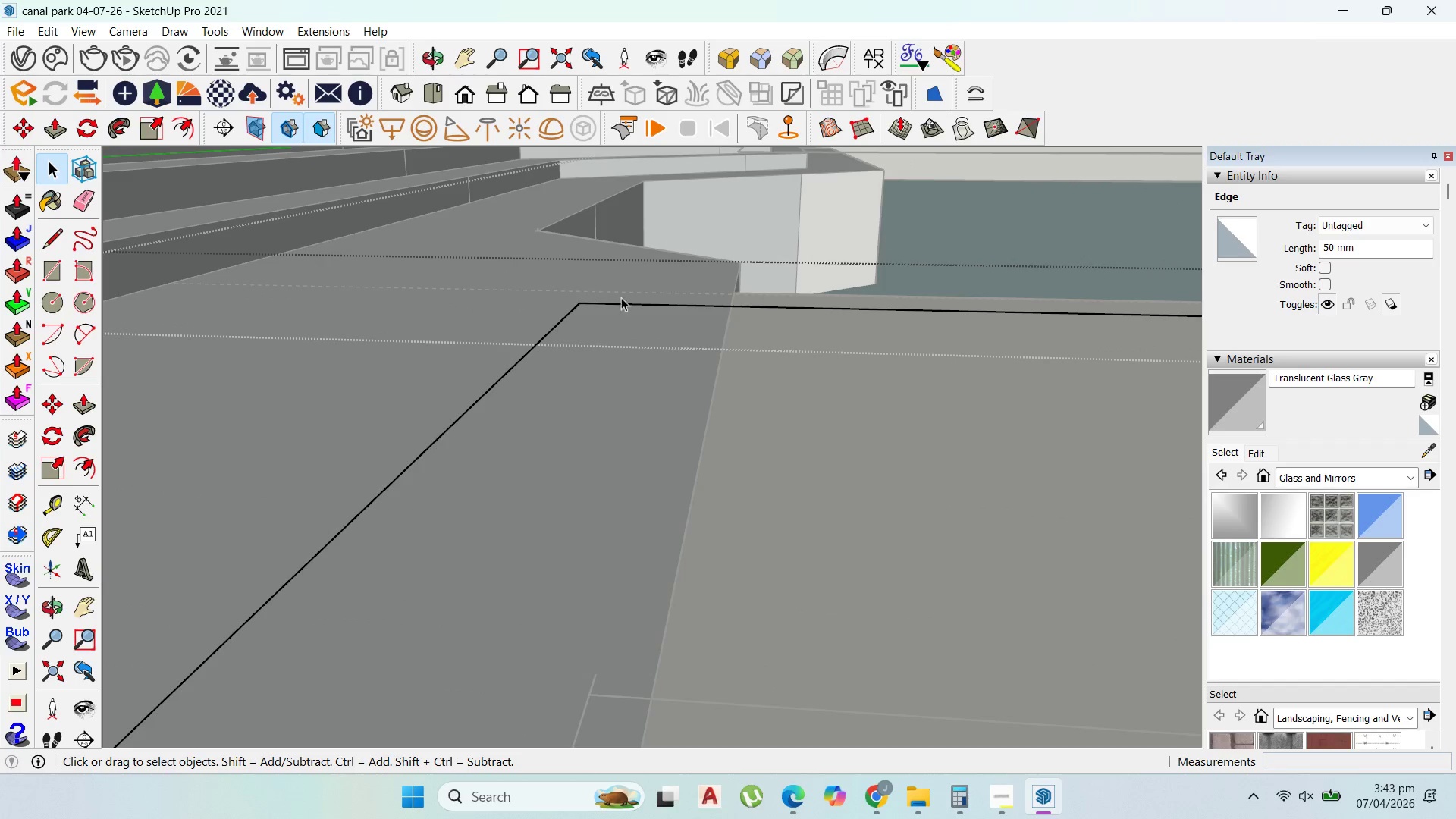 
scroll: coordinate [669, 303], scroll_direction: down, amount: 38.0
 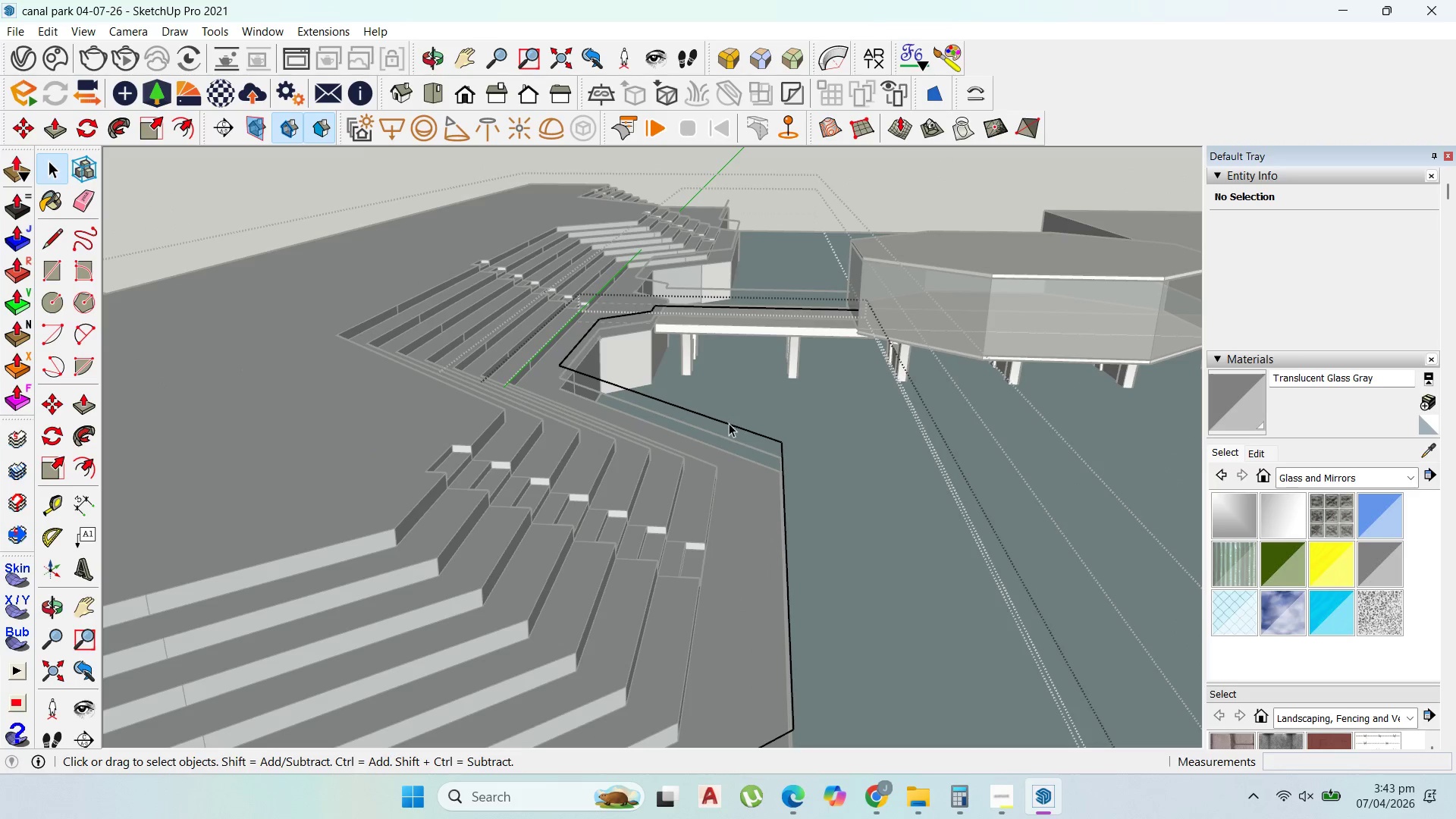 
double_click([730, 423])
 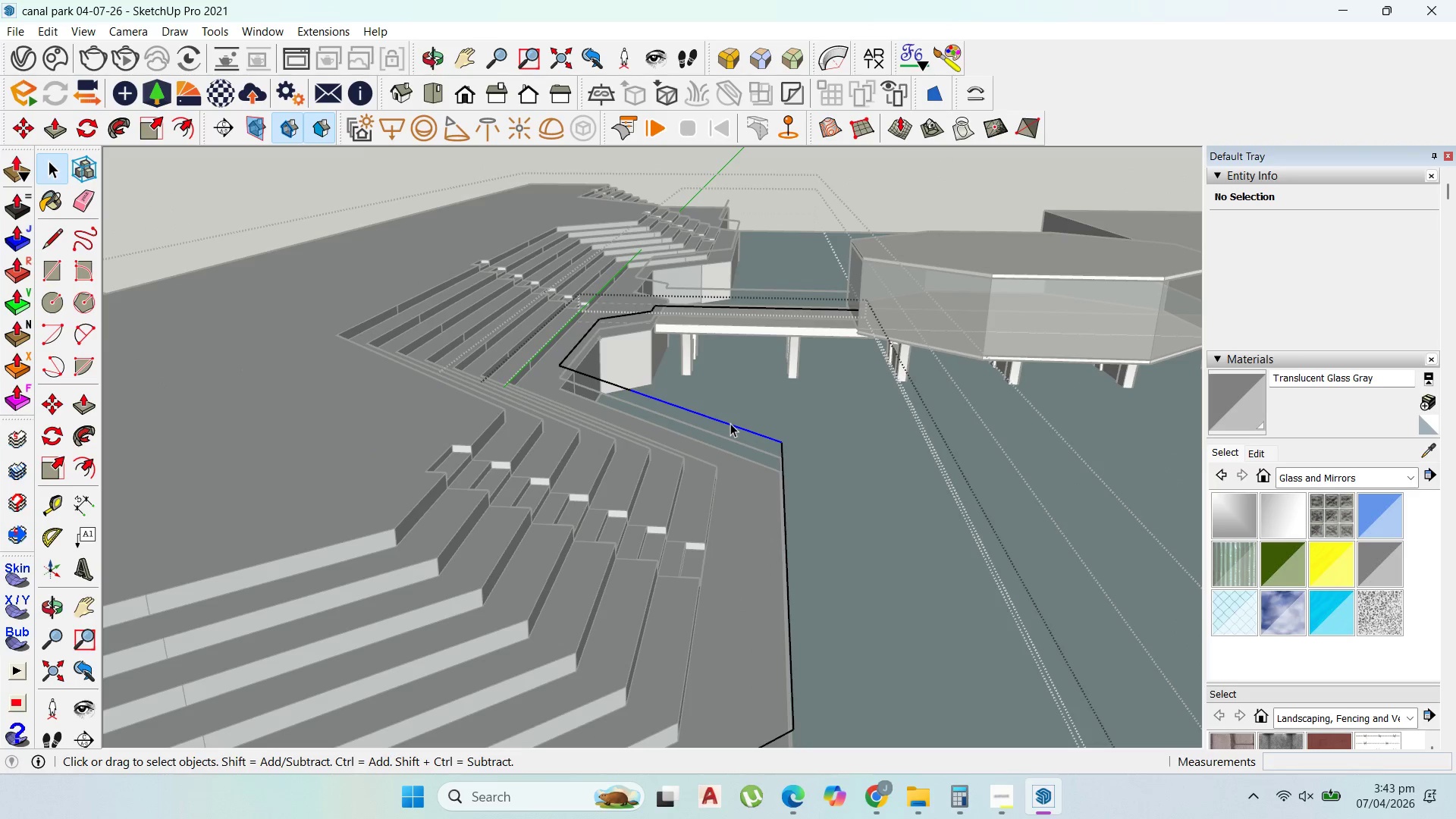 
triple_click([730, 423])
 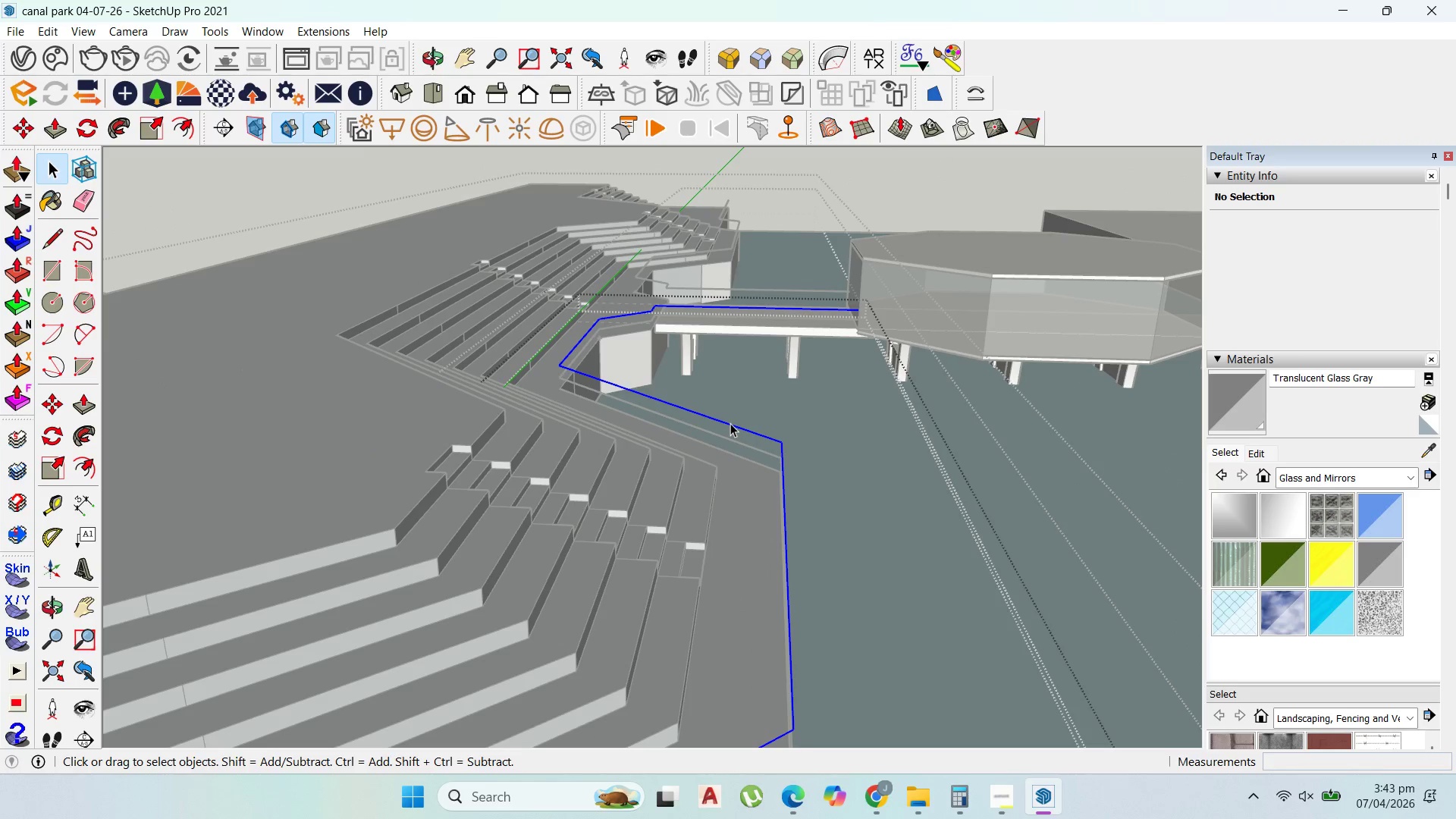 
triple_click([730, 423])
 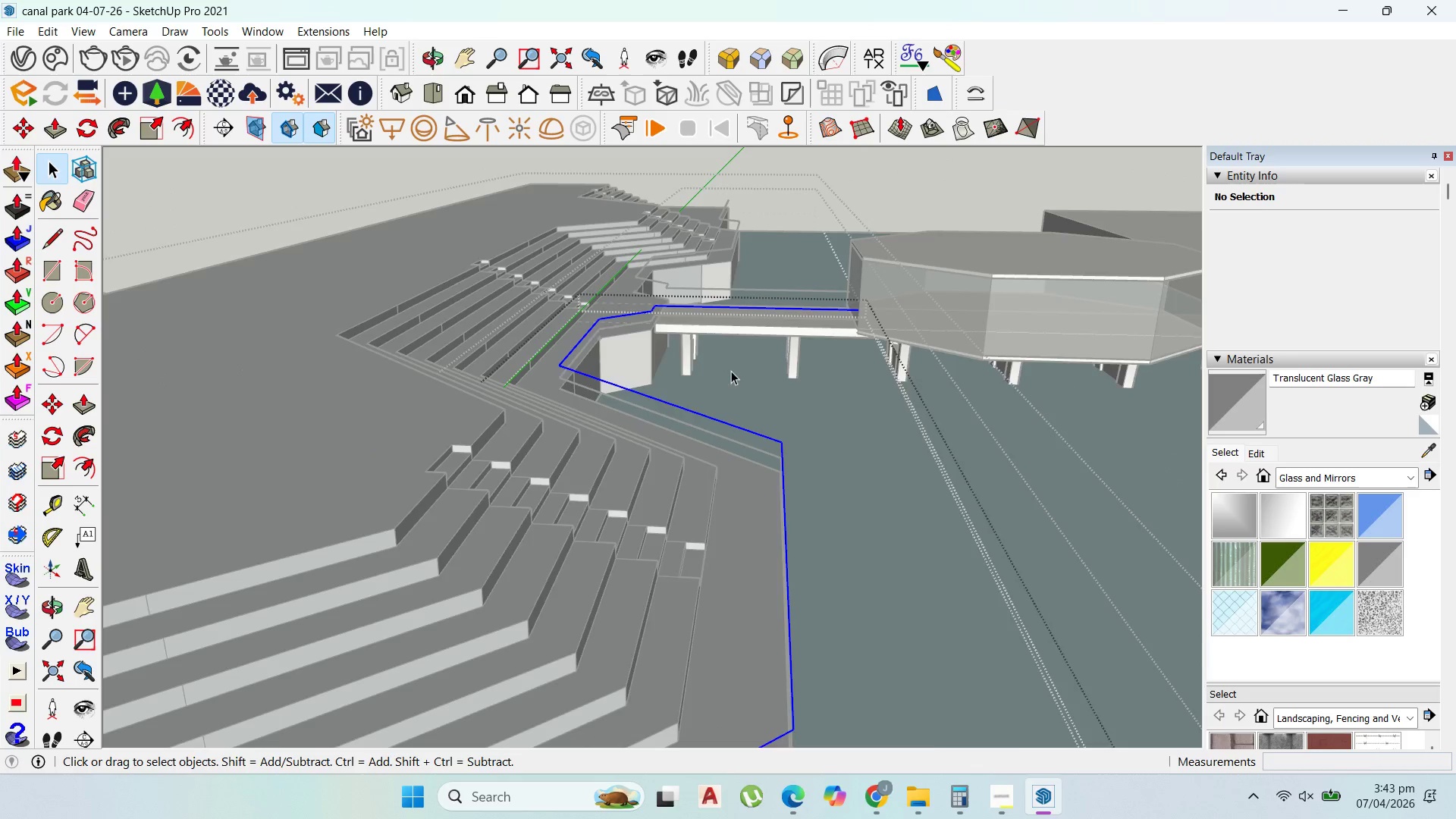 
scroll: coordinate [413, 401], scroll_direction: down, amount: 1.0
 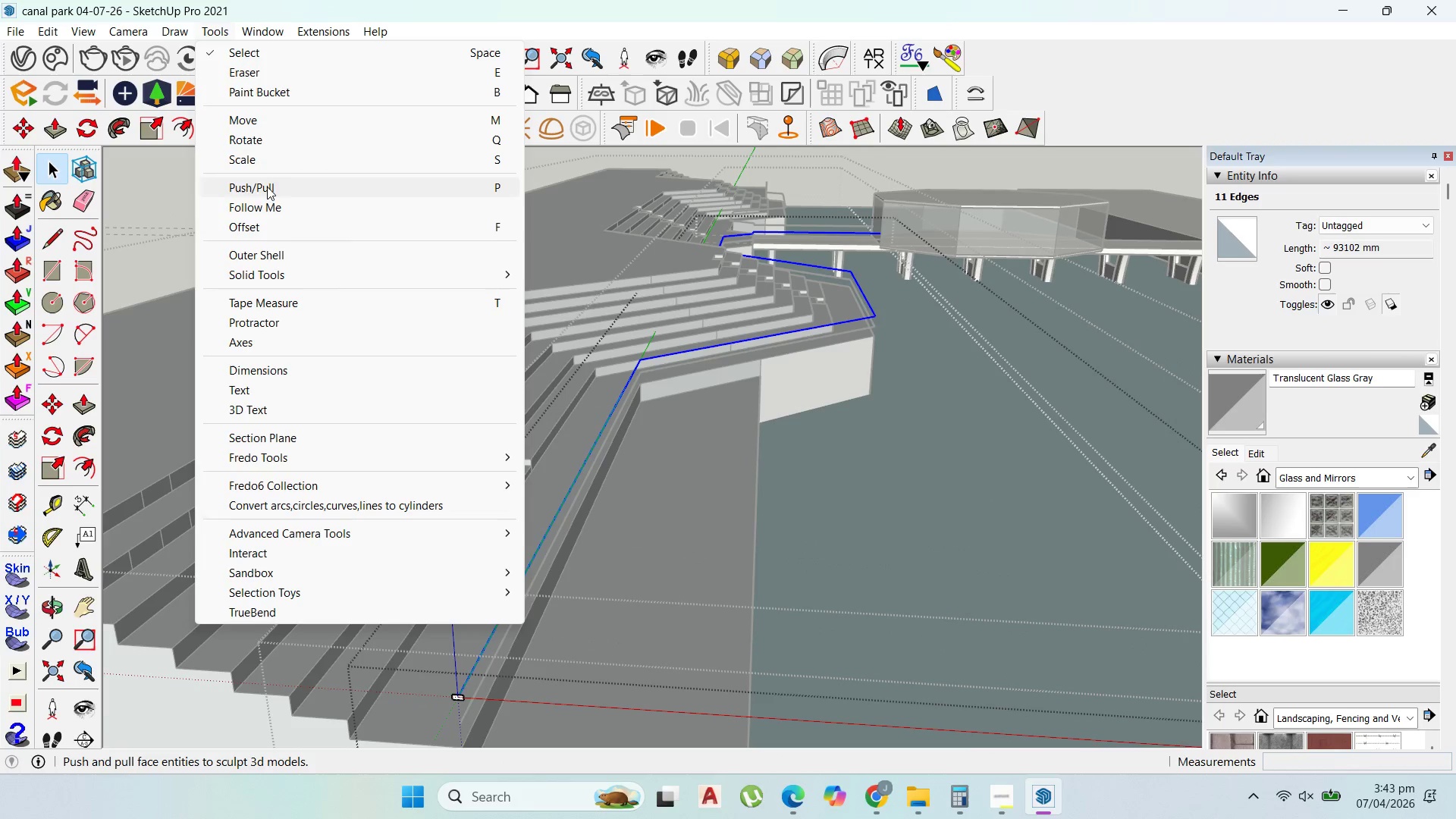 
left_click([265, 209])
 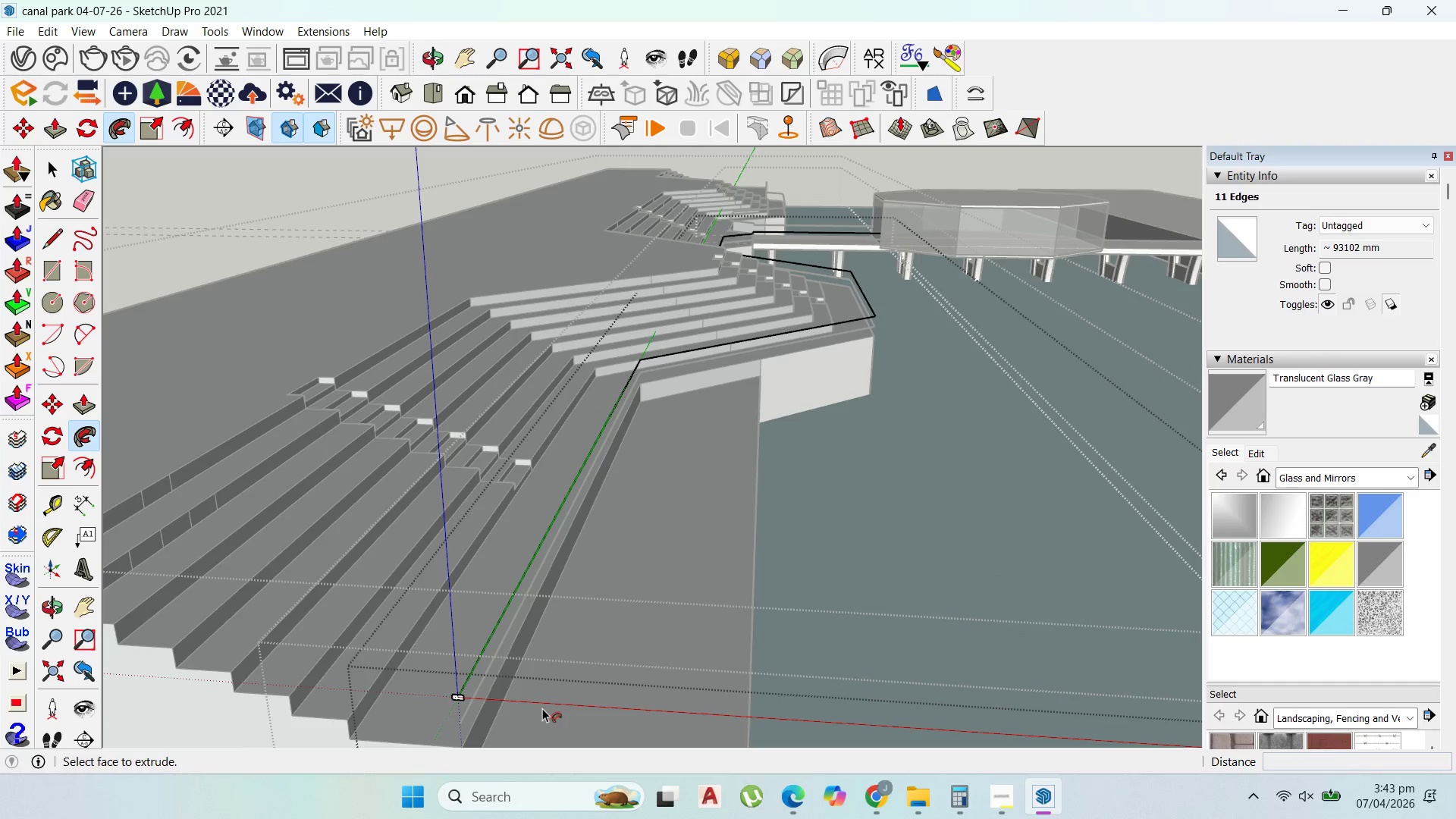 
scroll: coordinate [450, 700], scroll_direction: up, amount: 6.0
 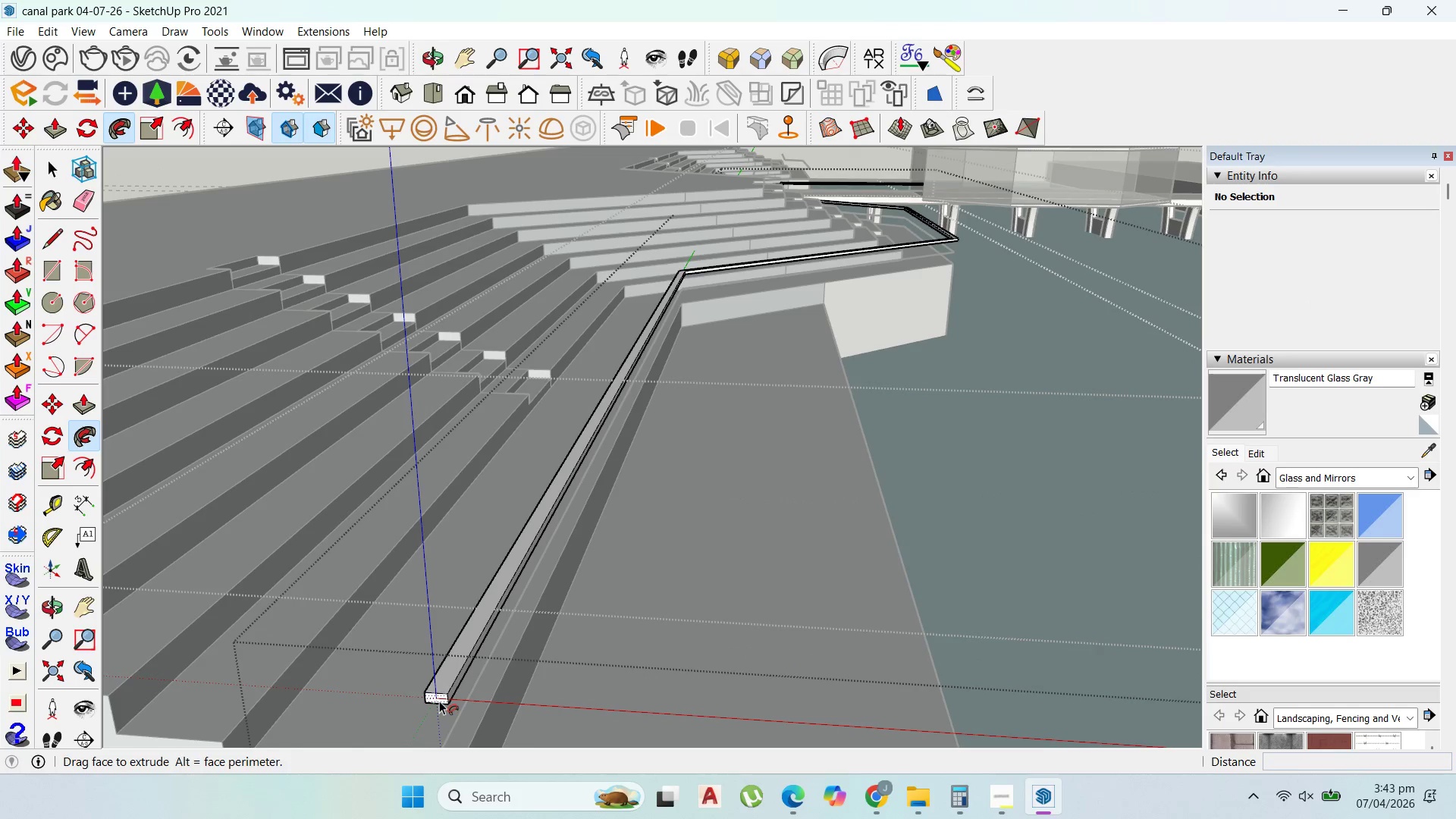 
double_click([439, 701])
 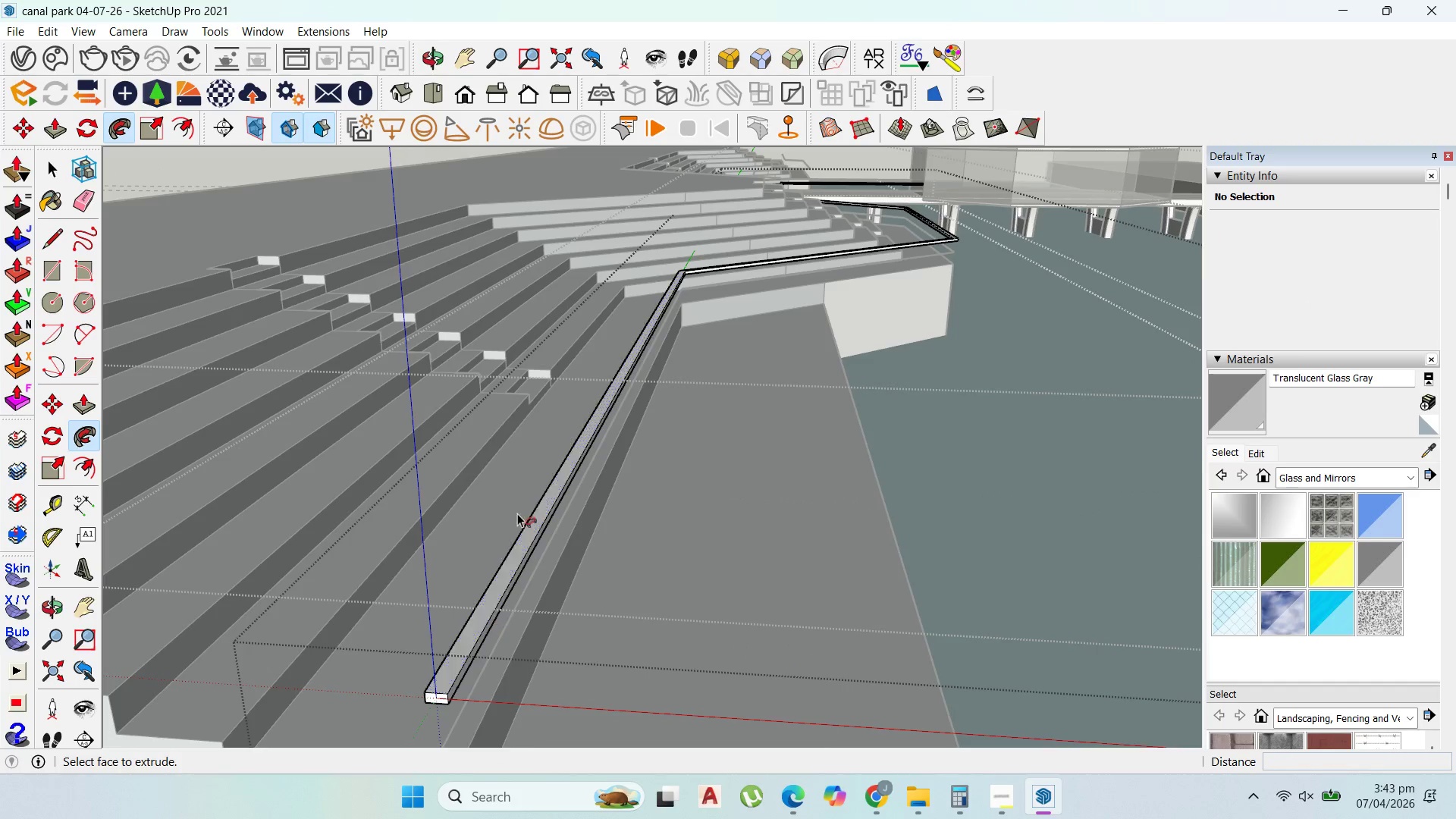 
scroll: coordinate [524, 504], scroll_direction: down, amount: 10.0
 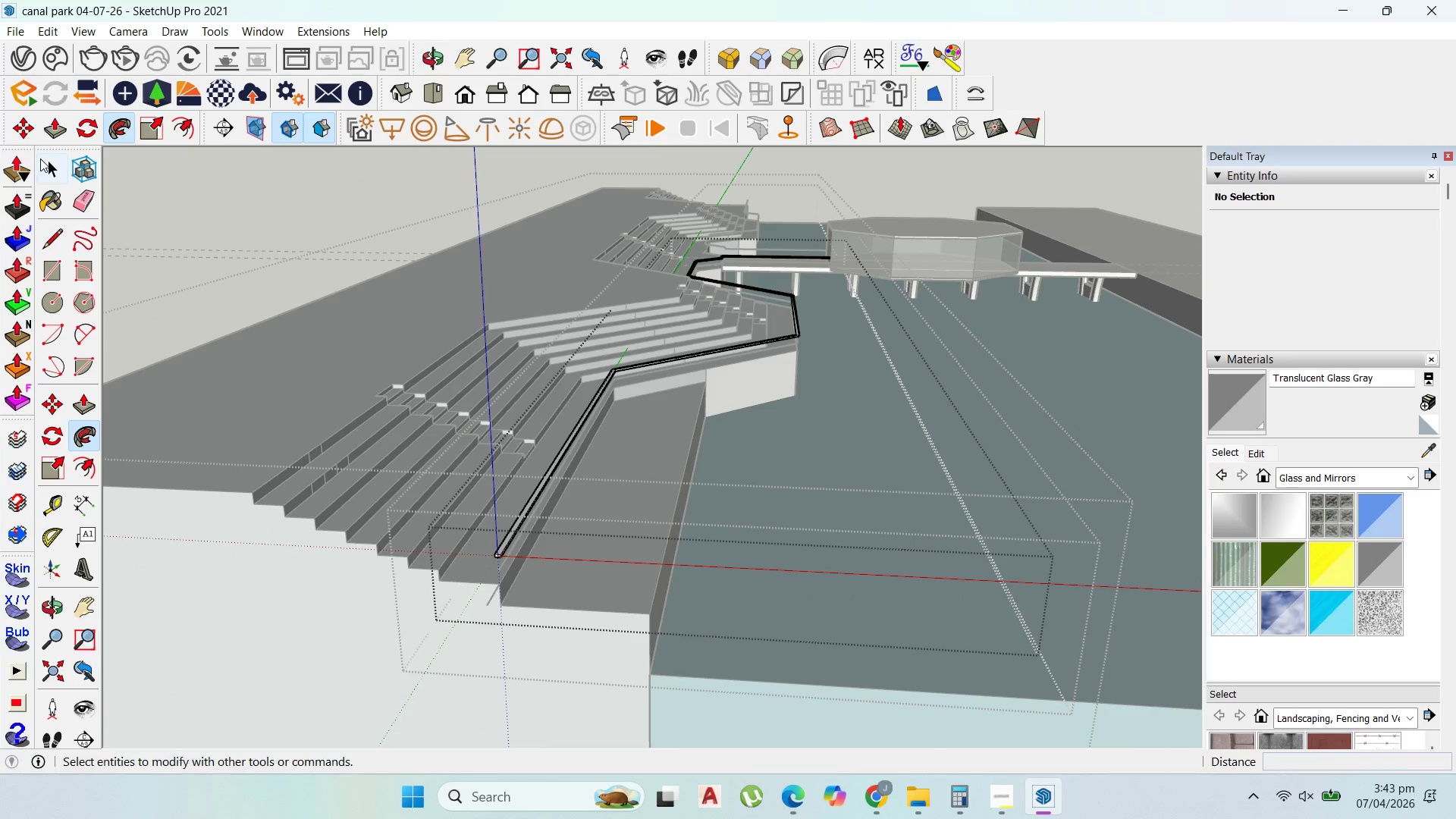 
left_click([47, 158])
 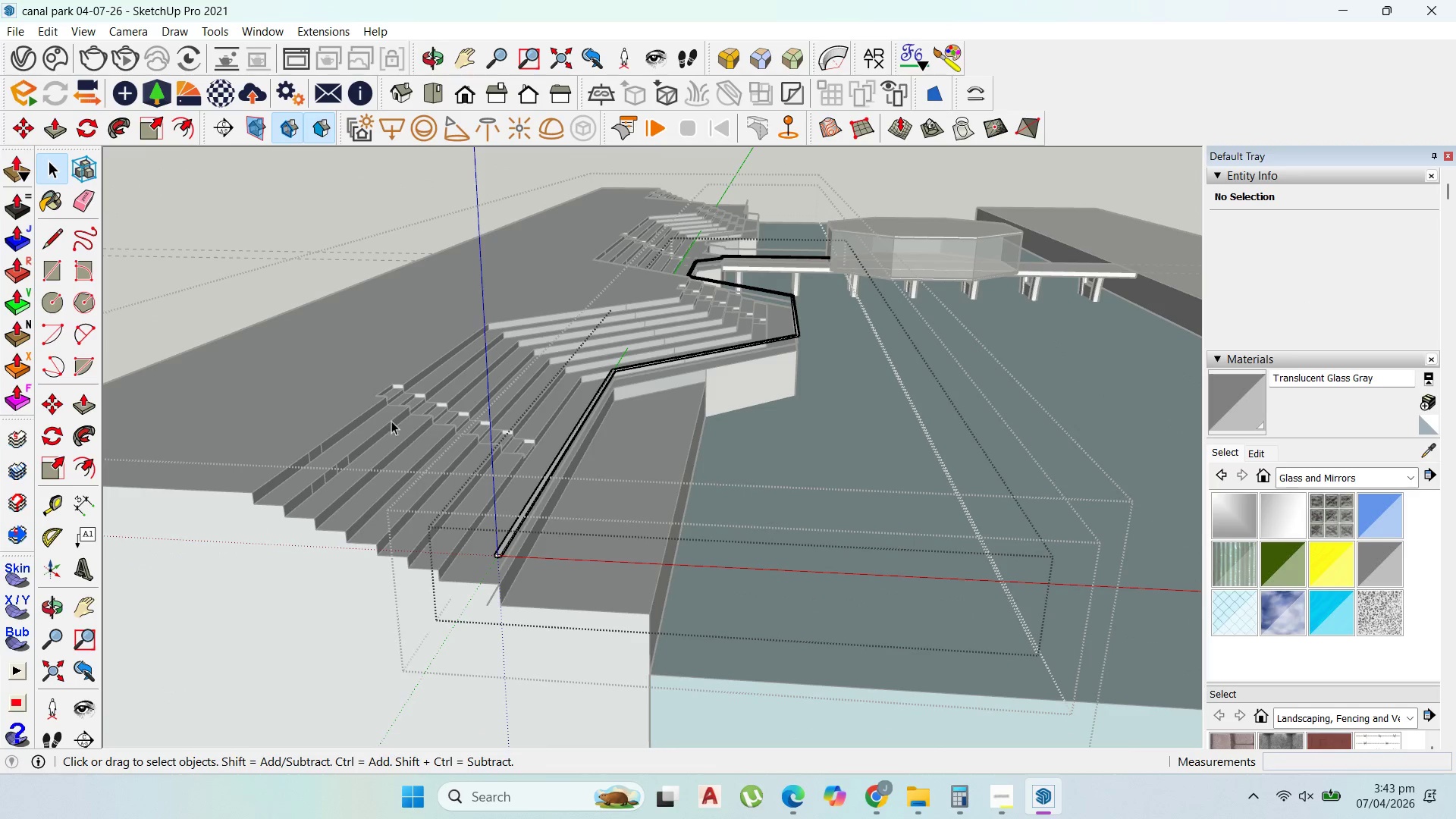 
key(Escape)
 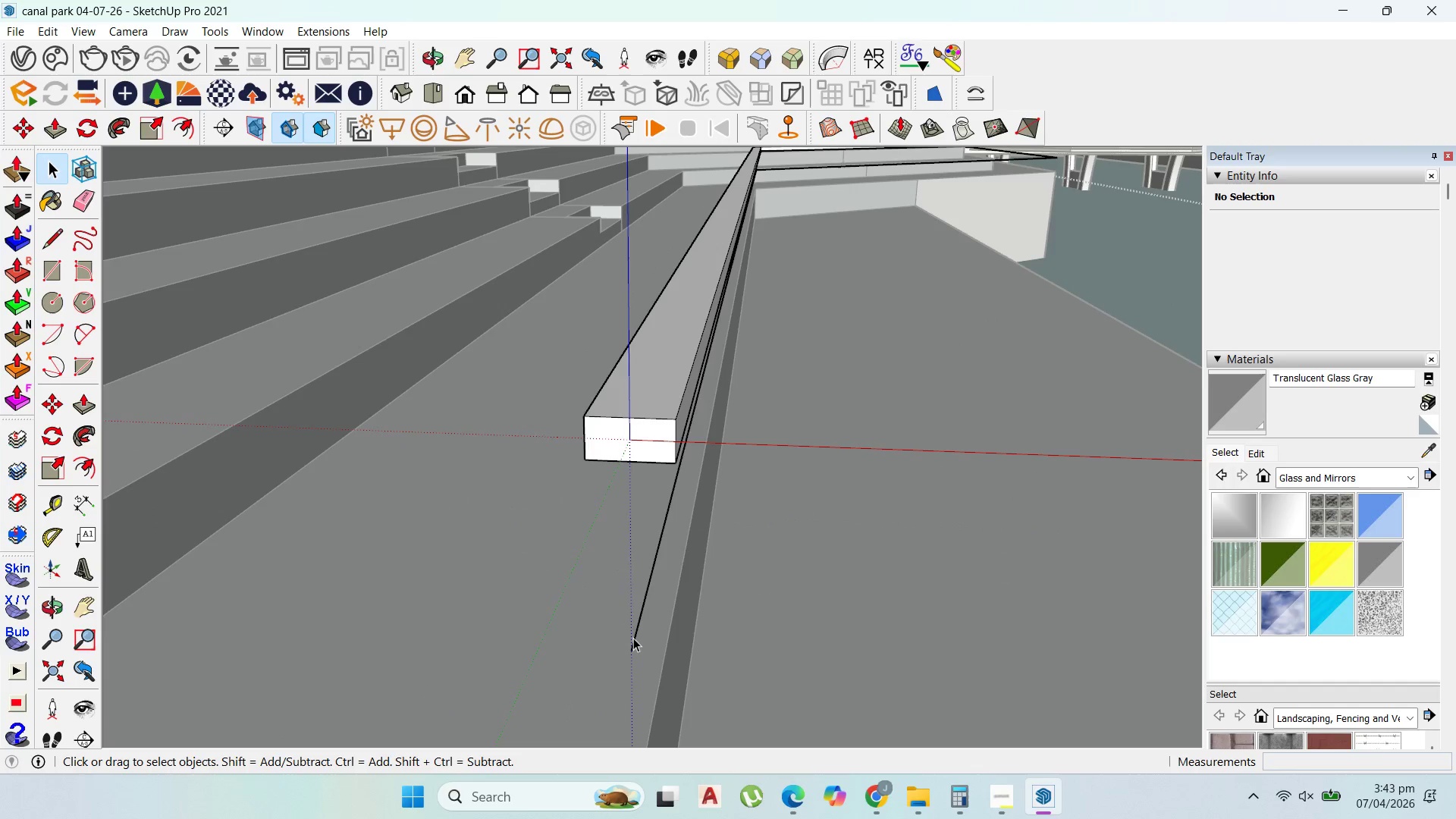 
scroll: coordinate [648, 642], scroll_direction: up, amount: 22.0
 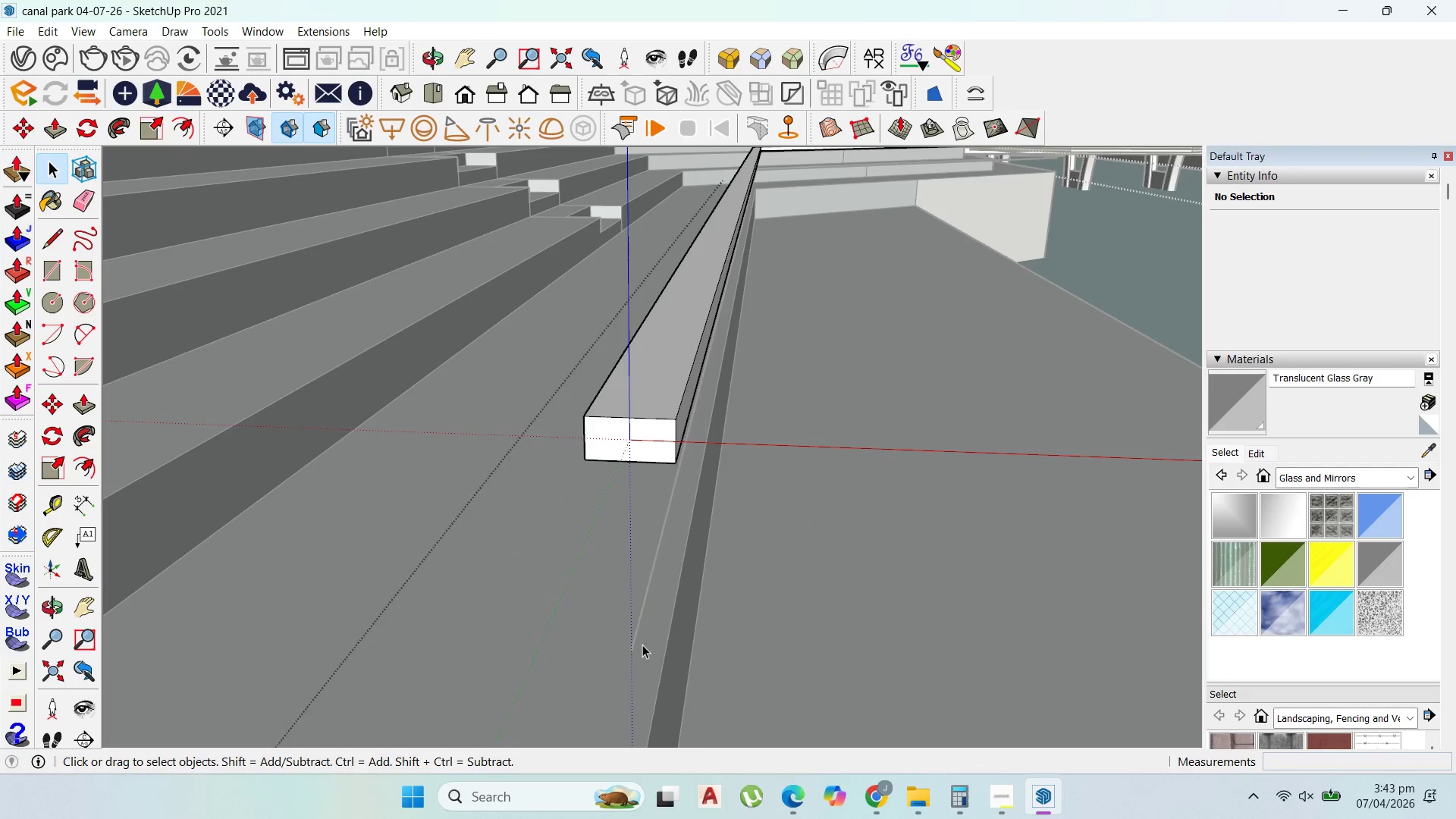 
double_click([633, 638])
 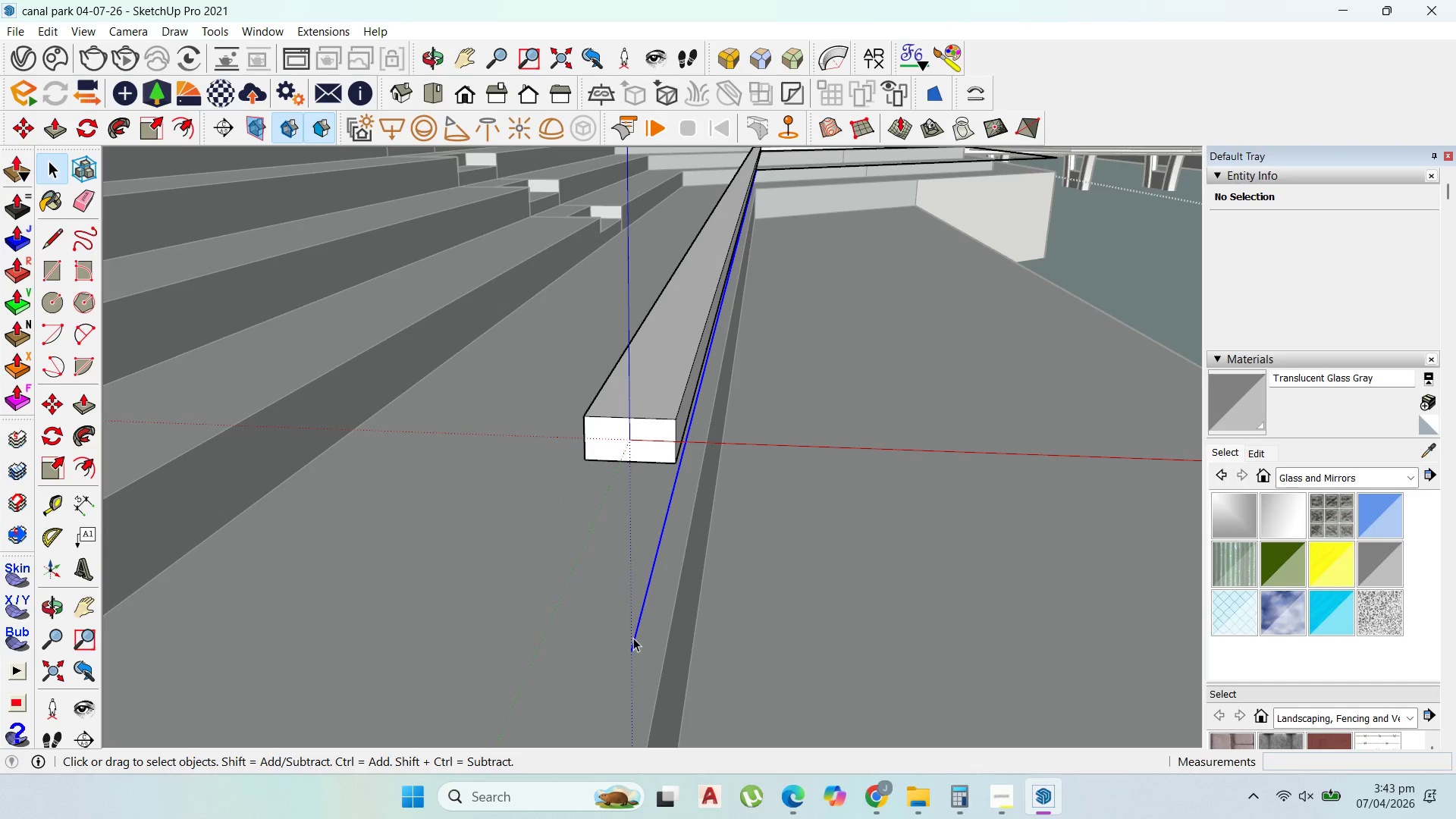 
triple_click([633, 638])
 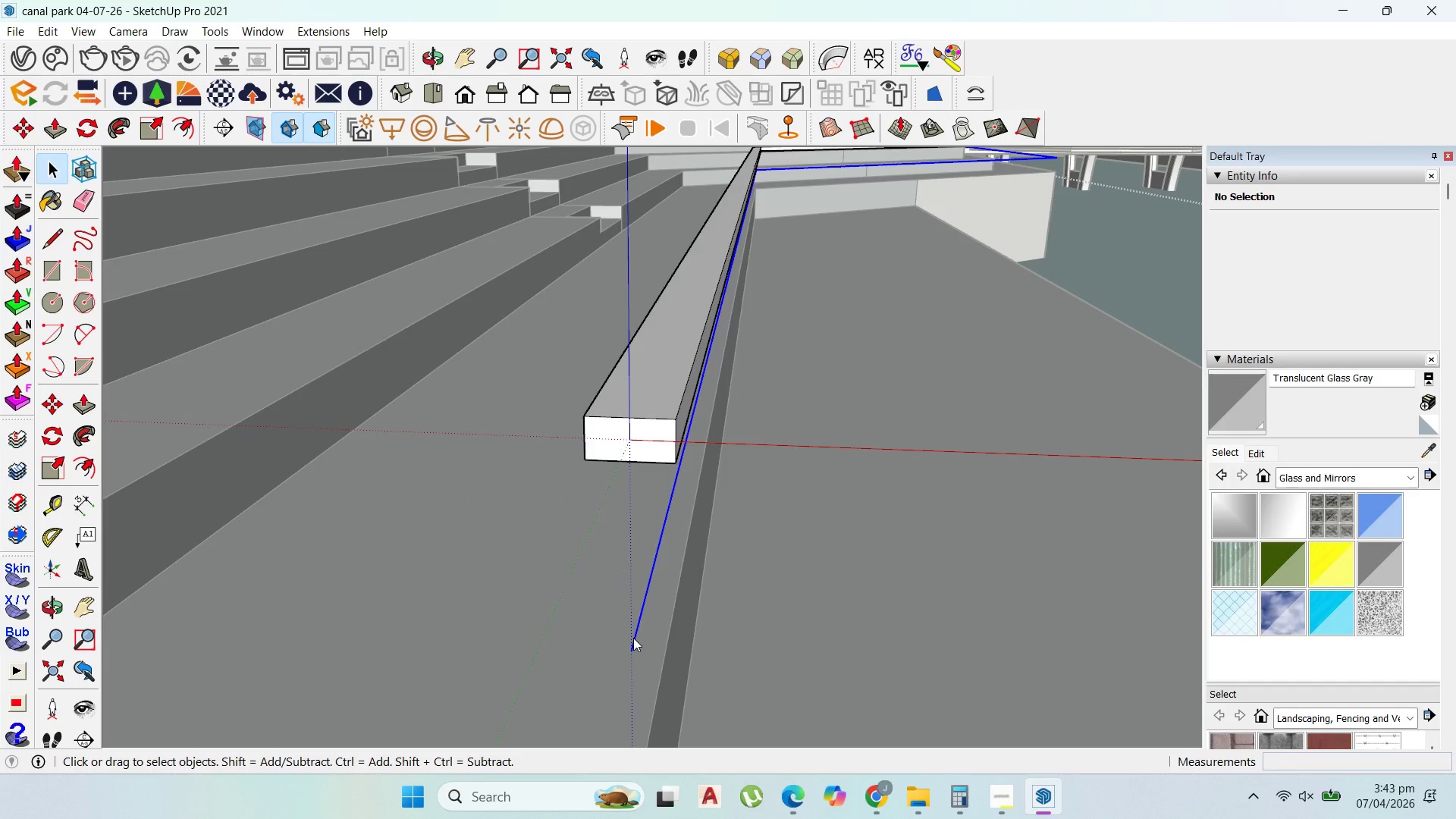 
right_click([633, 638])
 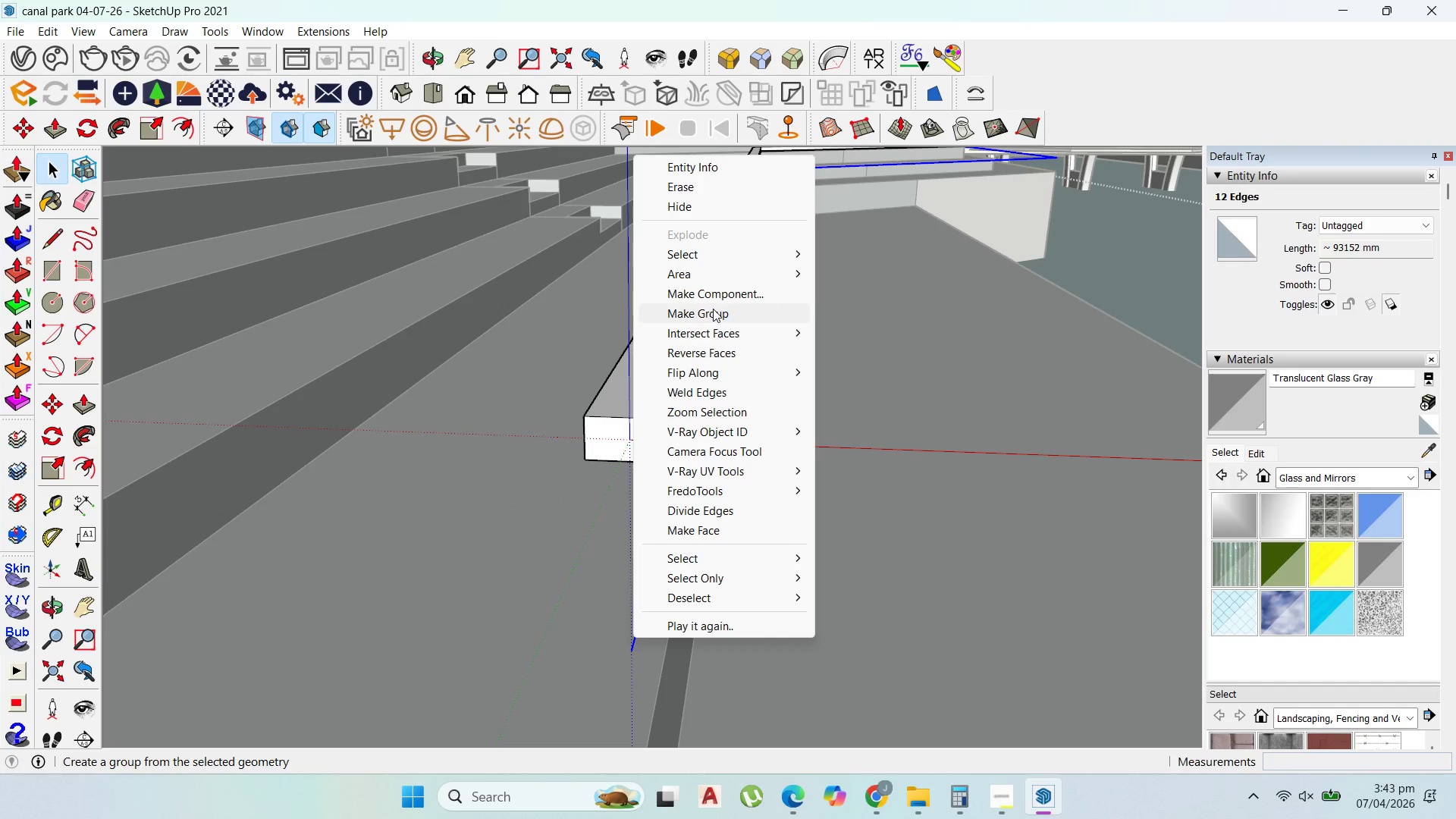 
left_click([715, 312])
 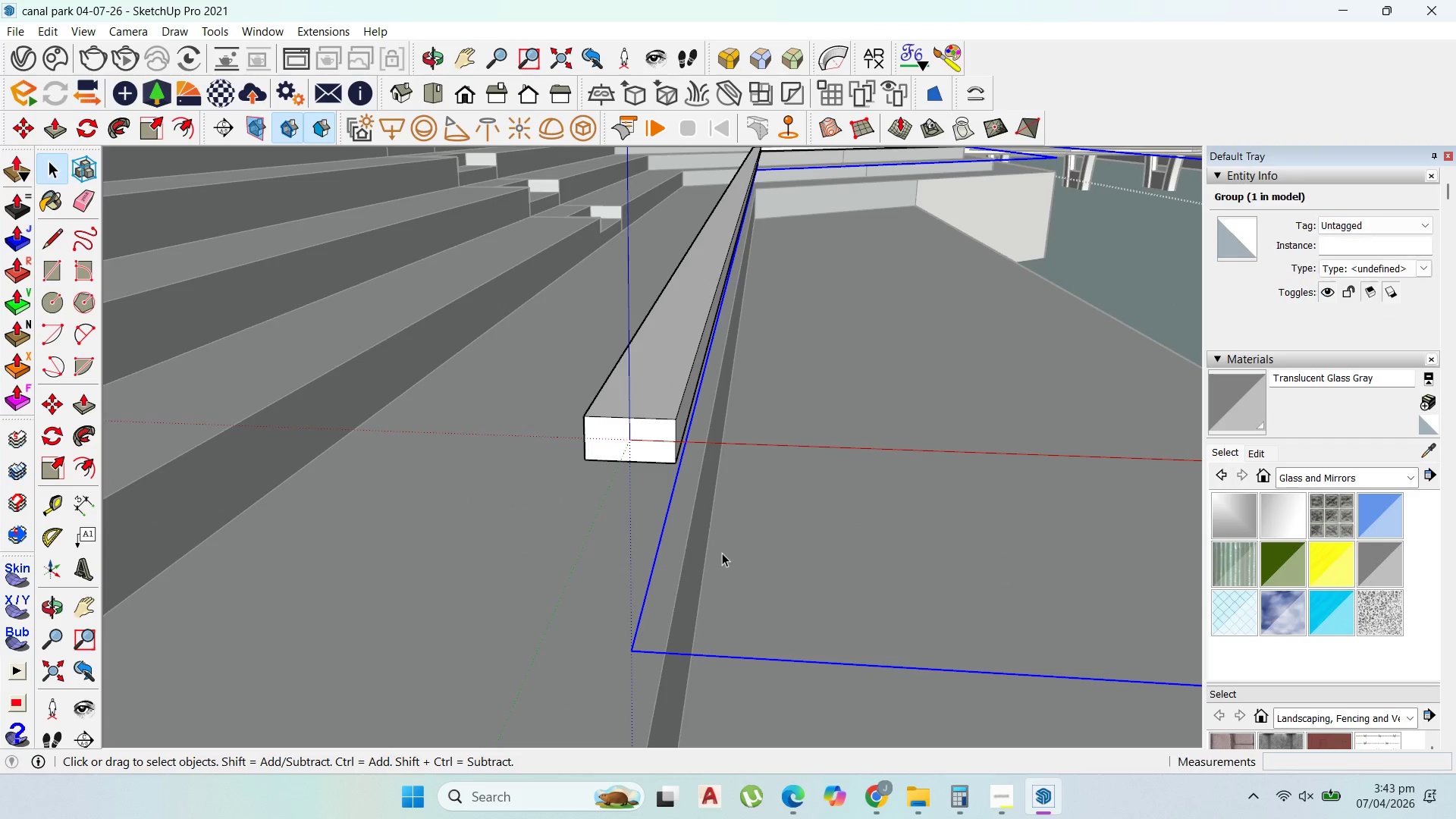 
left_click([661, 560])
 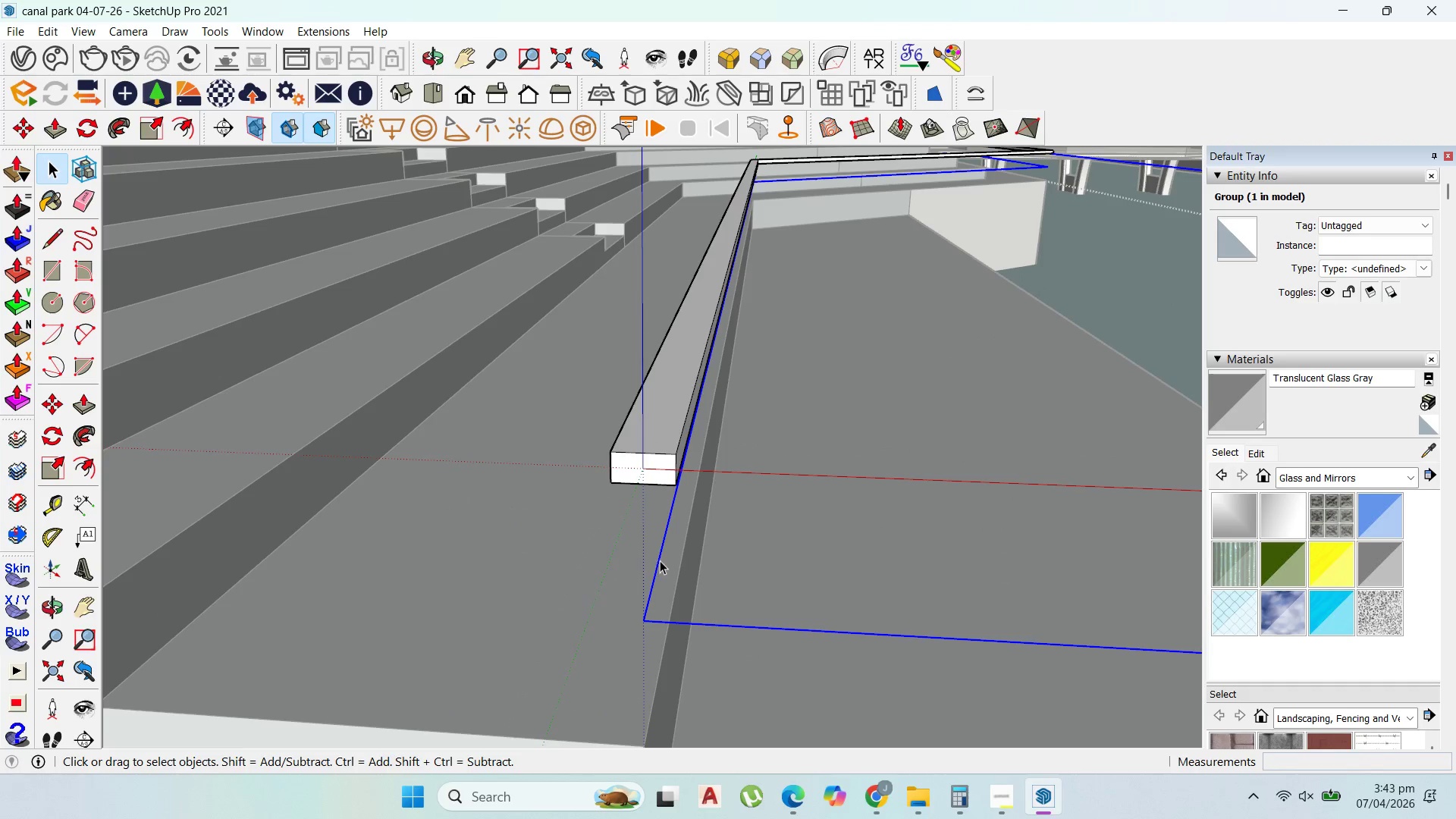 
scroll: coordinate [671, 539], scroll_direction: down, amount: 2.0
 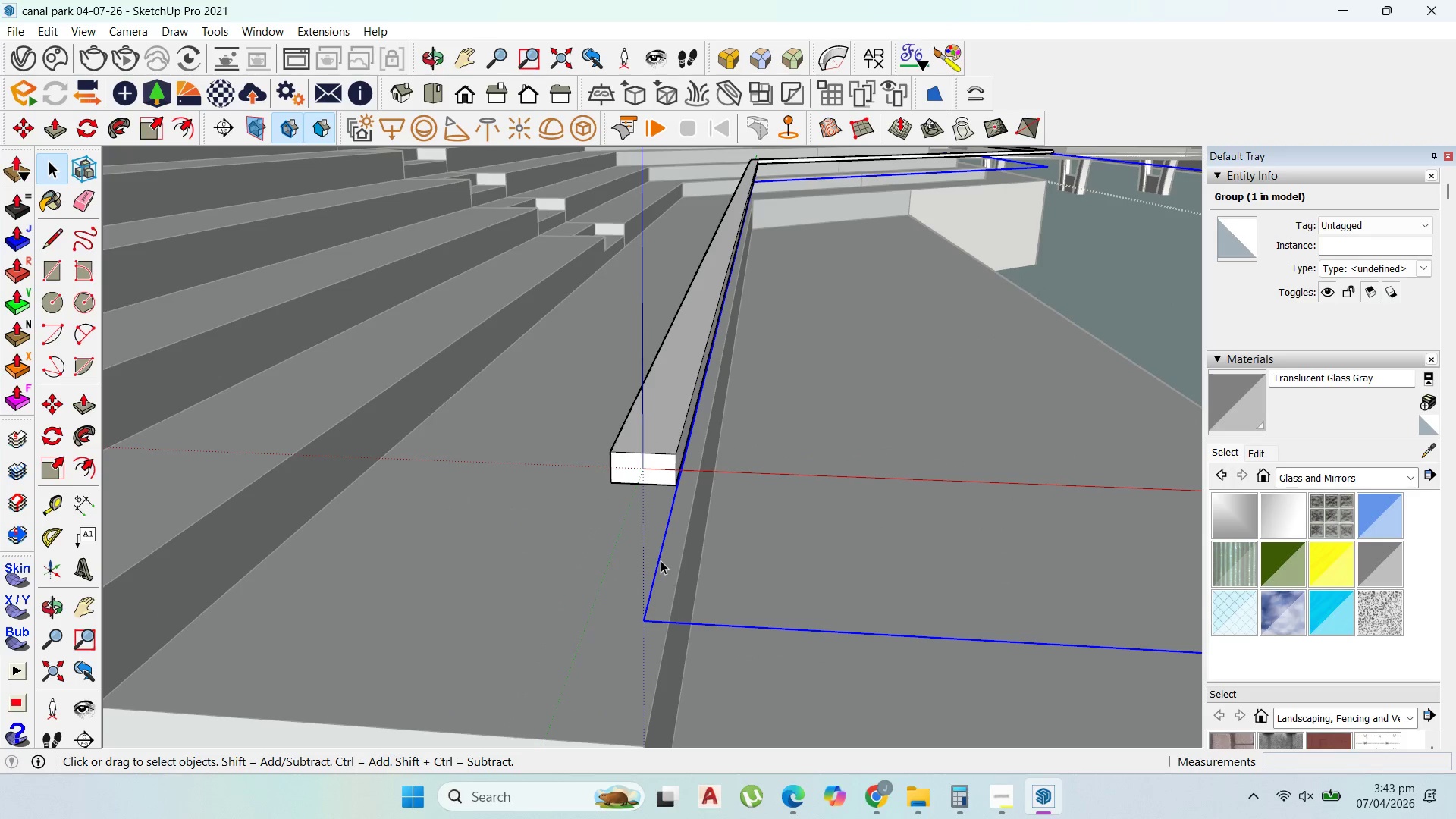 
double_click([660, 560])
 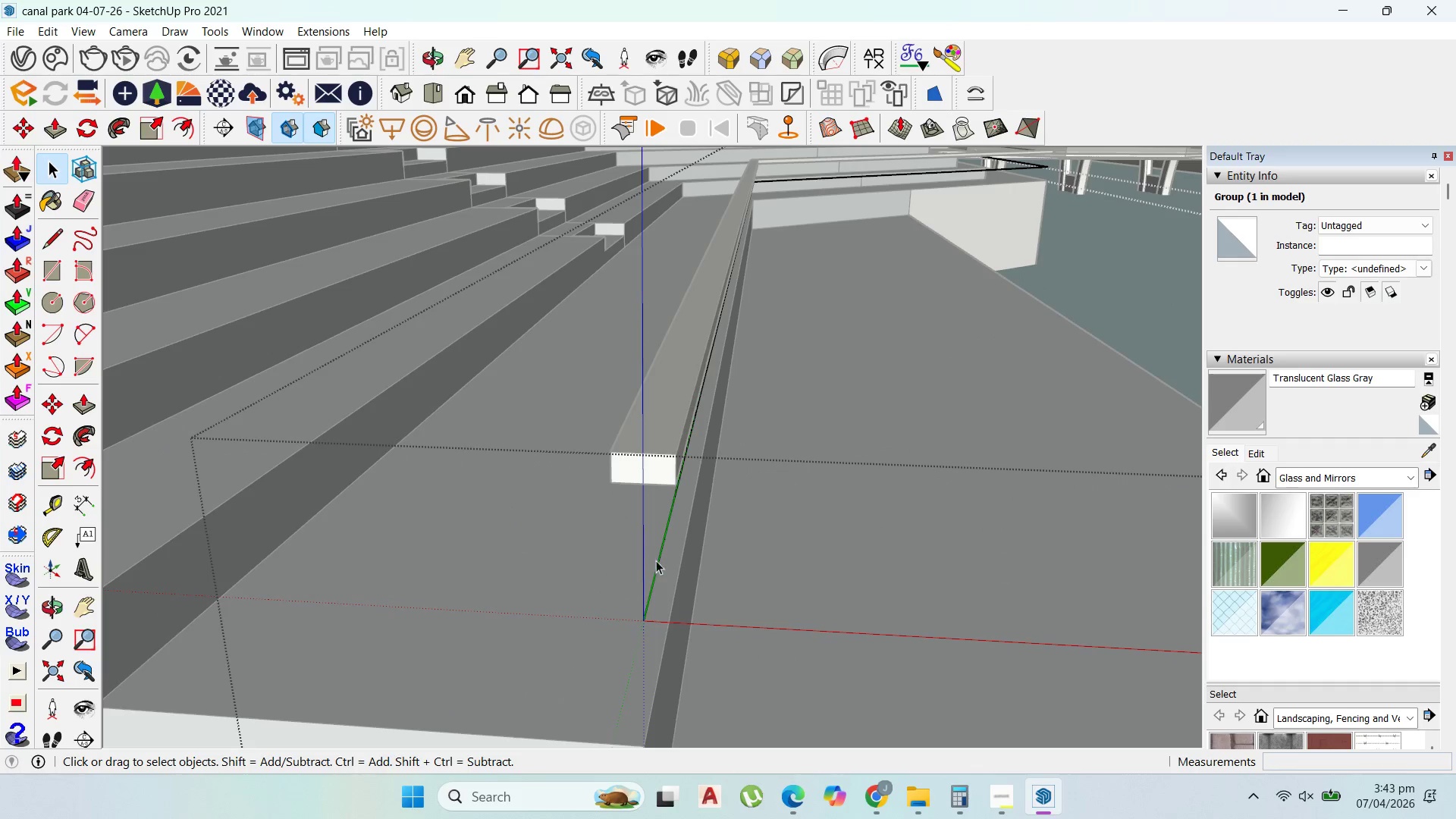 
scroll: coordinate [733, 260], scroll_direction: up, amount: 10.0
 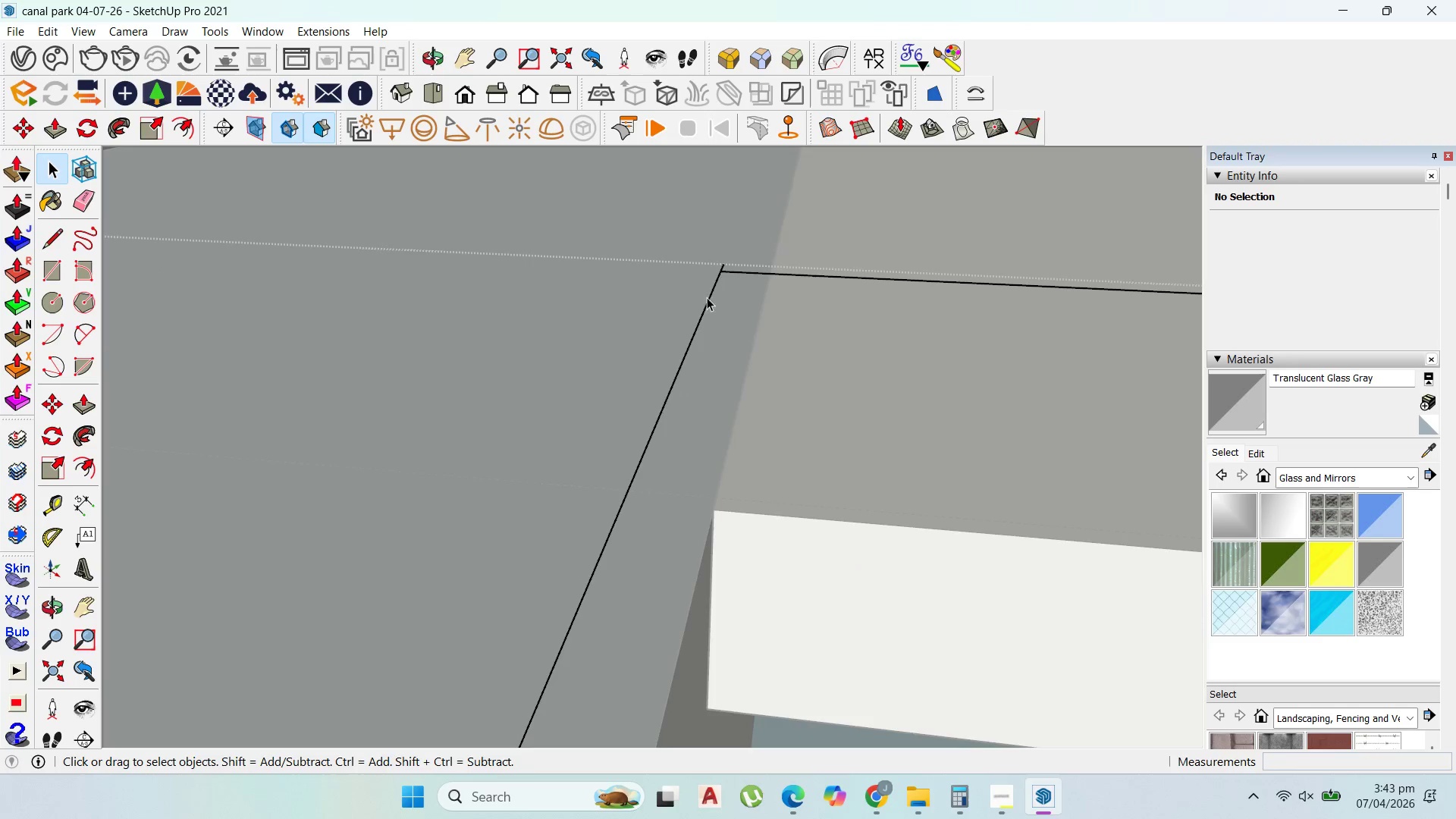 
left_click([722, 262])
 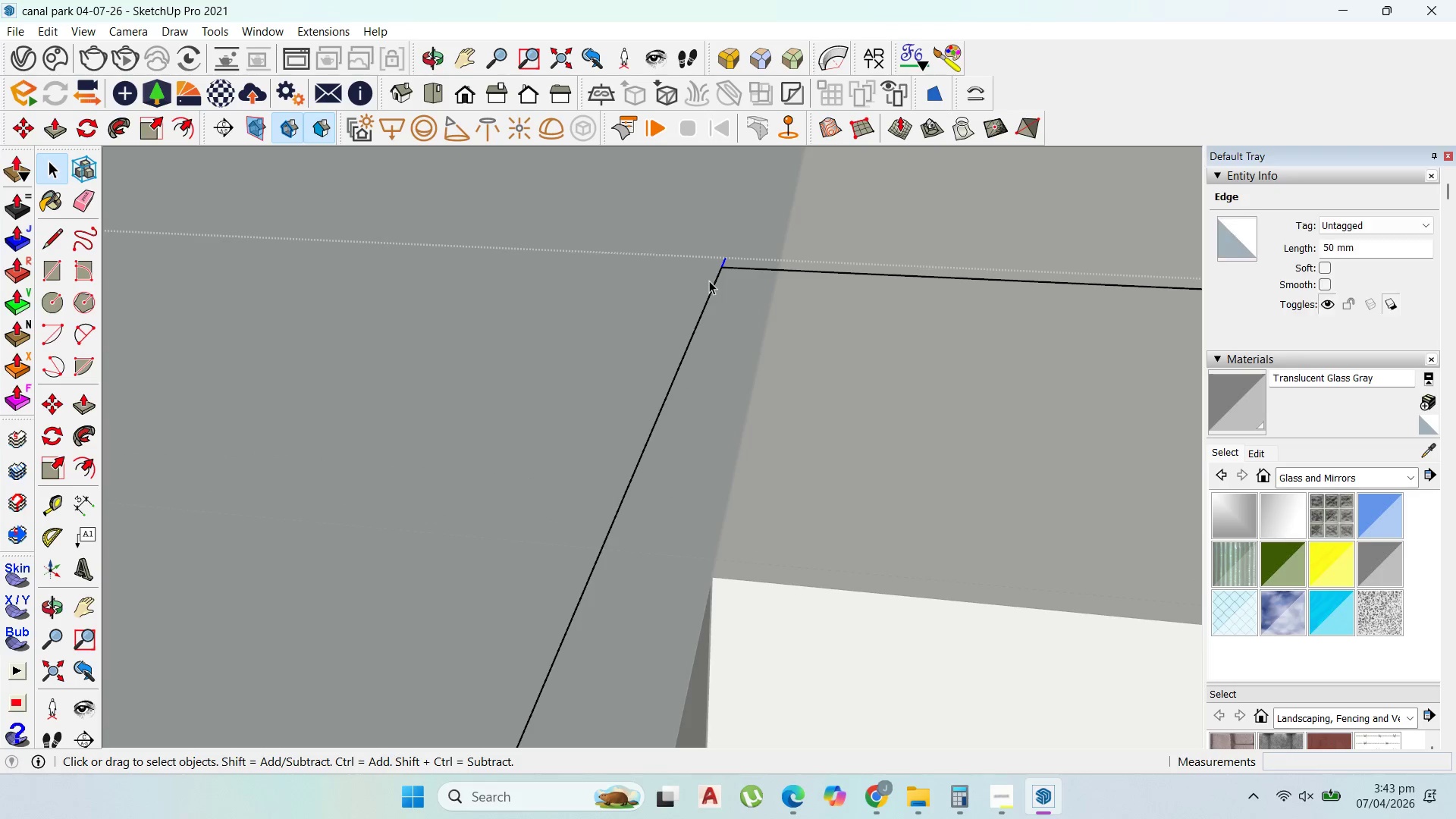 
scroll: coordinate [719, 282], scroll_direction: up, amount: 3.0
 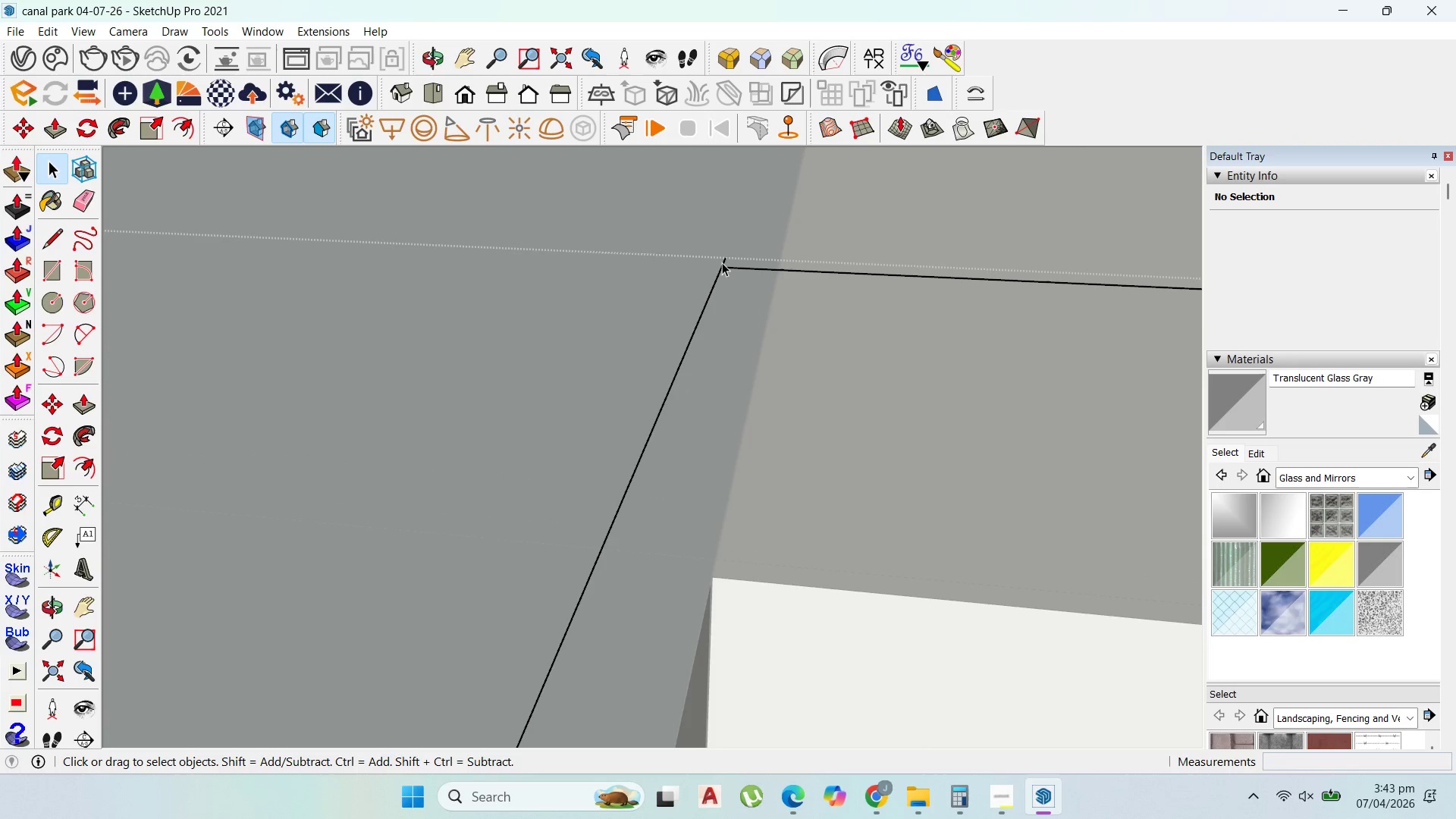 
key(Delete)
 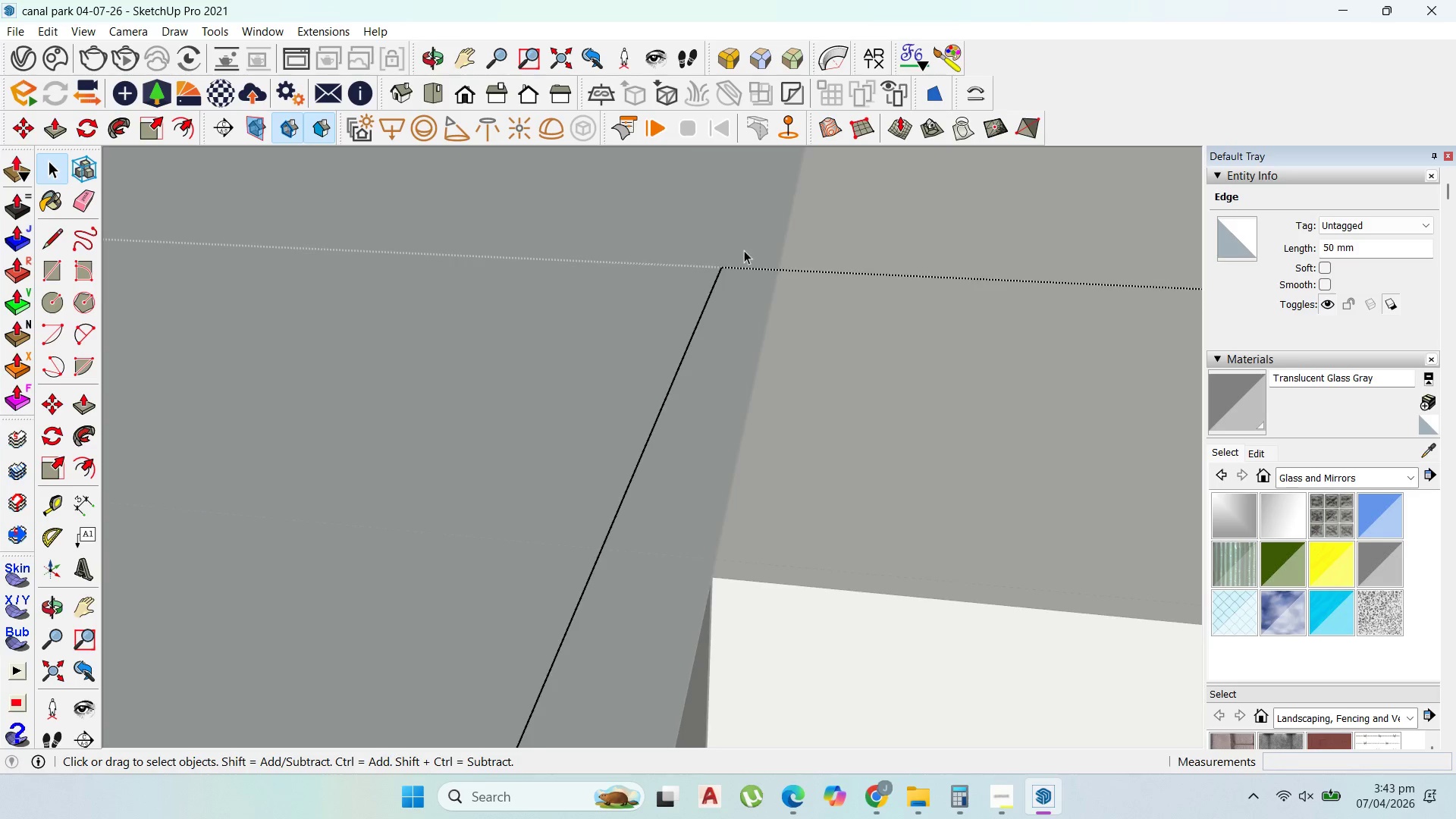 
double_click([648, 419])
 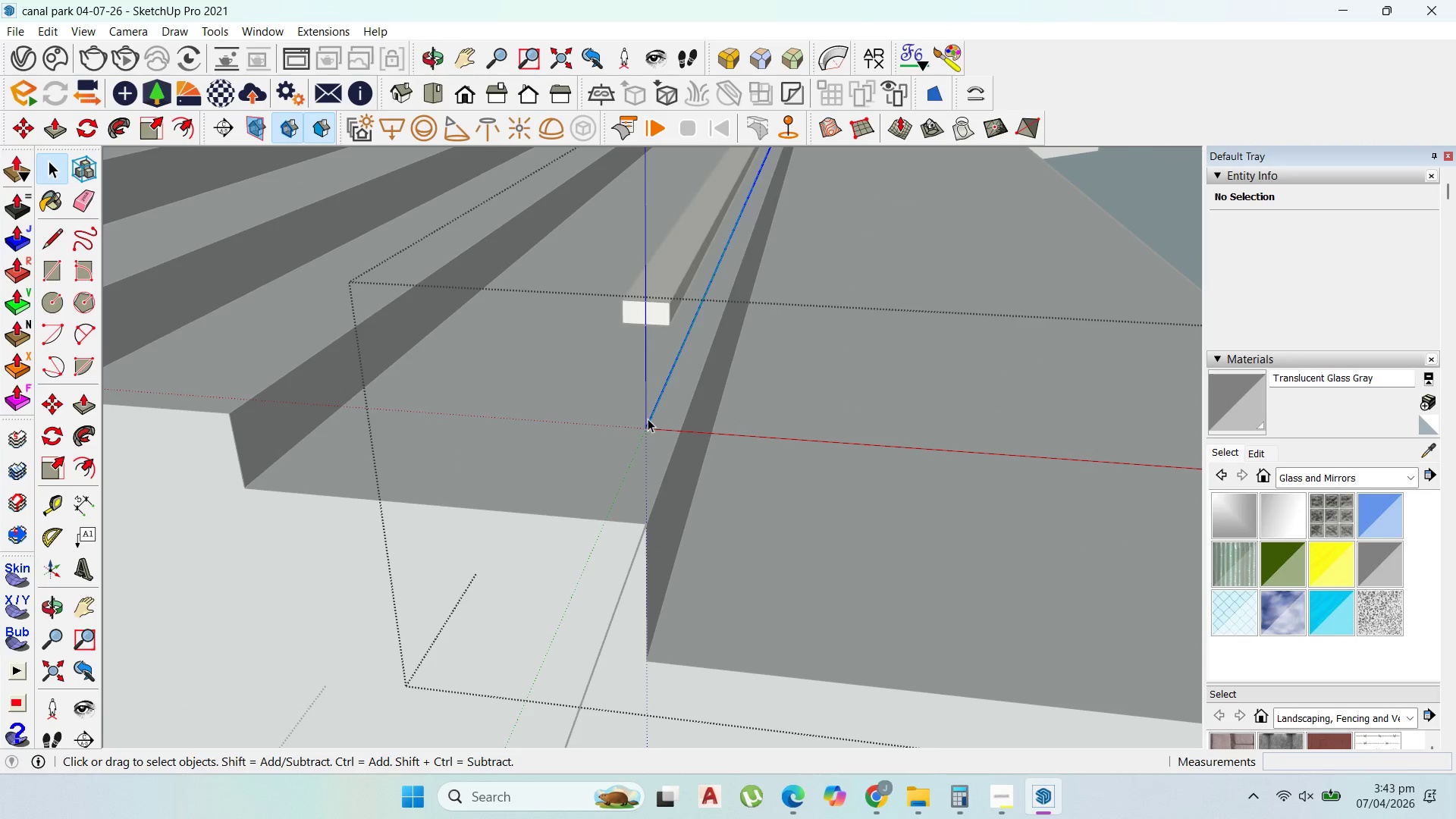 
scroll: coordinate [645, 419], scroll_direction: down, amount: 17.0
 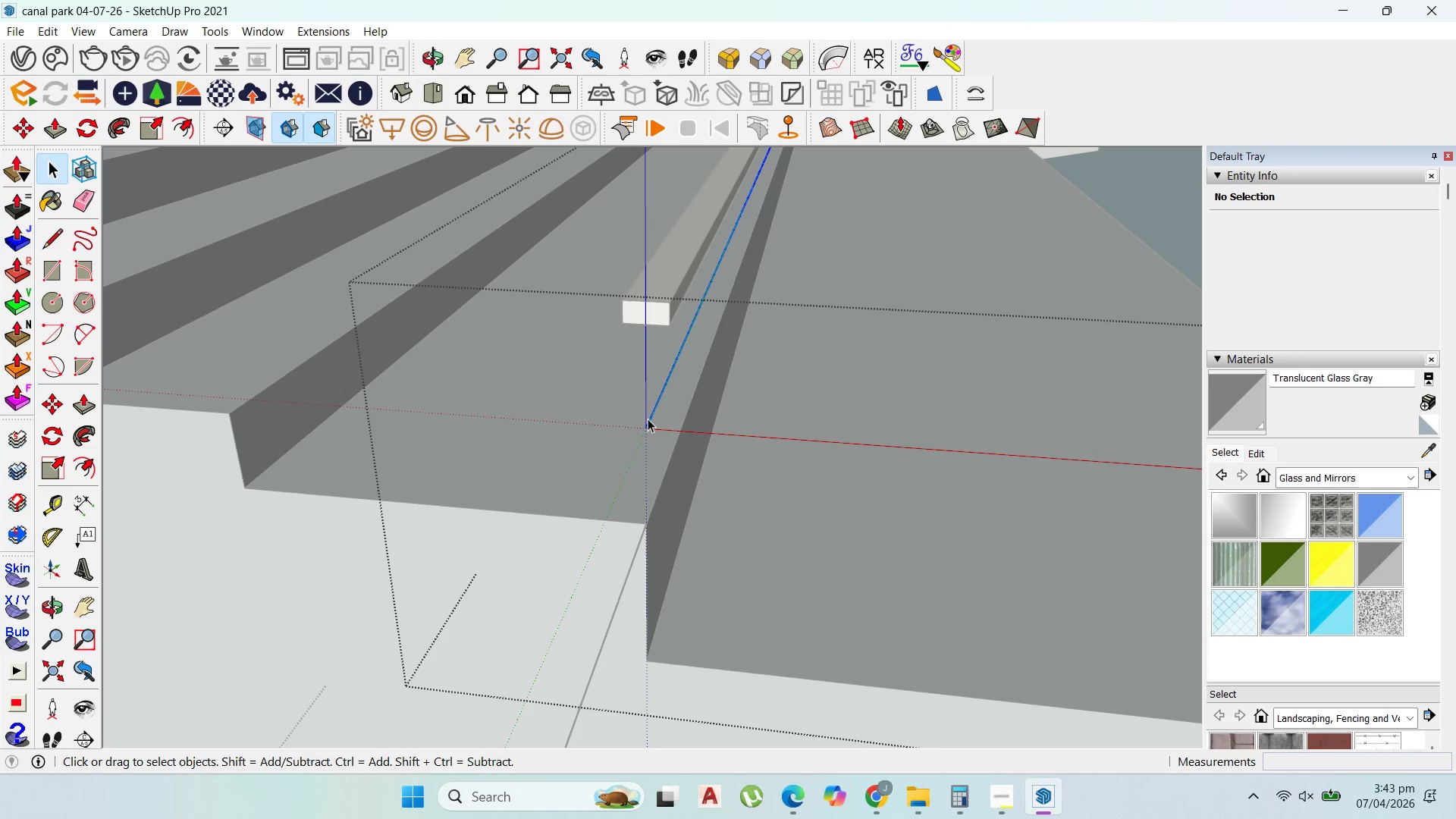 
triple_click([648, 419])
 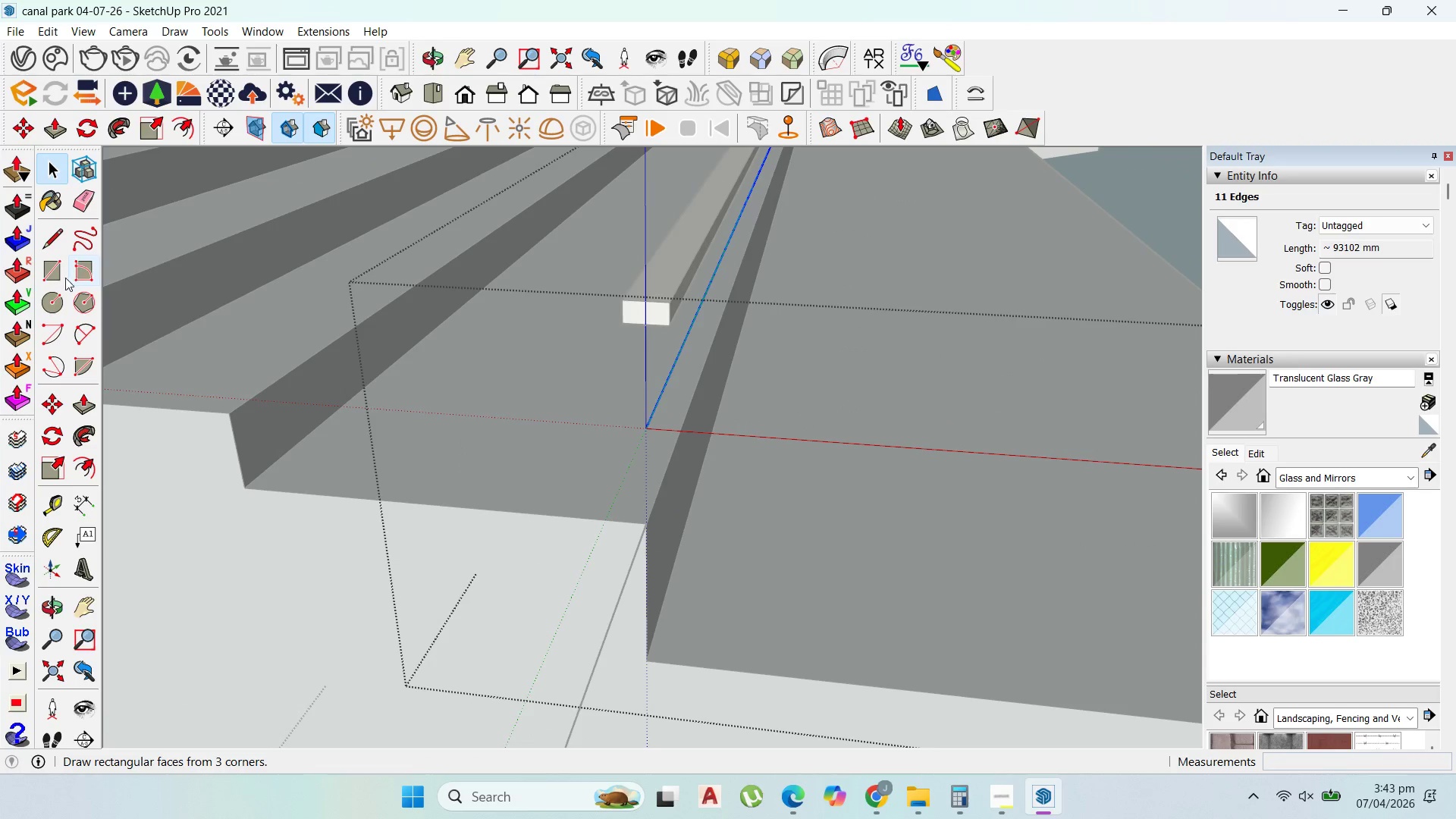 
left_click([60, 303])
 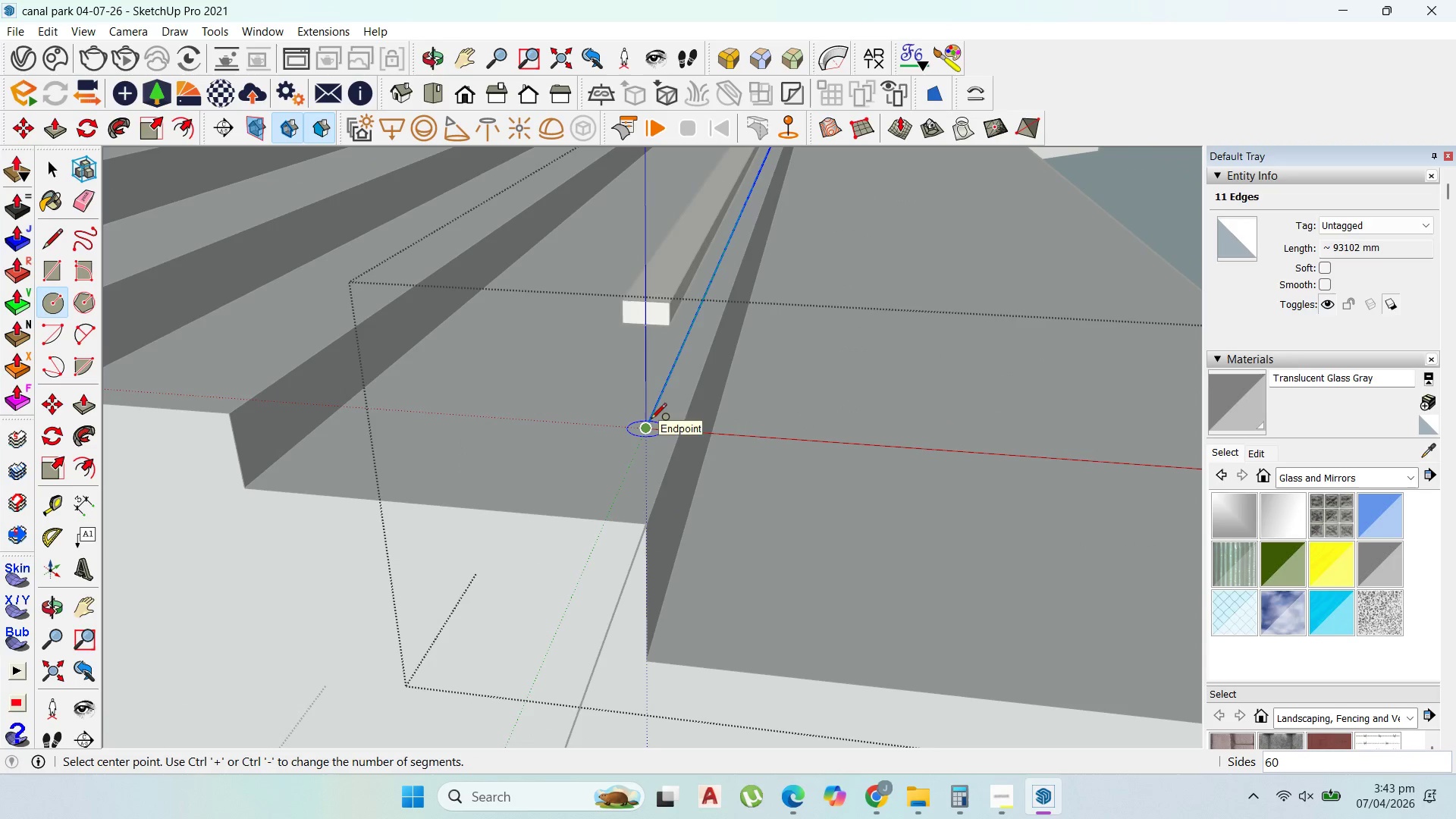 
wait(5.44)
 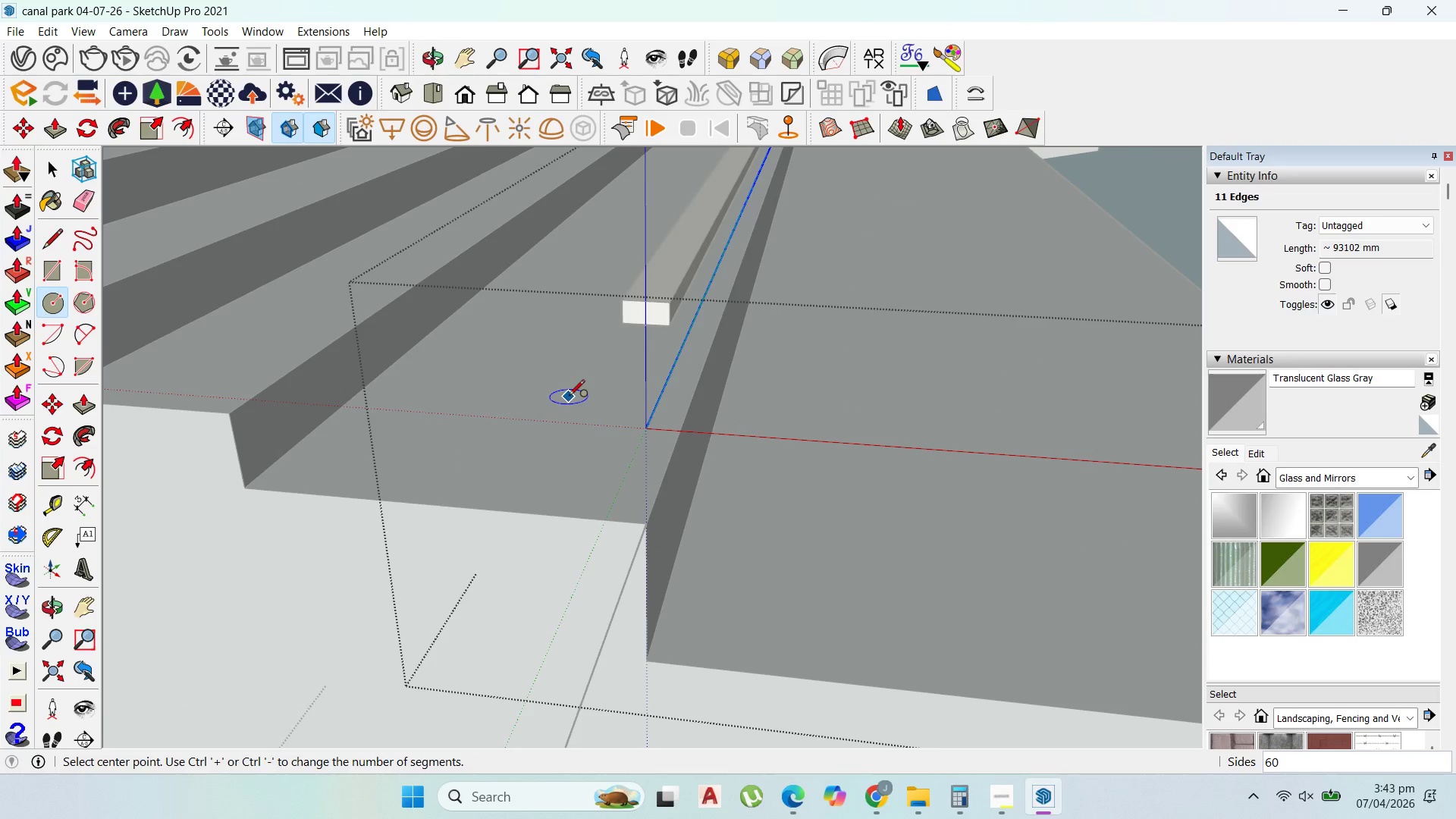 
key(ArrowRight)
 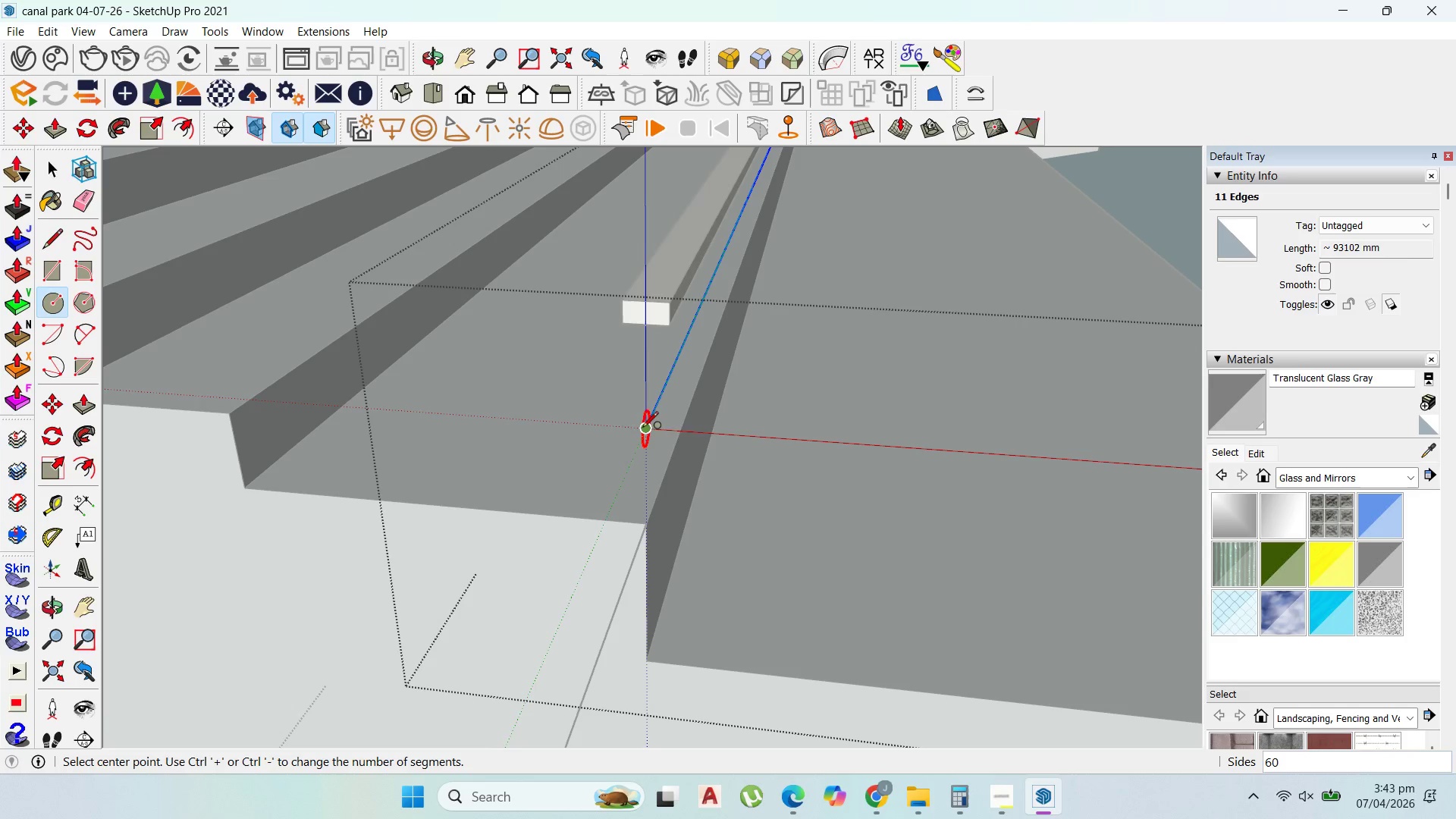 
key(ArrowLeft)
 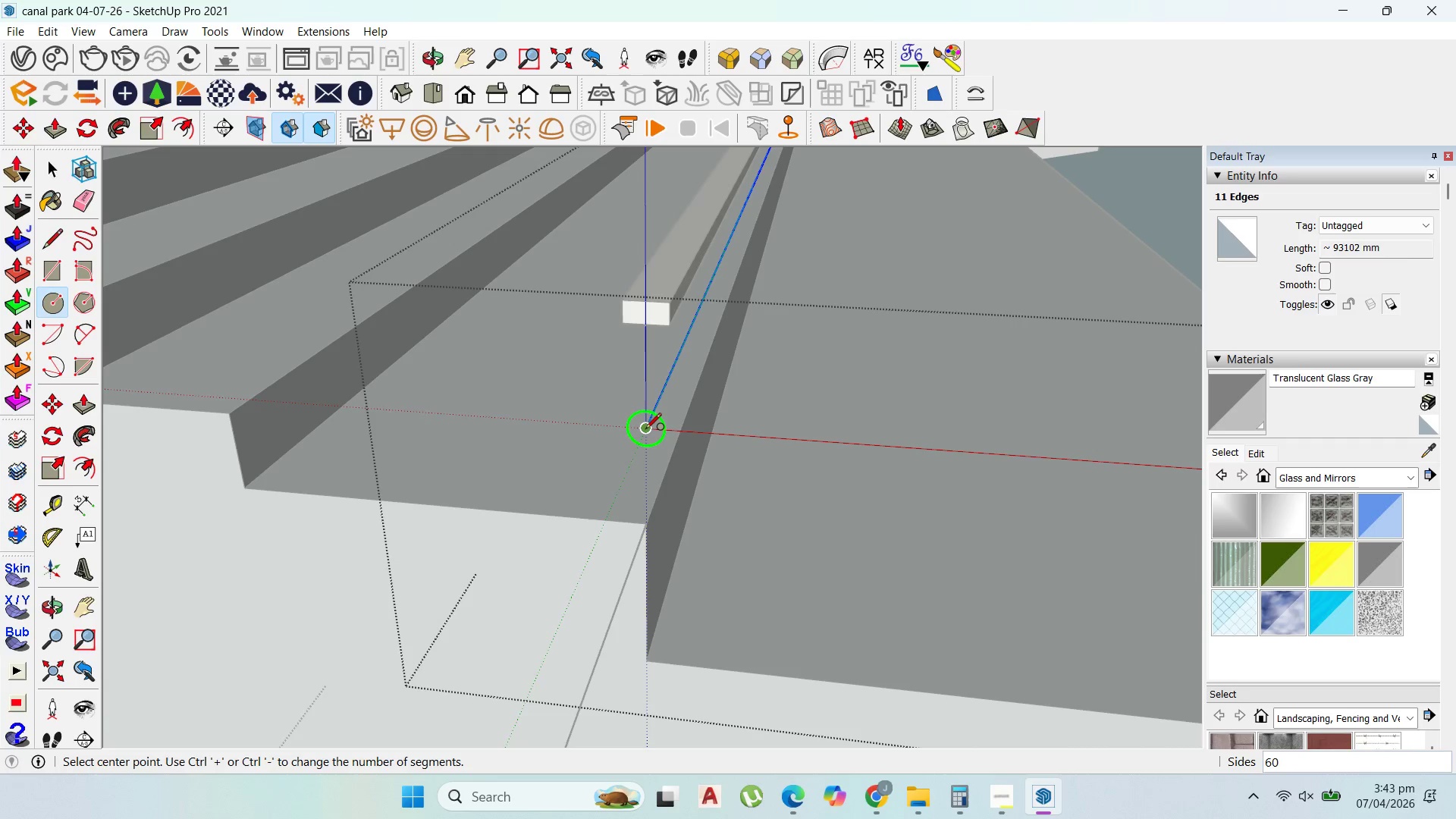 
left_click([647, 430])
 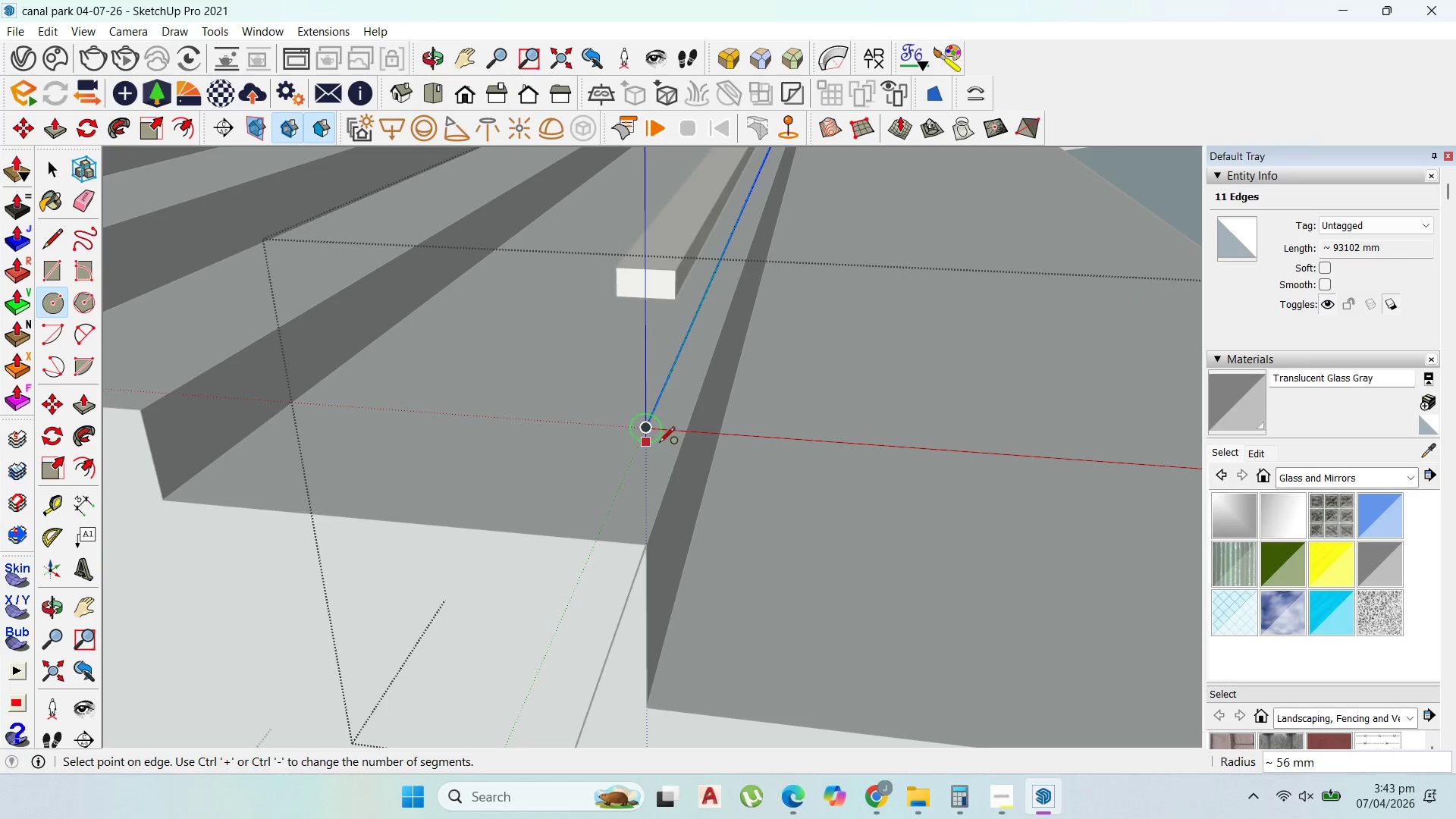 
scroll: coordinate [660, 447], scroll_direction: up, amount: 3.0
 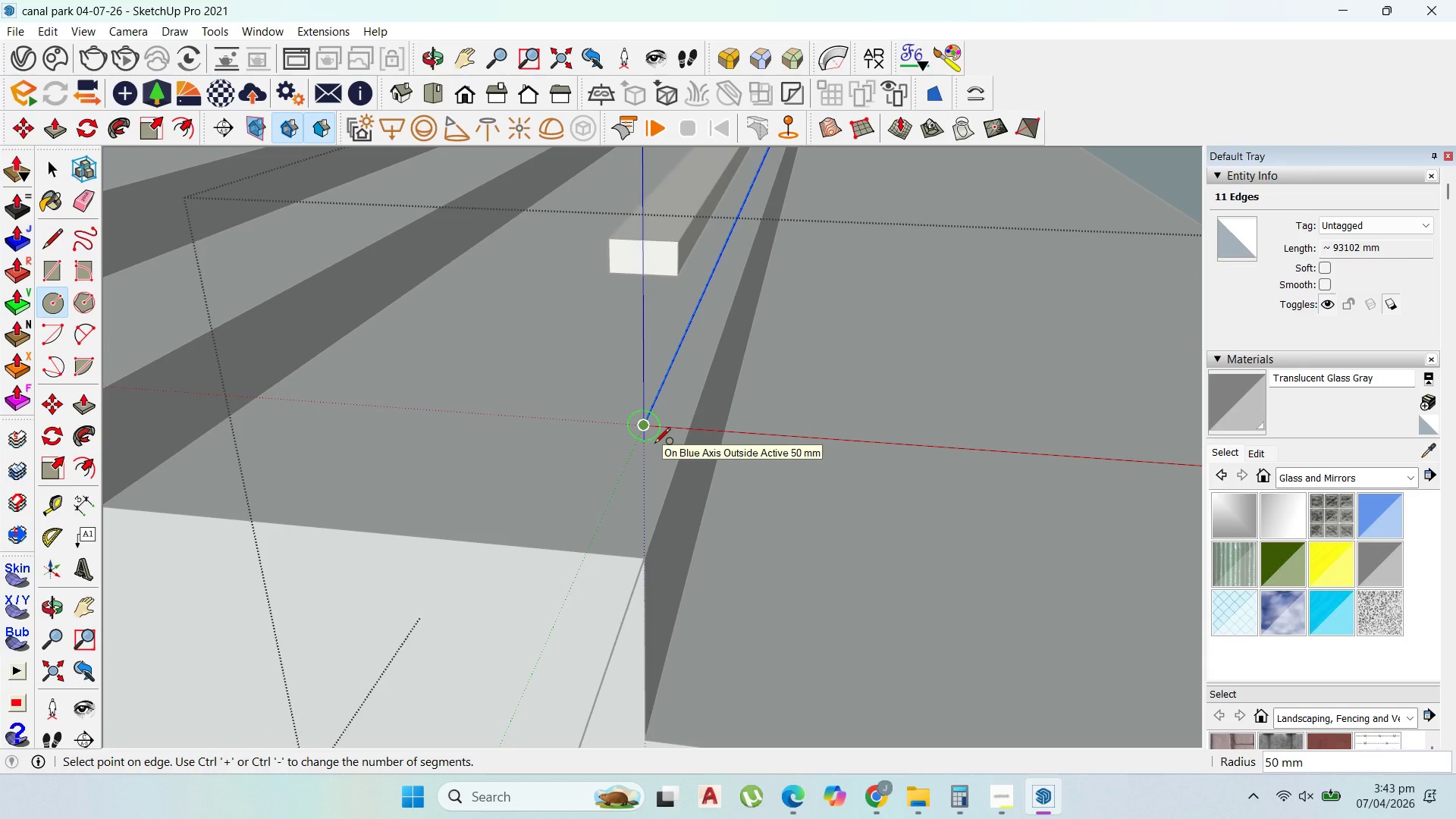 
left_click([654, 444])
 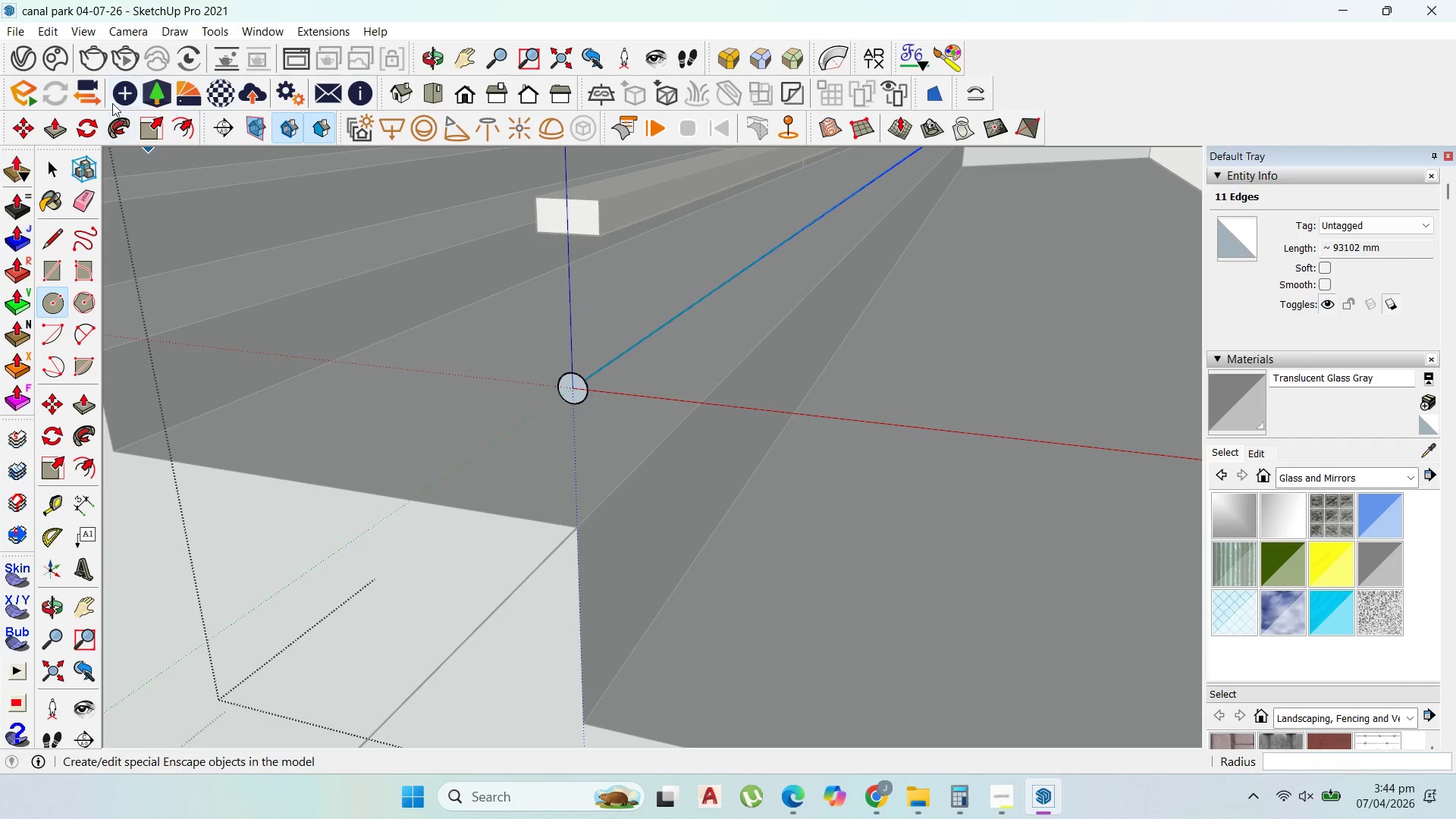 
left_click([207, 36])
 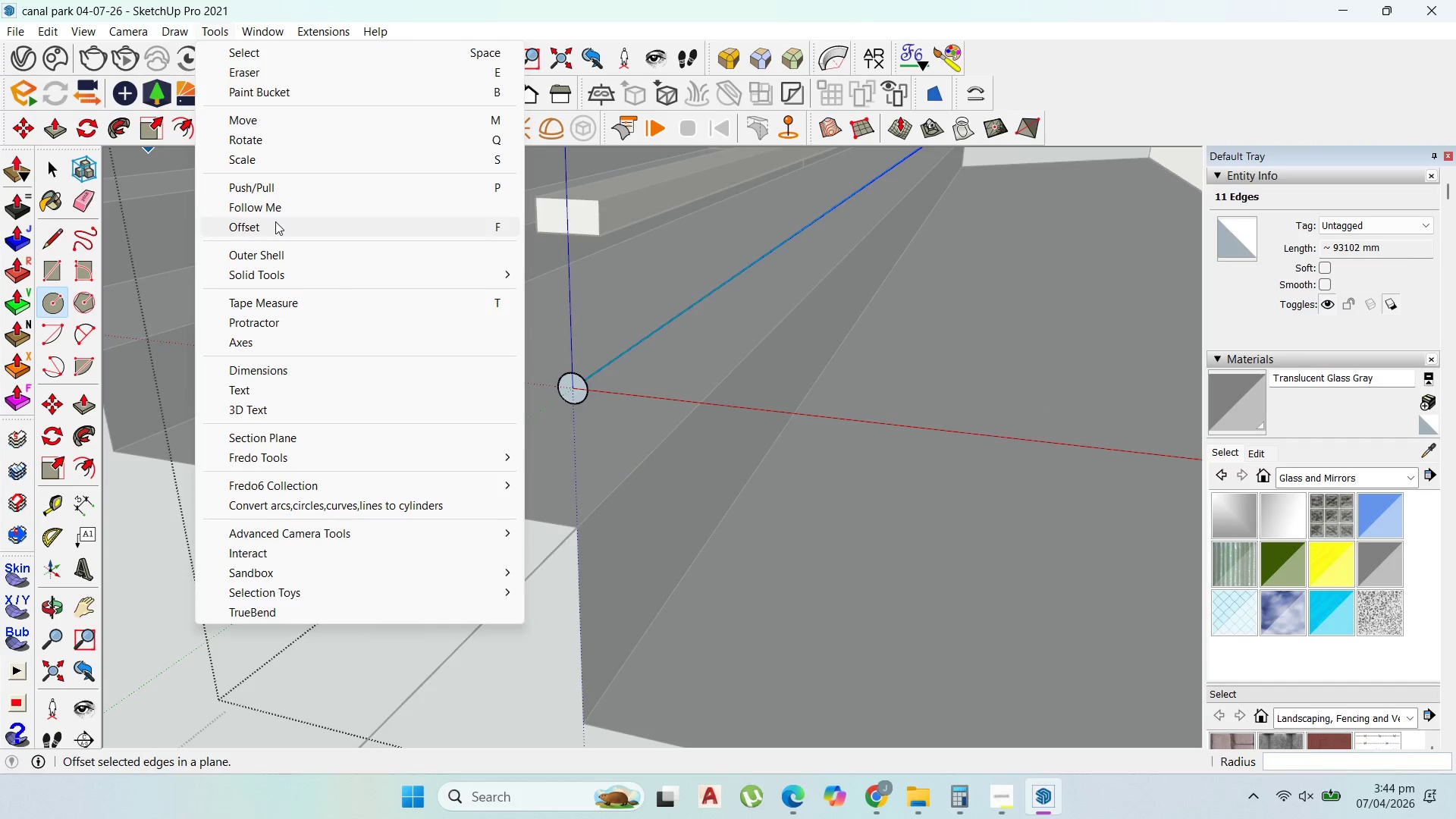 
left_click([271, 211])
 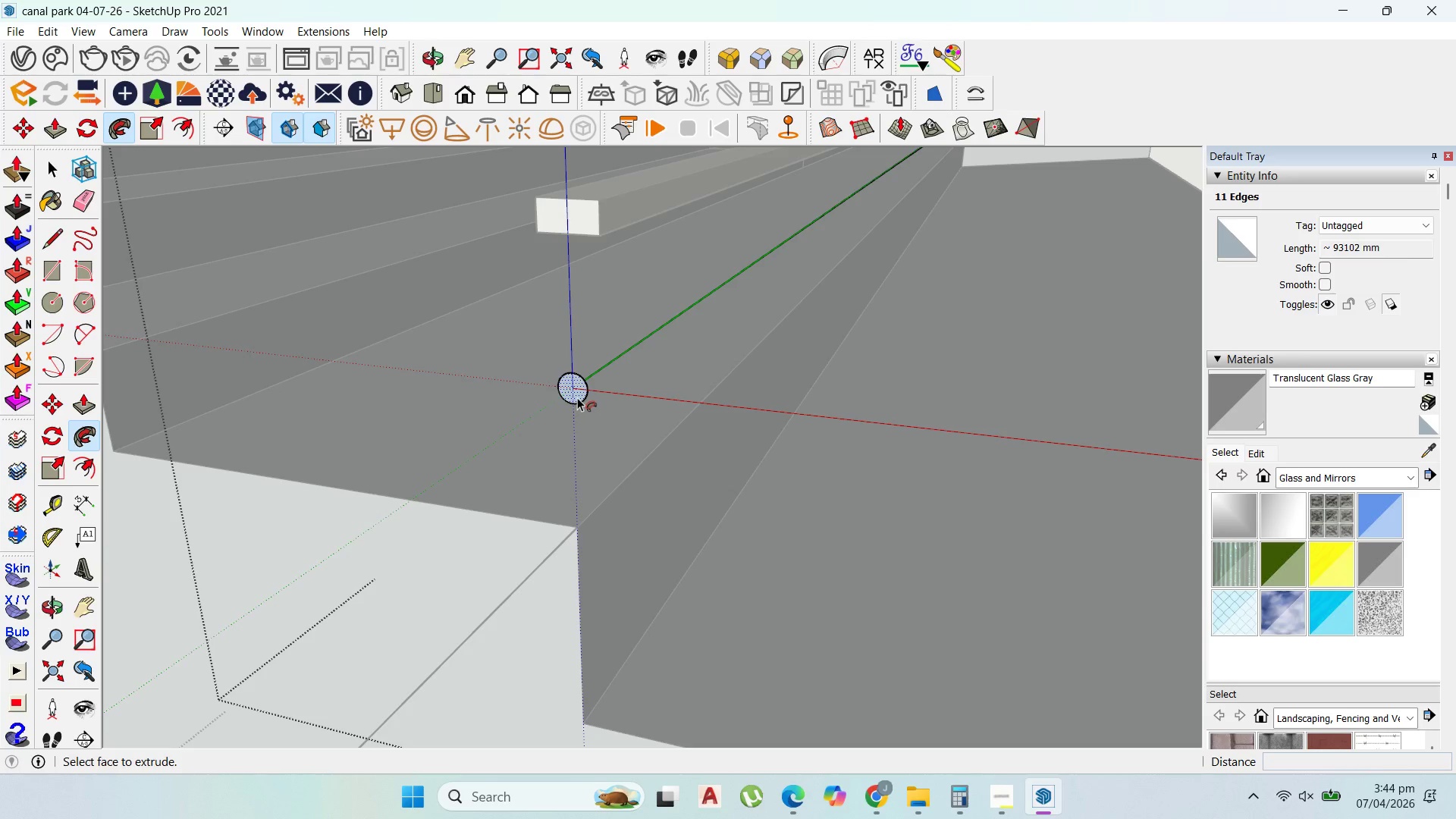 
double_click([577, 397])
 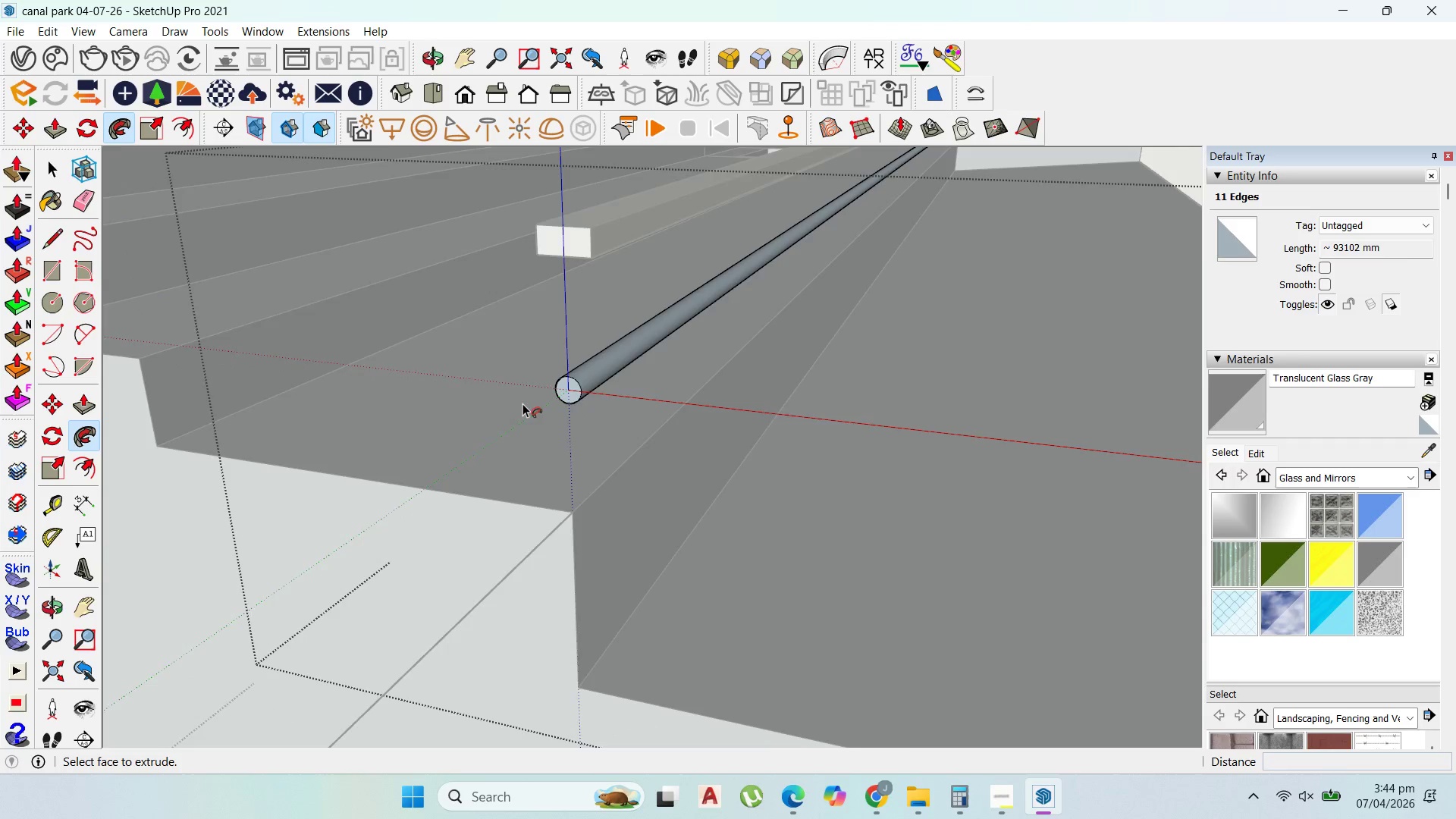 
scroll: coordinate [473, 451], scroll_direction: down, amount: 14.0
 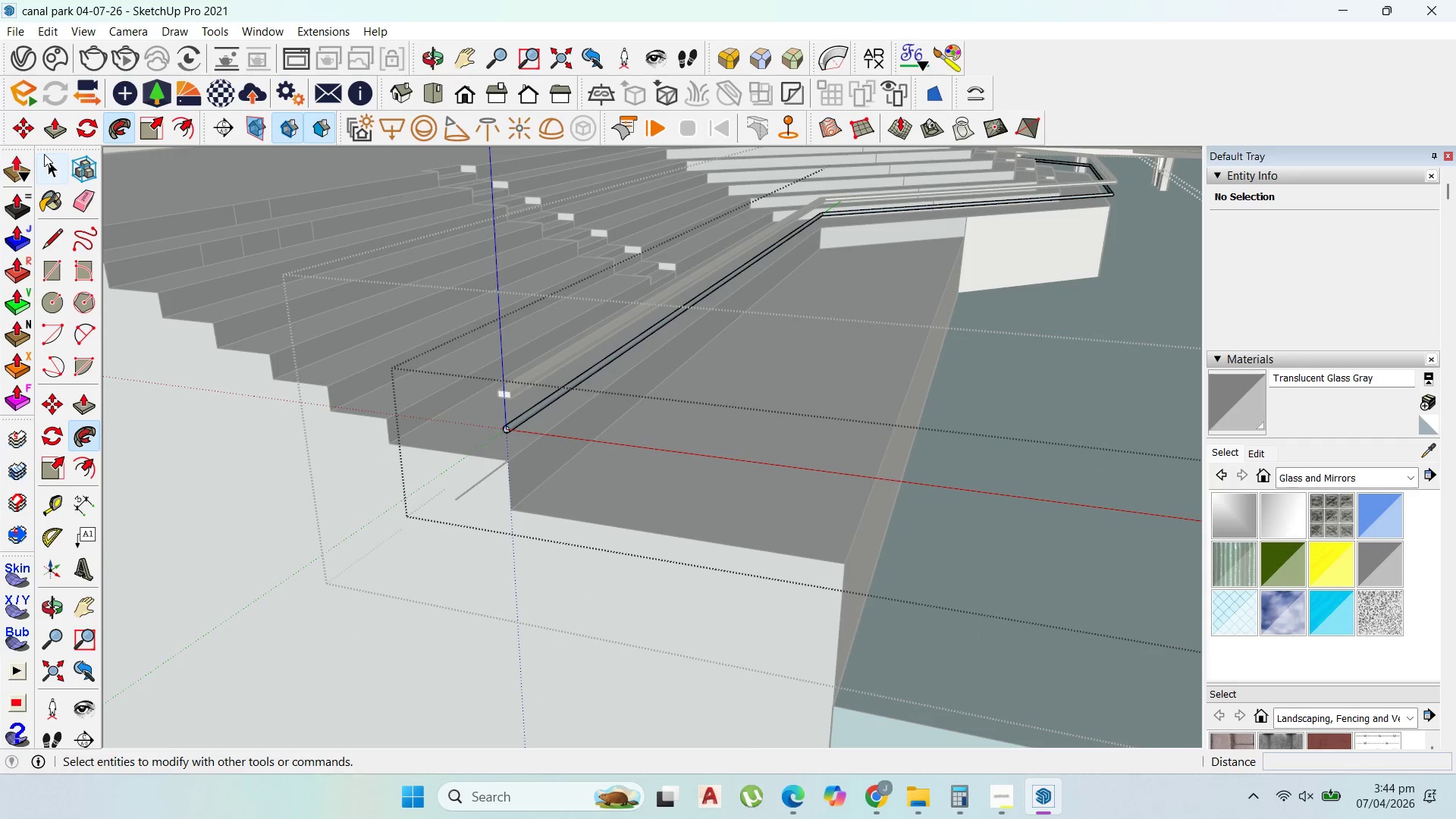 
left_click([44, 156])
 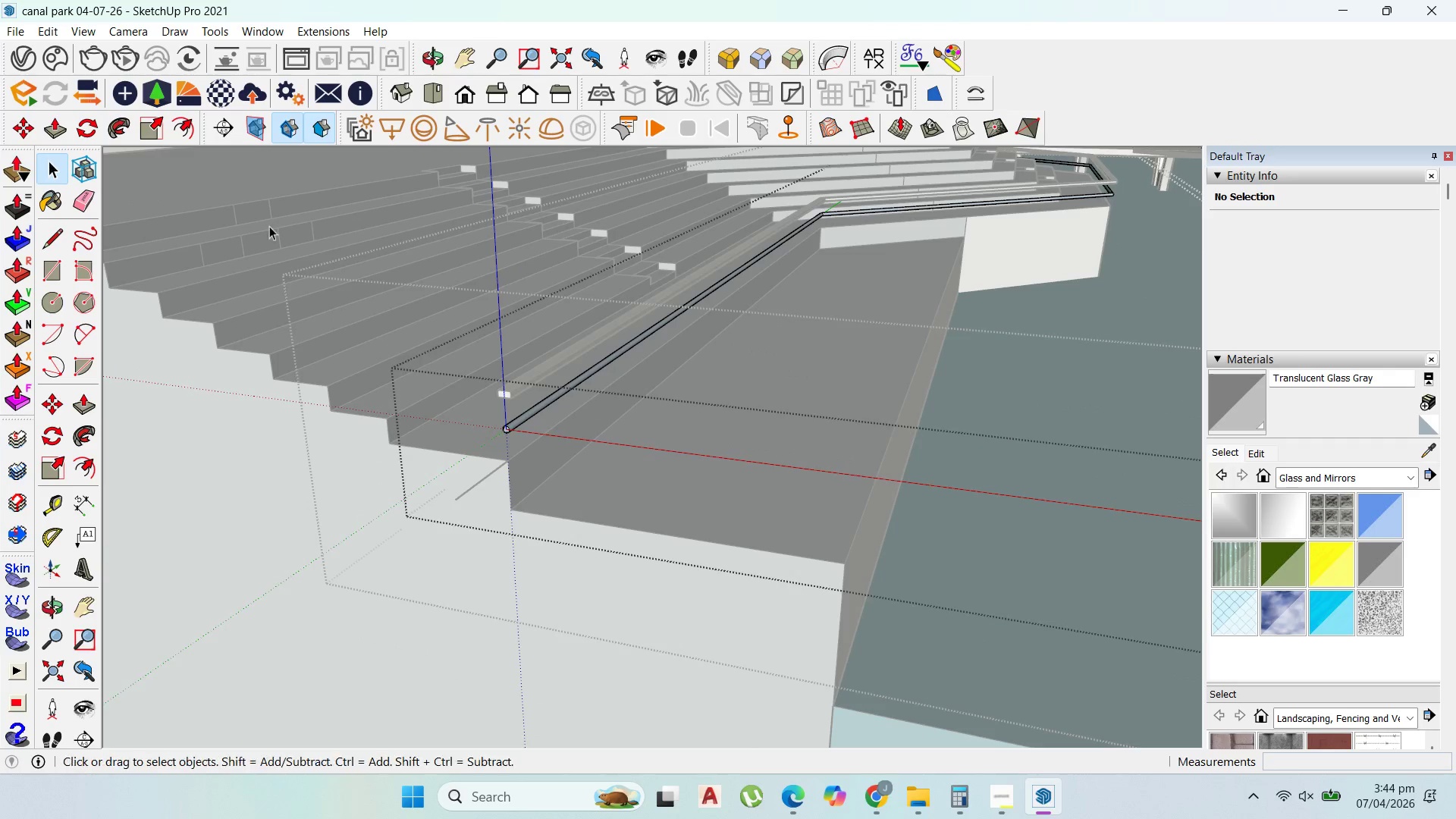 
key(Escape)
 